 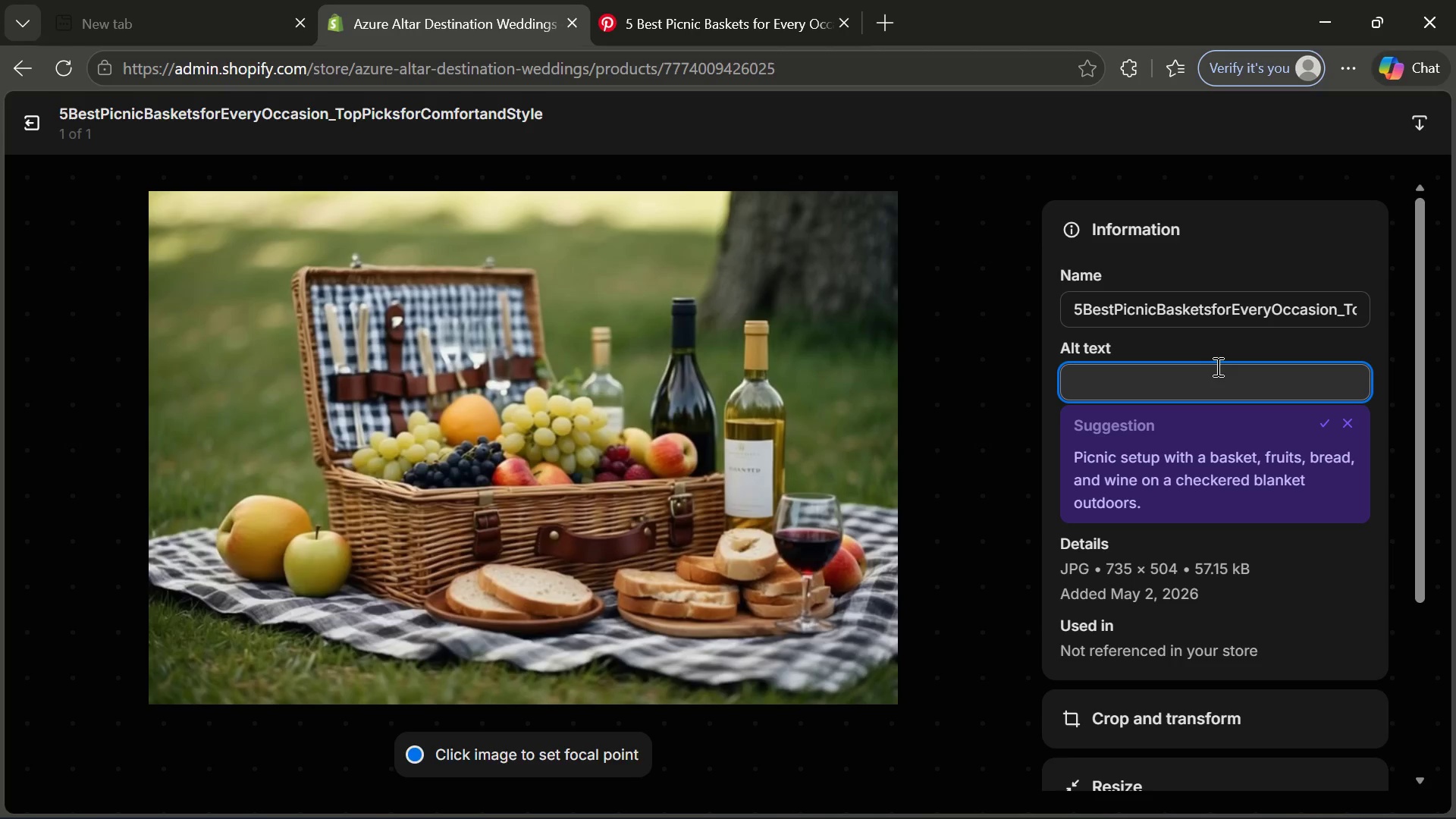 
type(l)
key(Backspace)
type(Large wicker)
 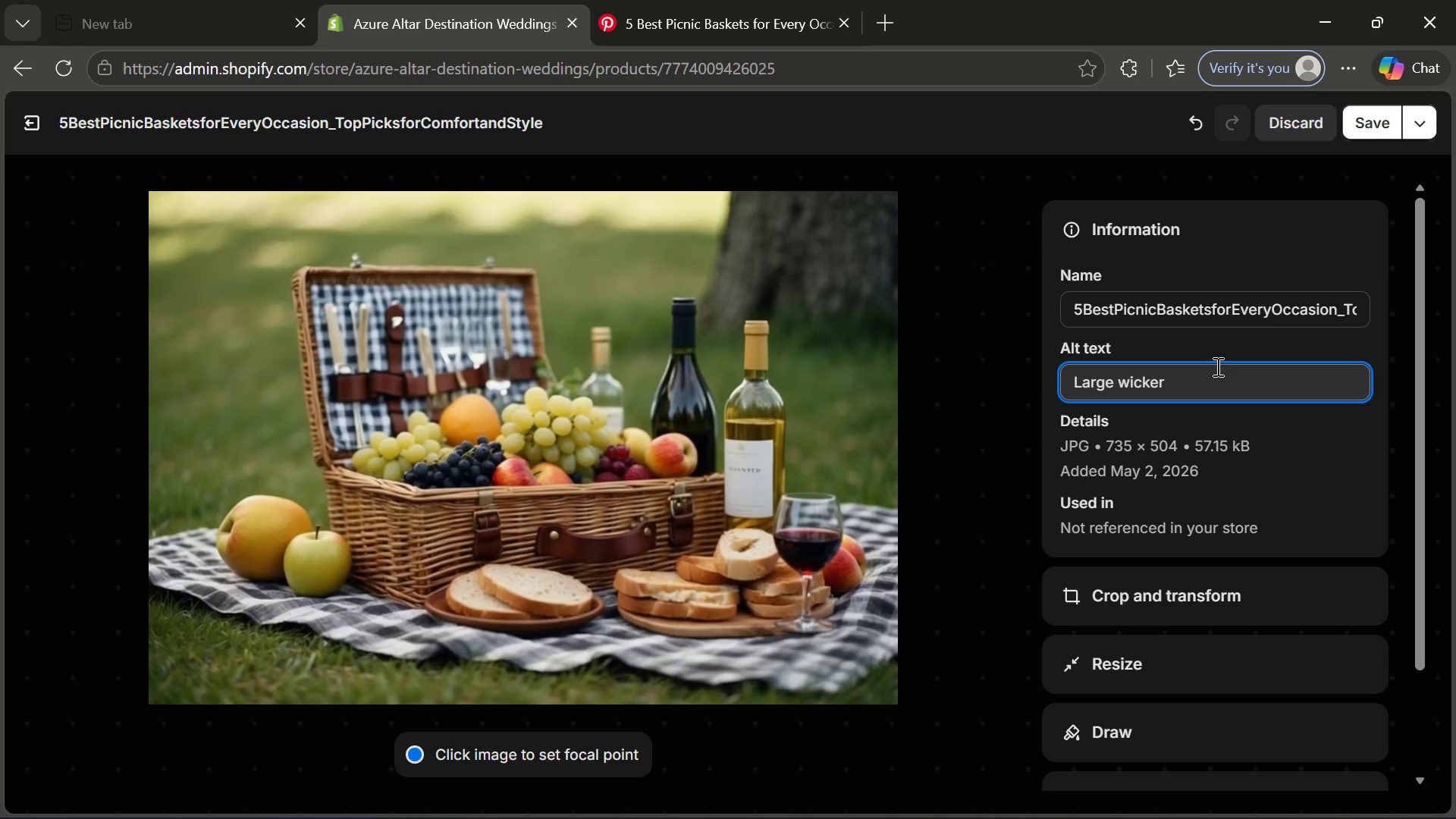 
wait(11.69)
 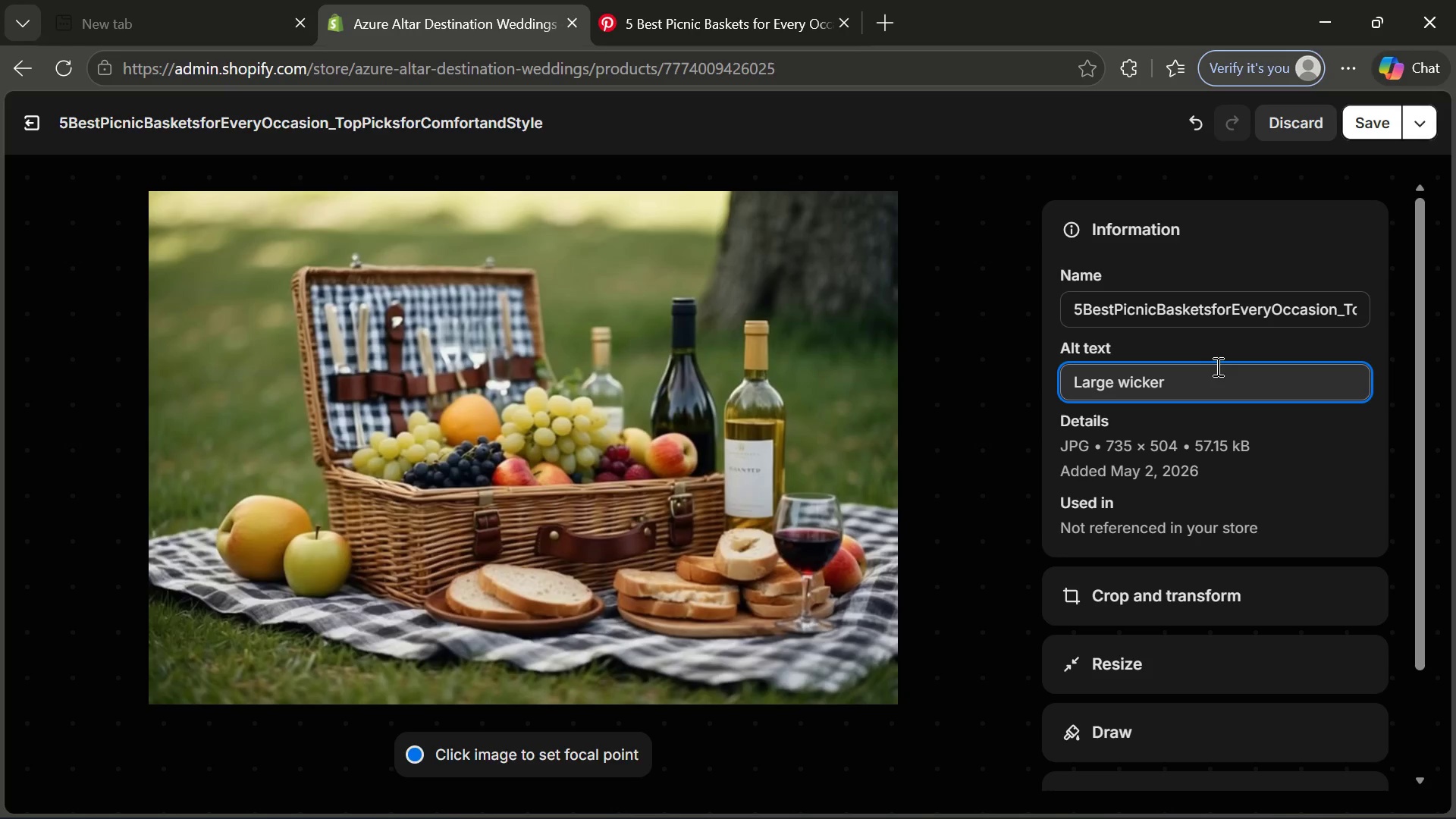 
type(ha)
key(Backspace)
key(Backspace)
type( ha)
 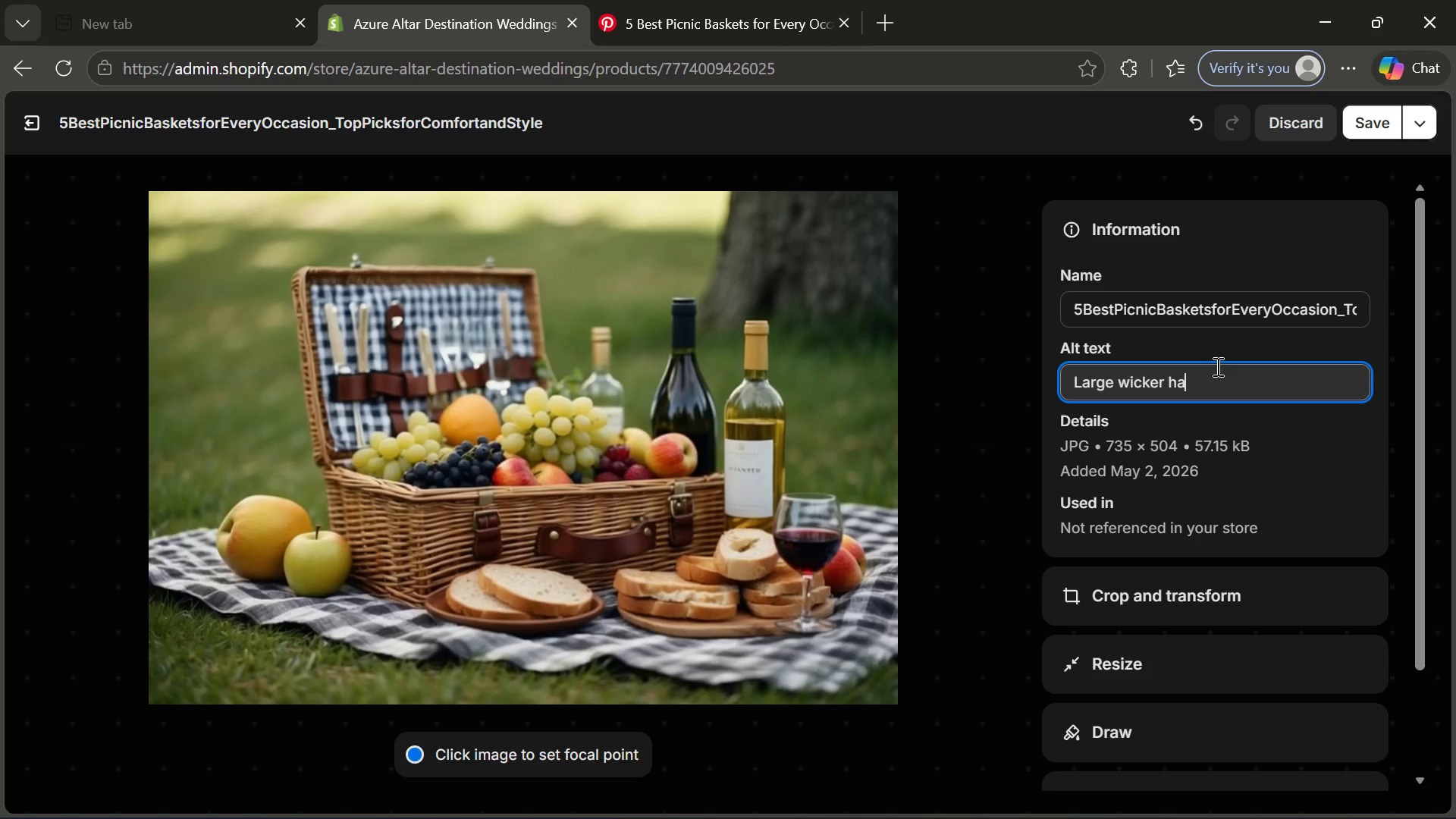 
key(Unknown)
 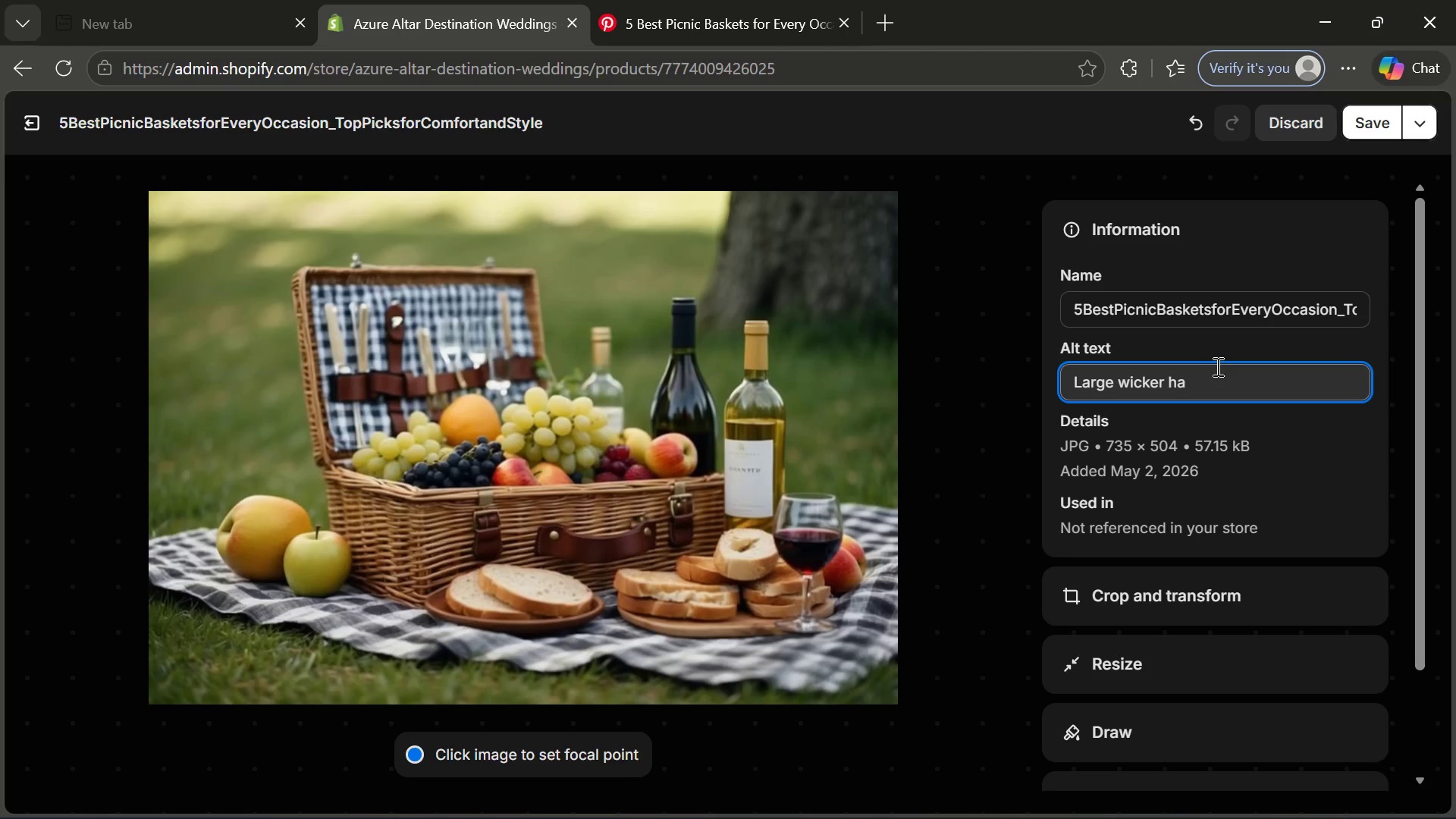 
key(Unknown)
 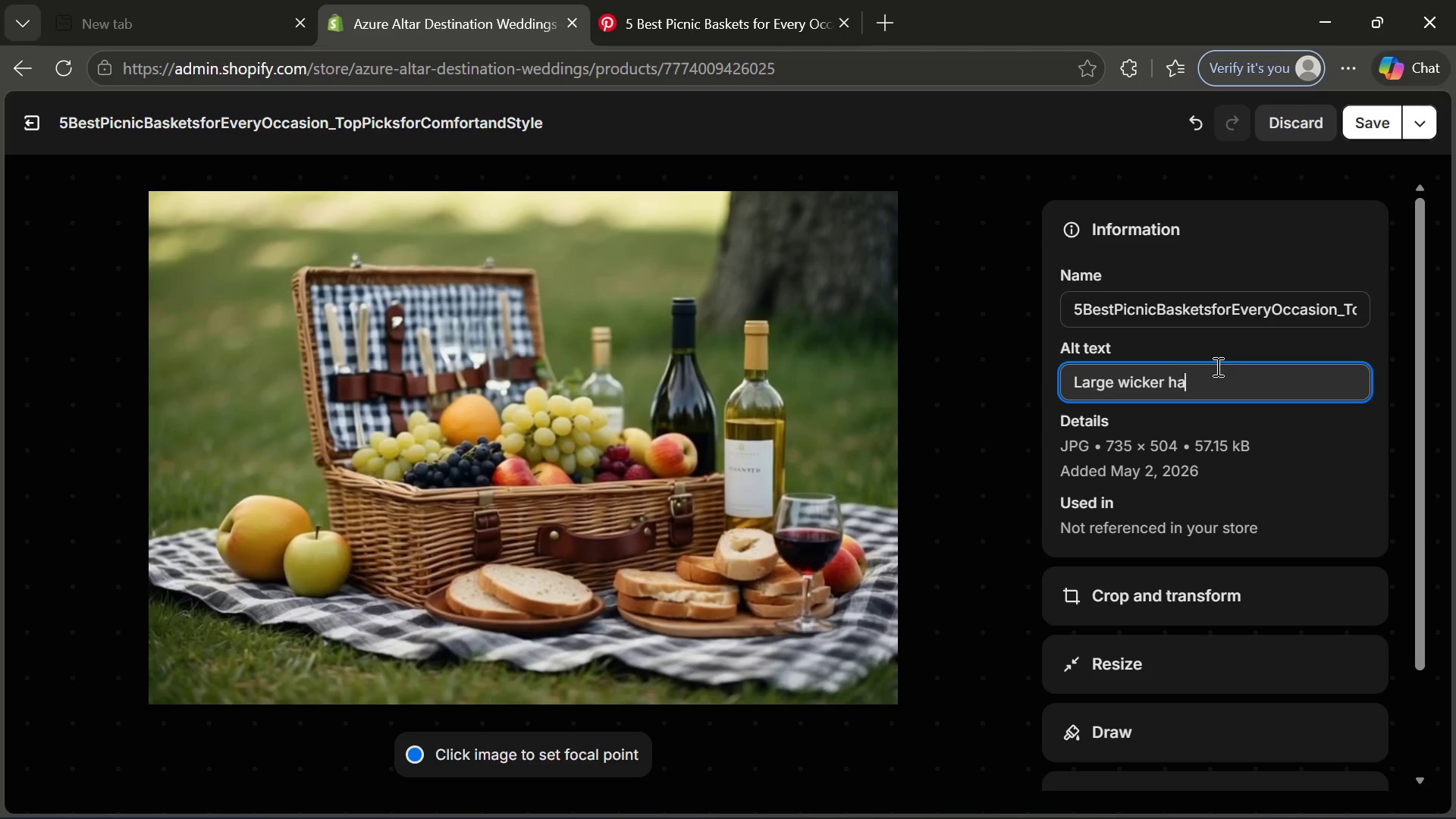 
type(mper)
 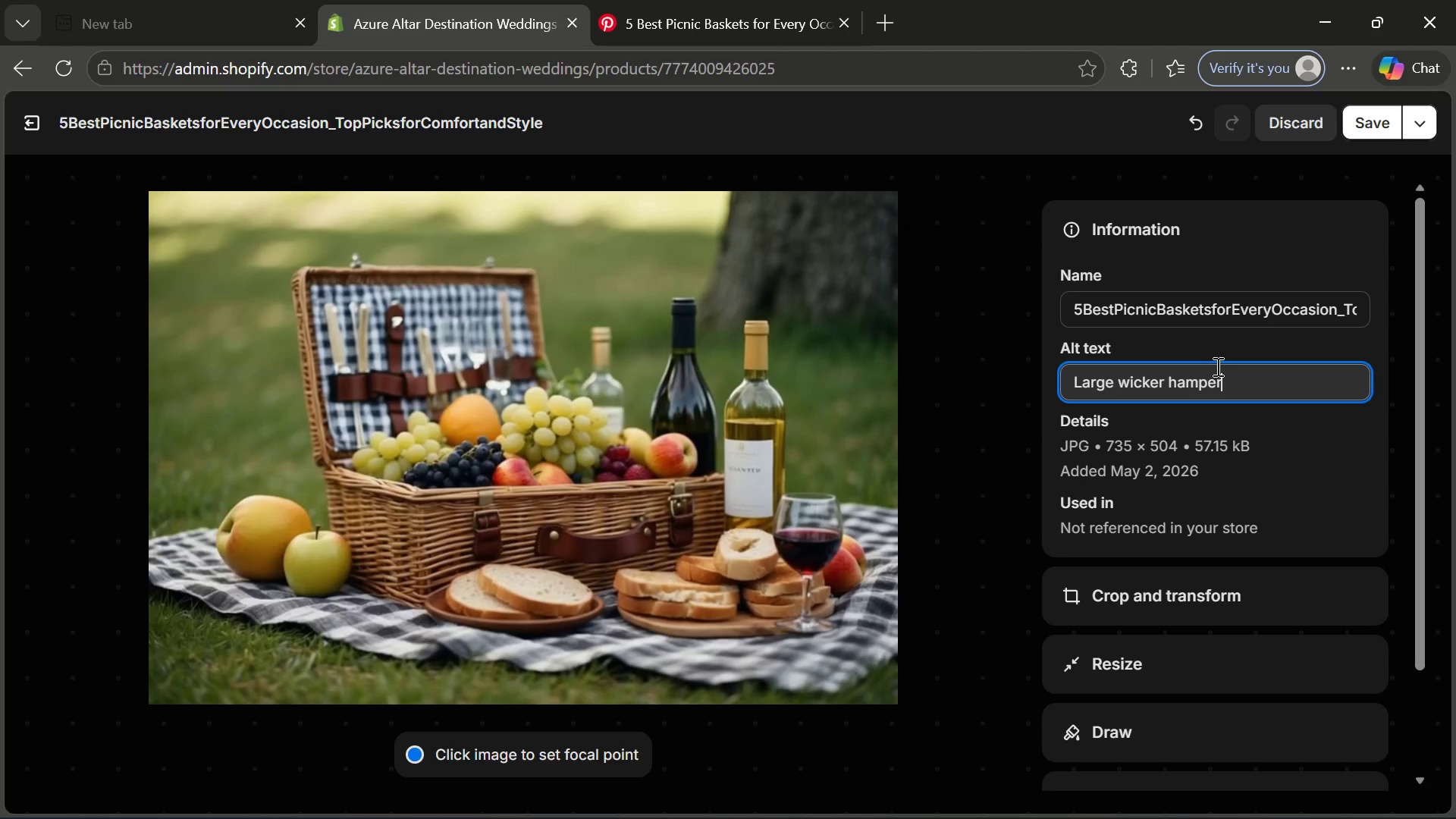 
wait(13.53)
 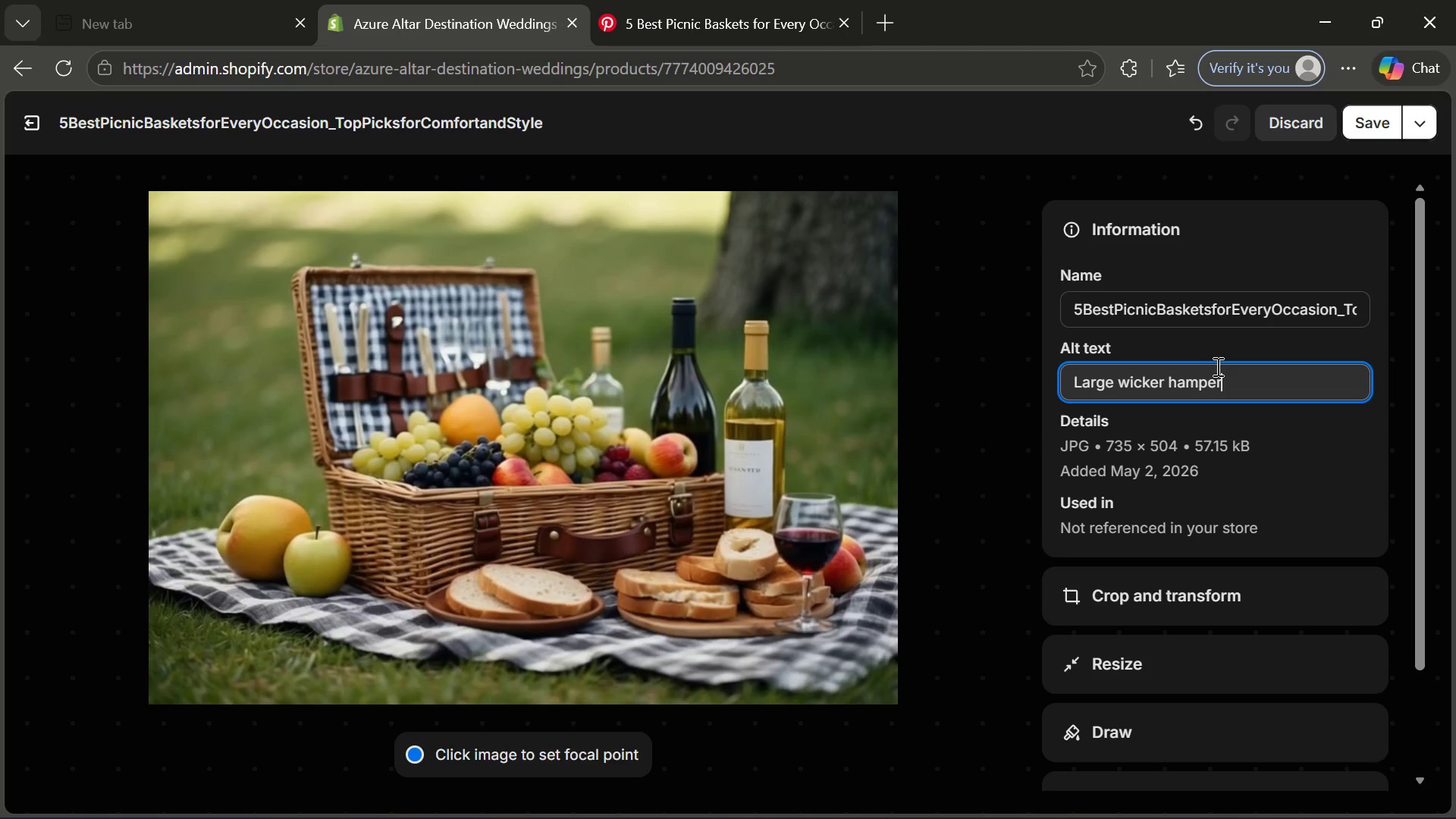 
type(e)
key(Backspace)
type(w)
key(Backspace)
type( with apples,grapes)
 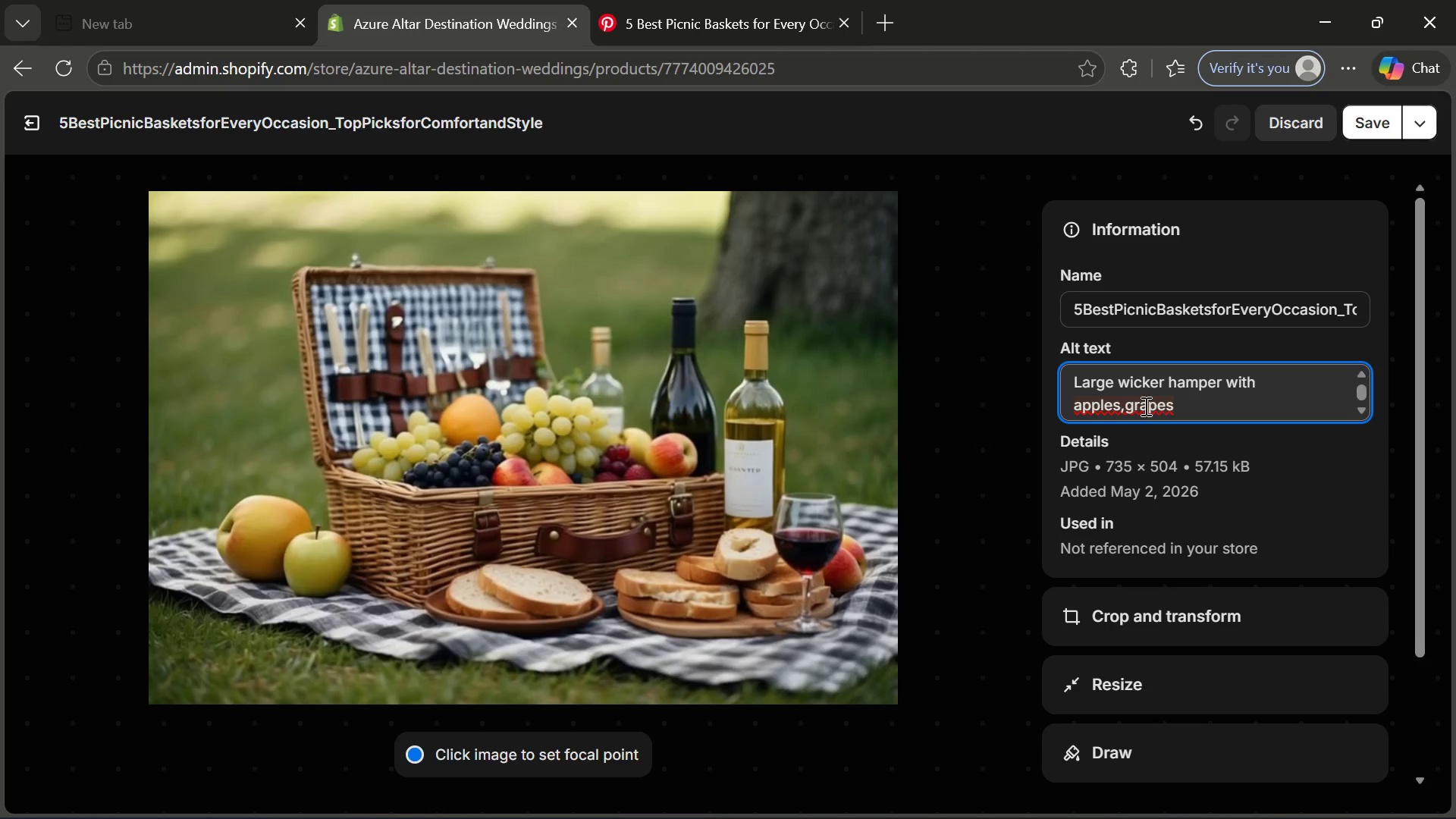 
left_click([1128, 406])
 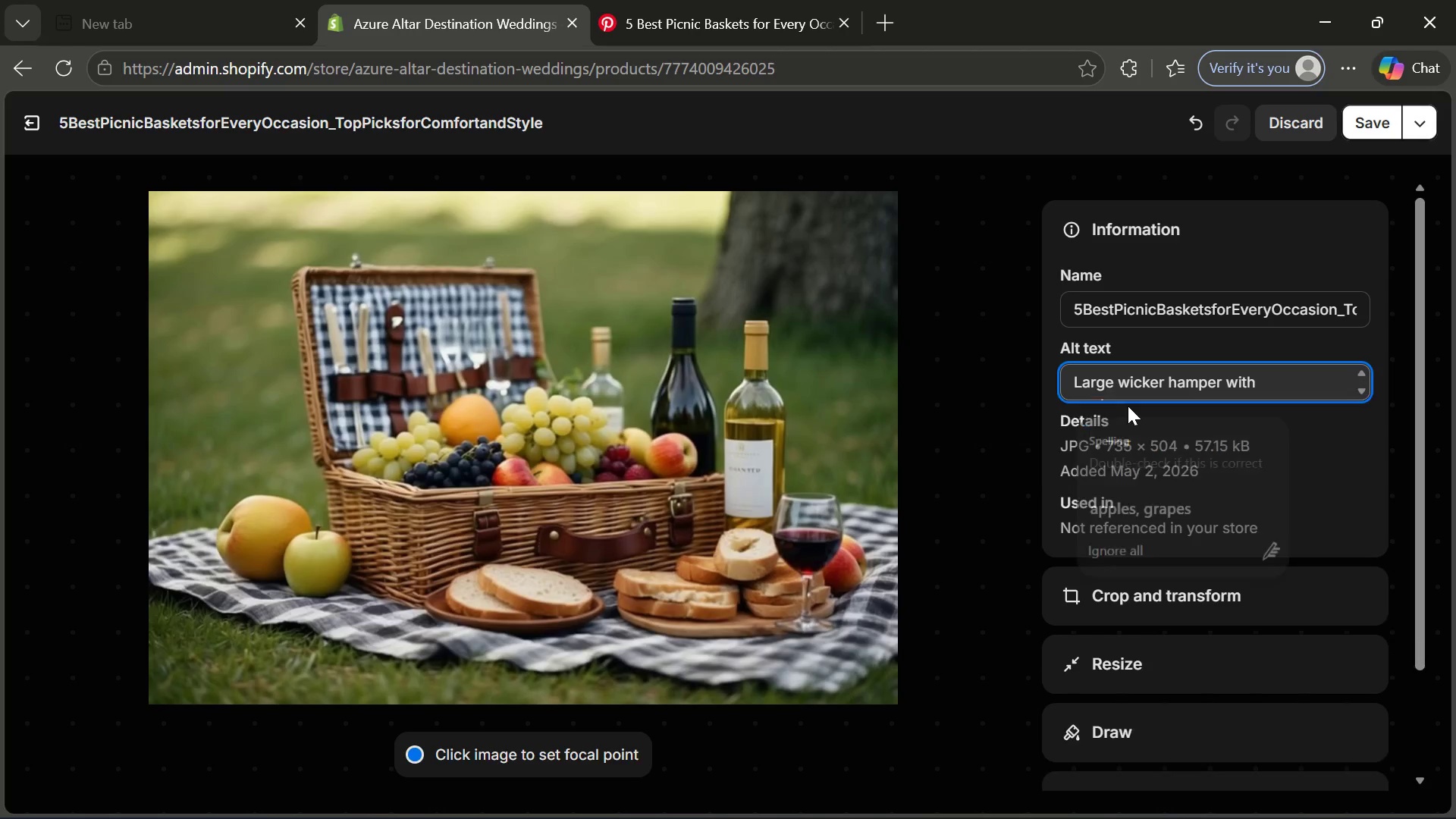 
key(Backspace)
type(a)
key(Backspace)
type( and )
 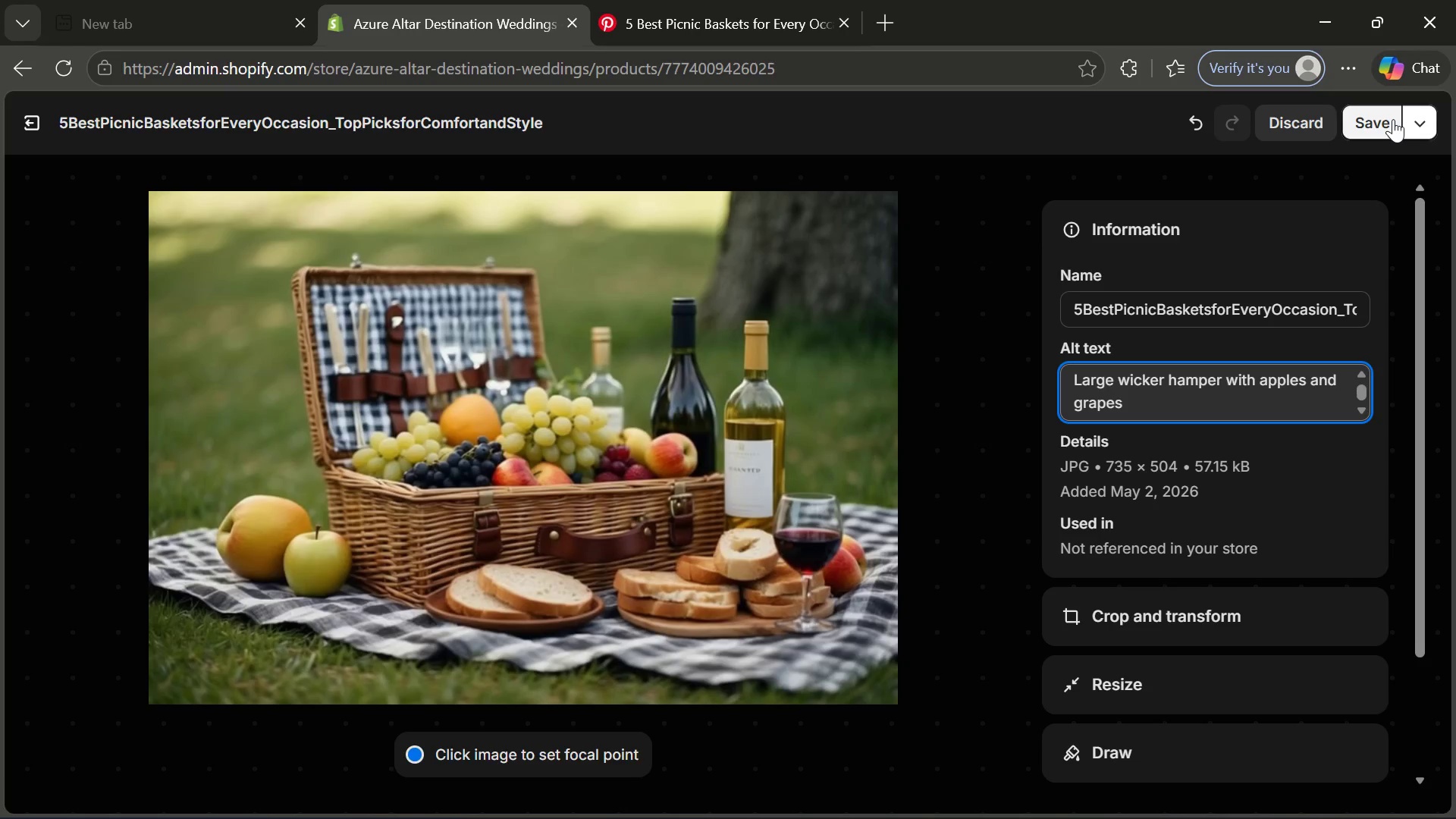 
left_click([1393, 119])
 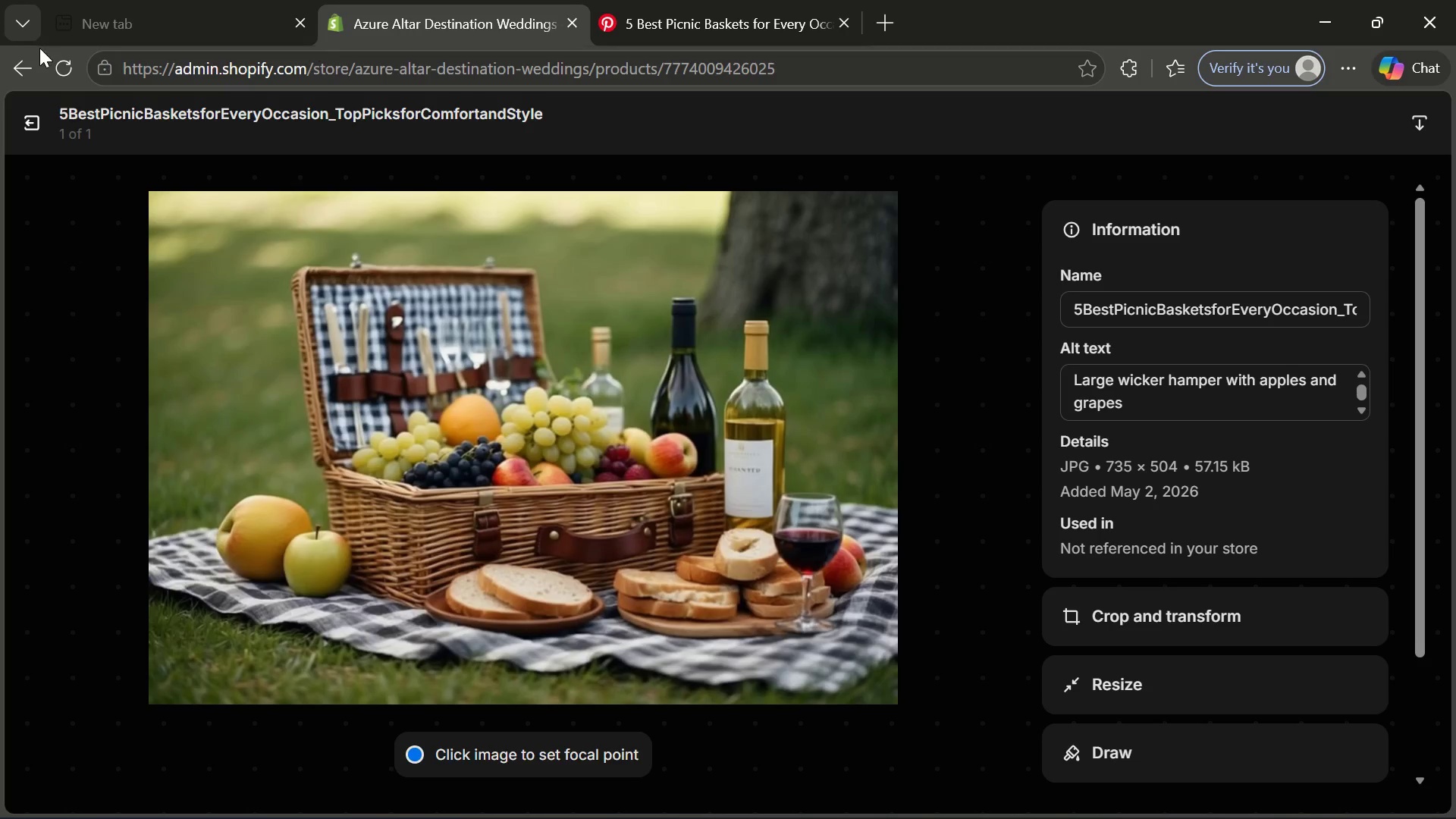 
left_click([29, 118])
 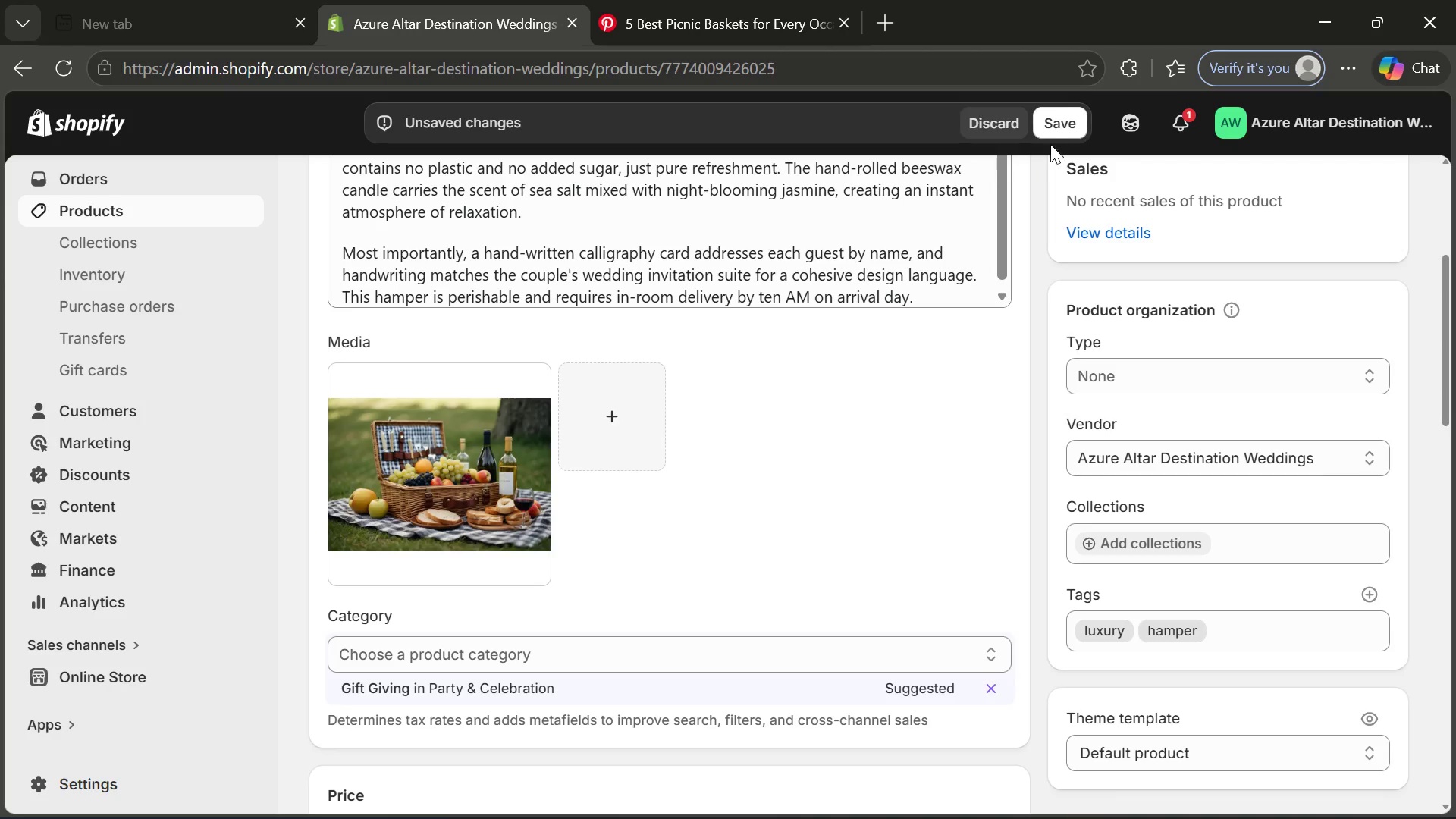 
left_click([1054, 137])
 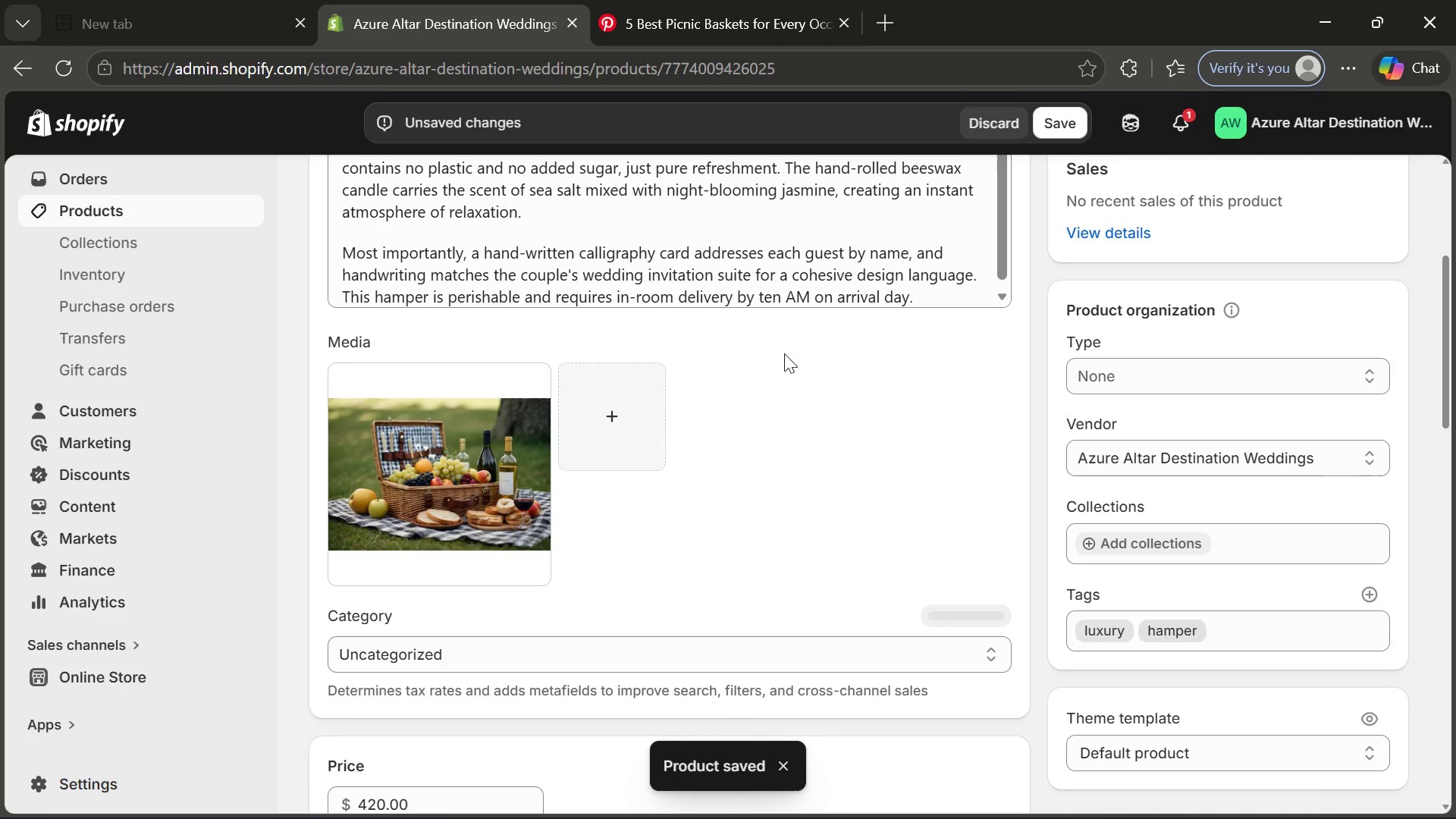 
wait(13.45)
 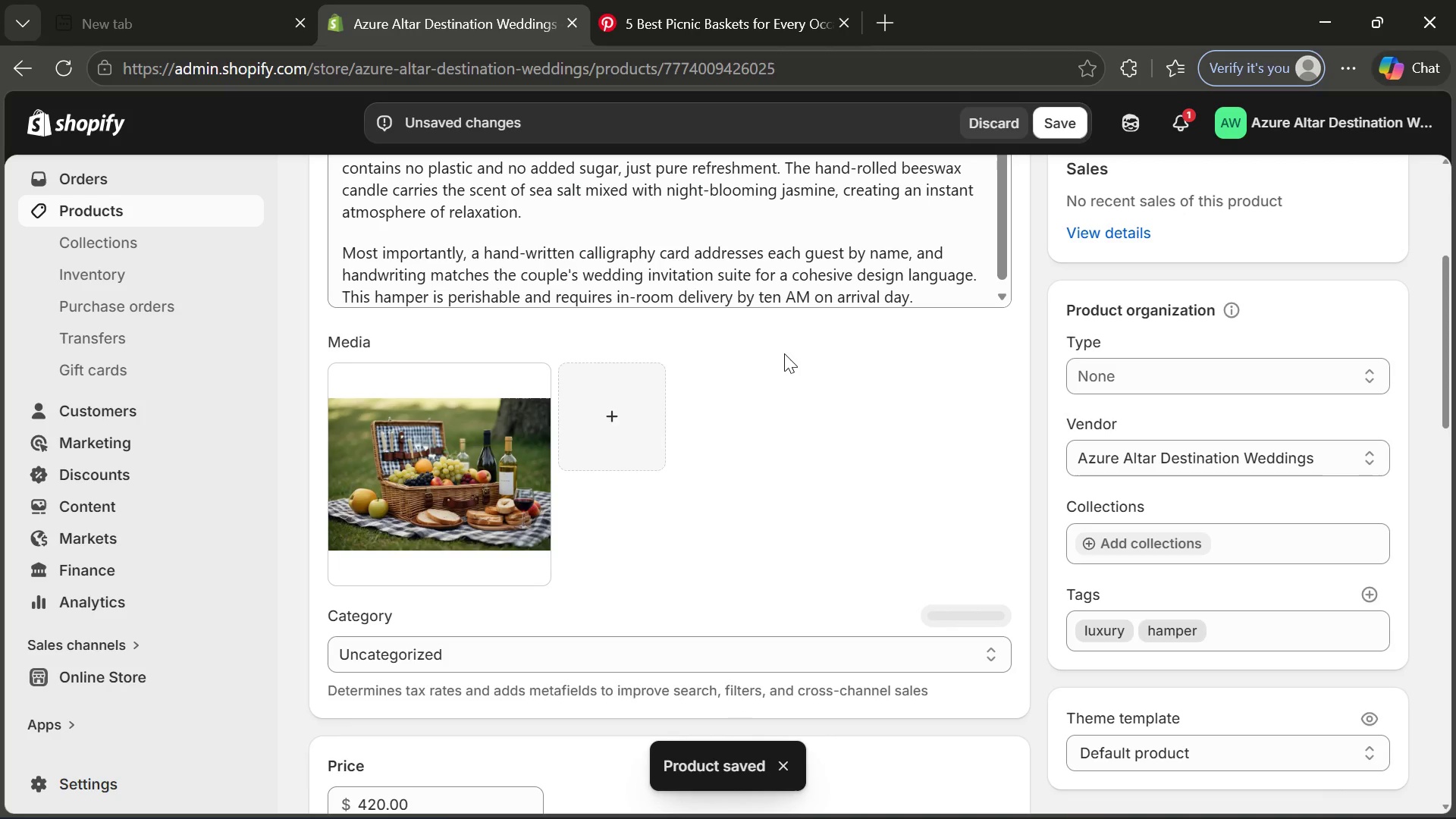 
left_click([719, 359])
 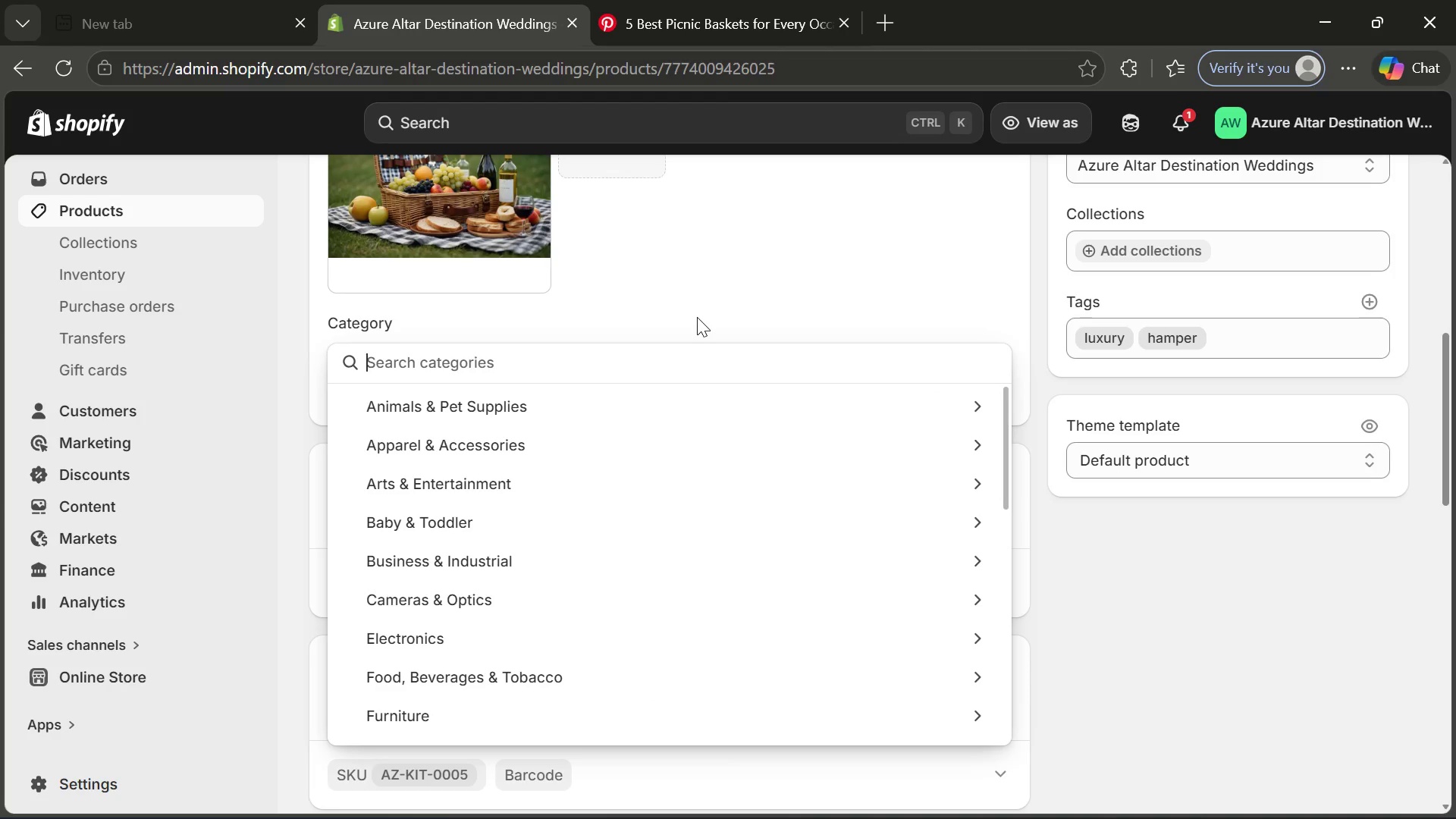 
left_click([697, 317])
 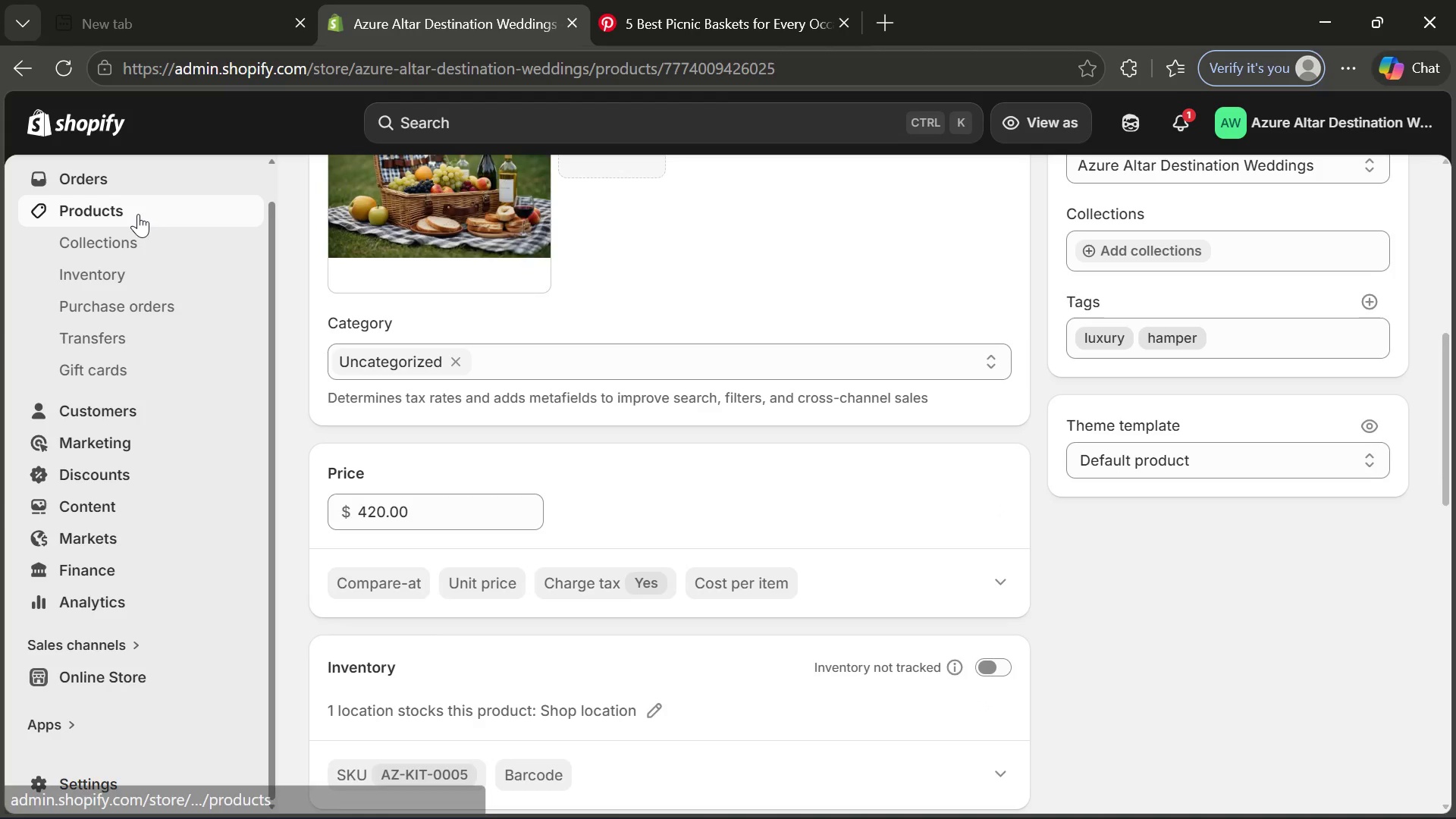 
left_click([138, 214])
 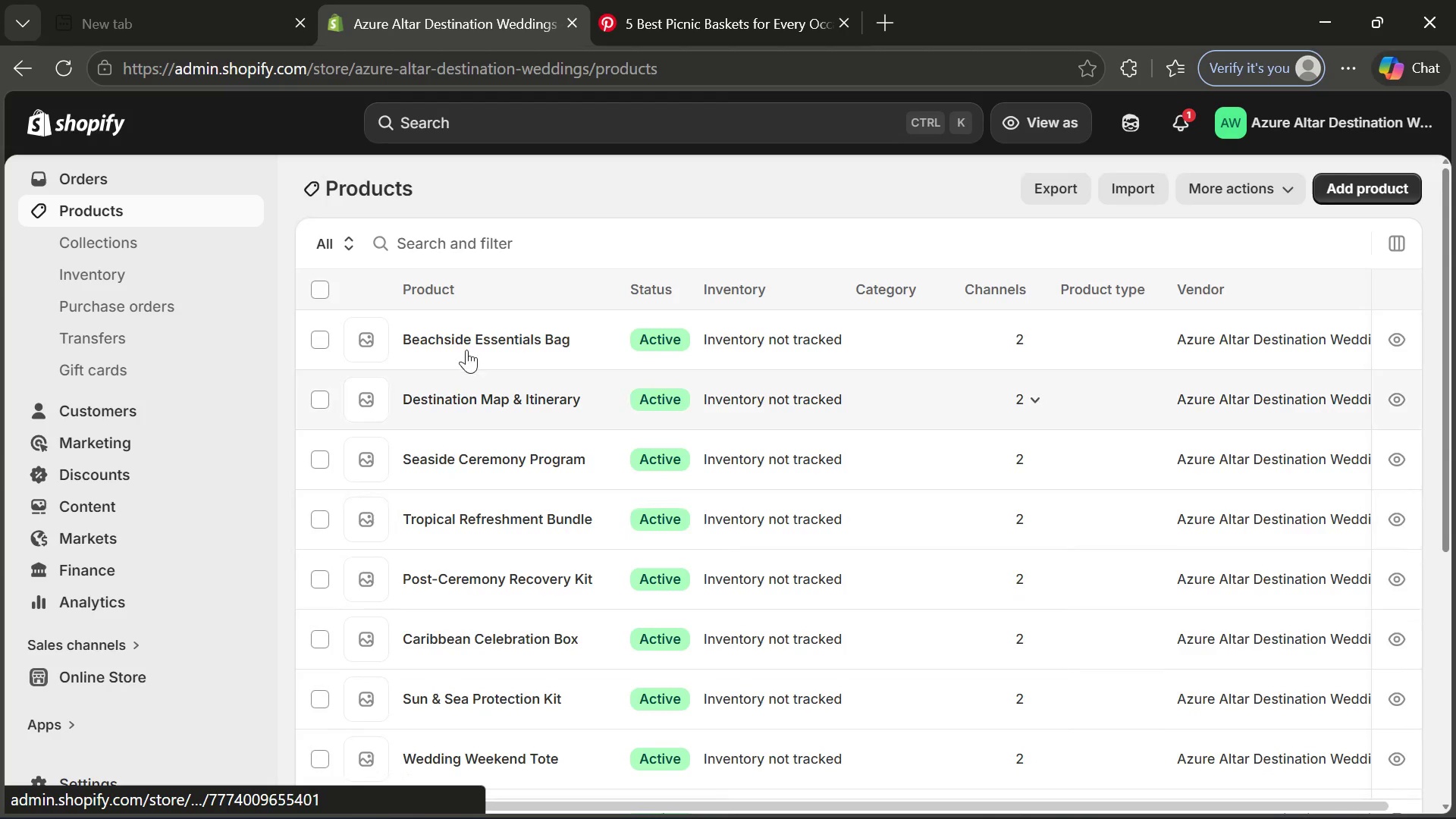 
wait(11.47)
 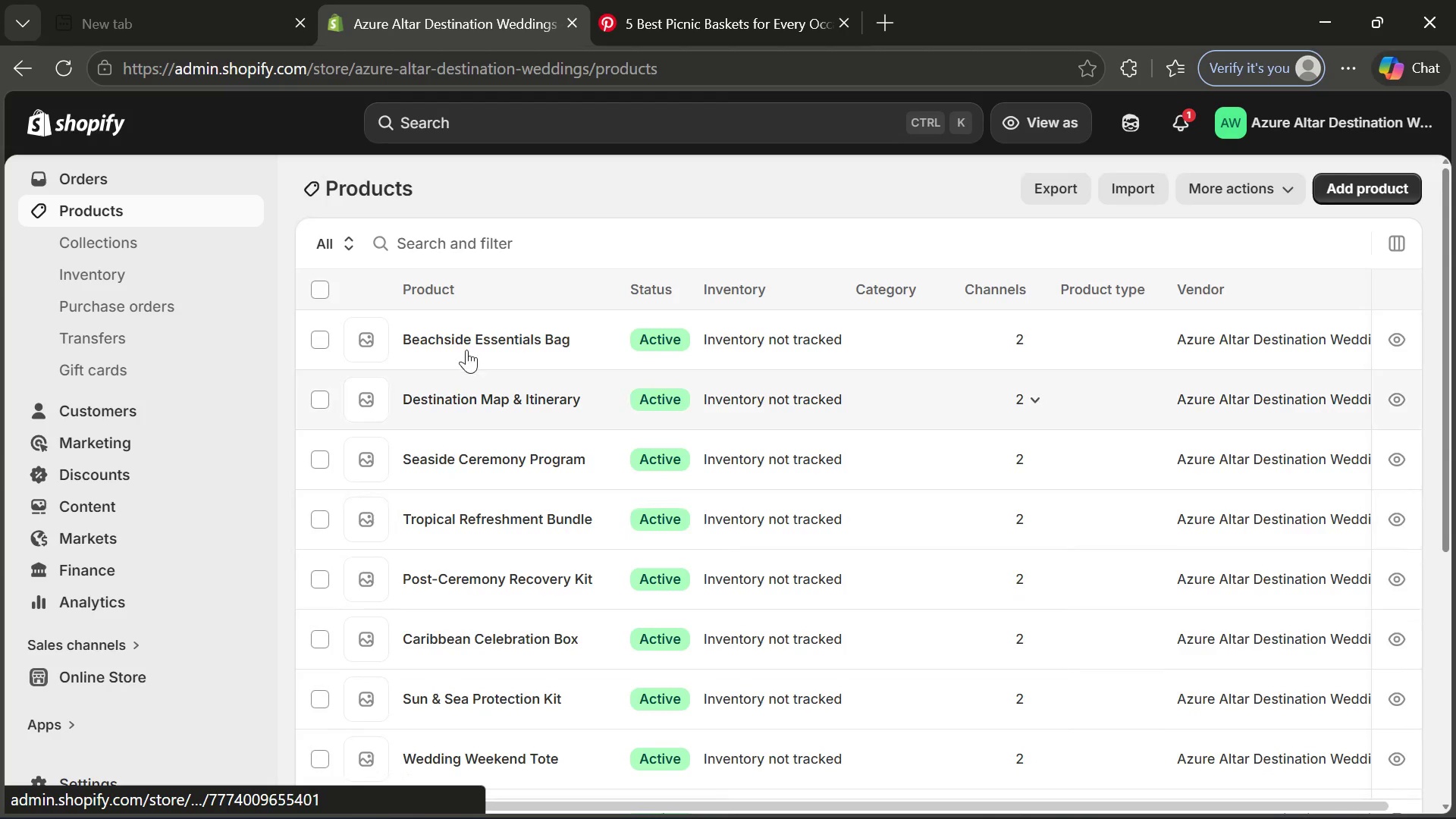 
left_click([474, 653])
 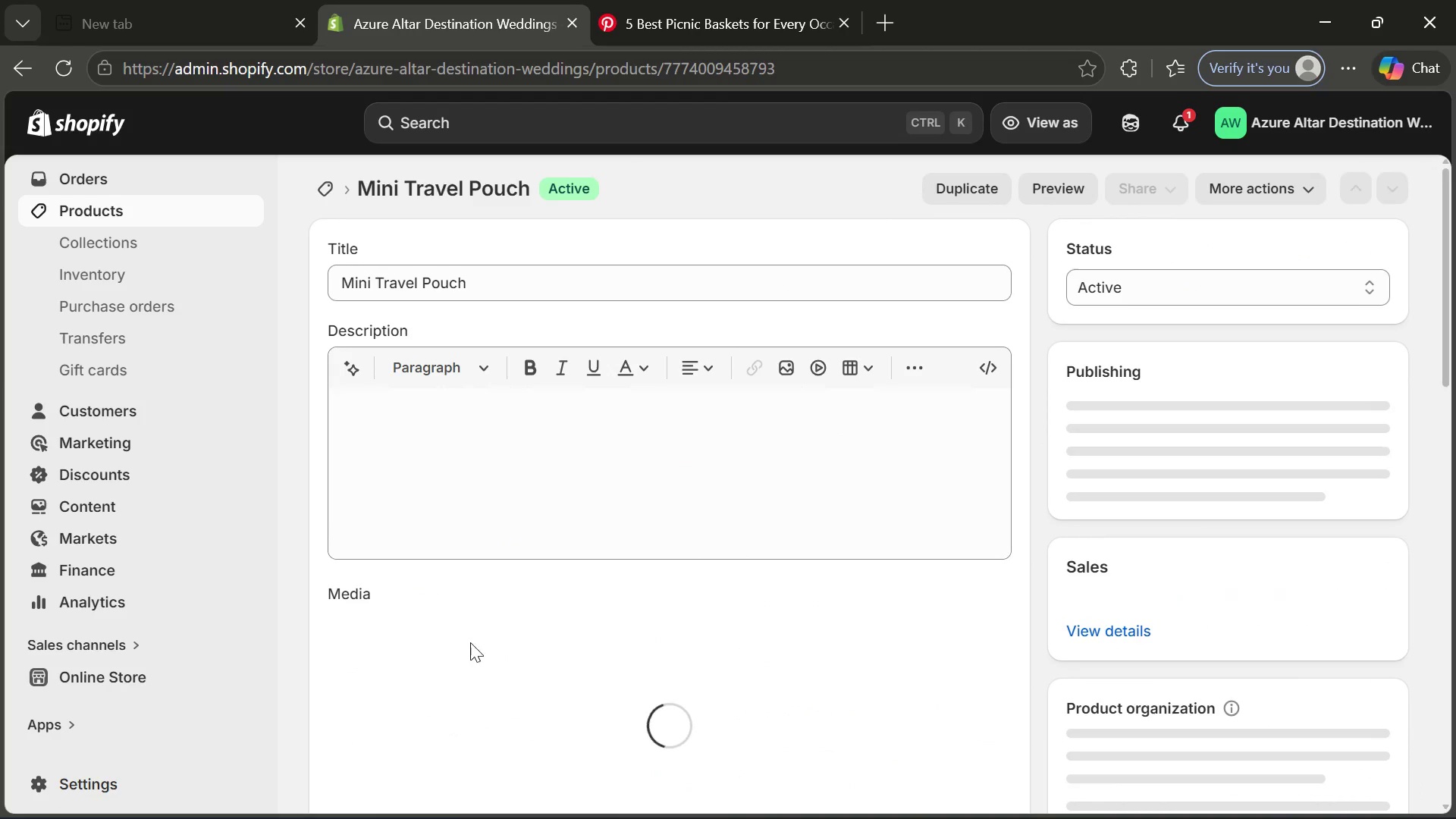 
left_click([507, 461])
 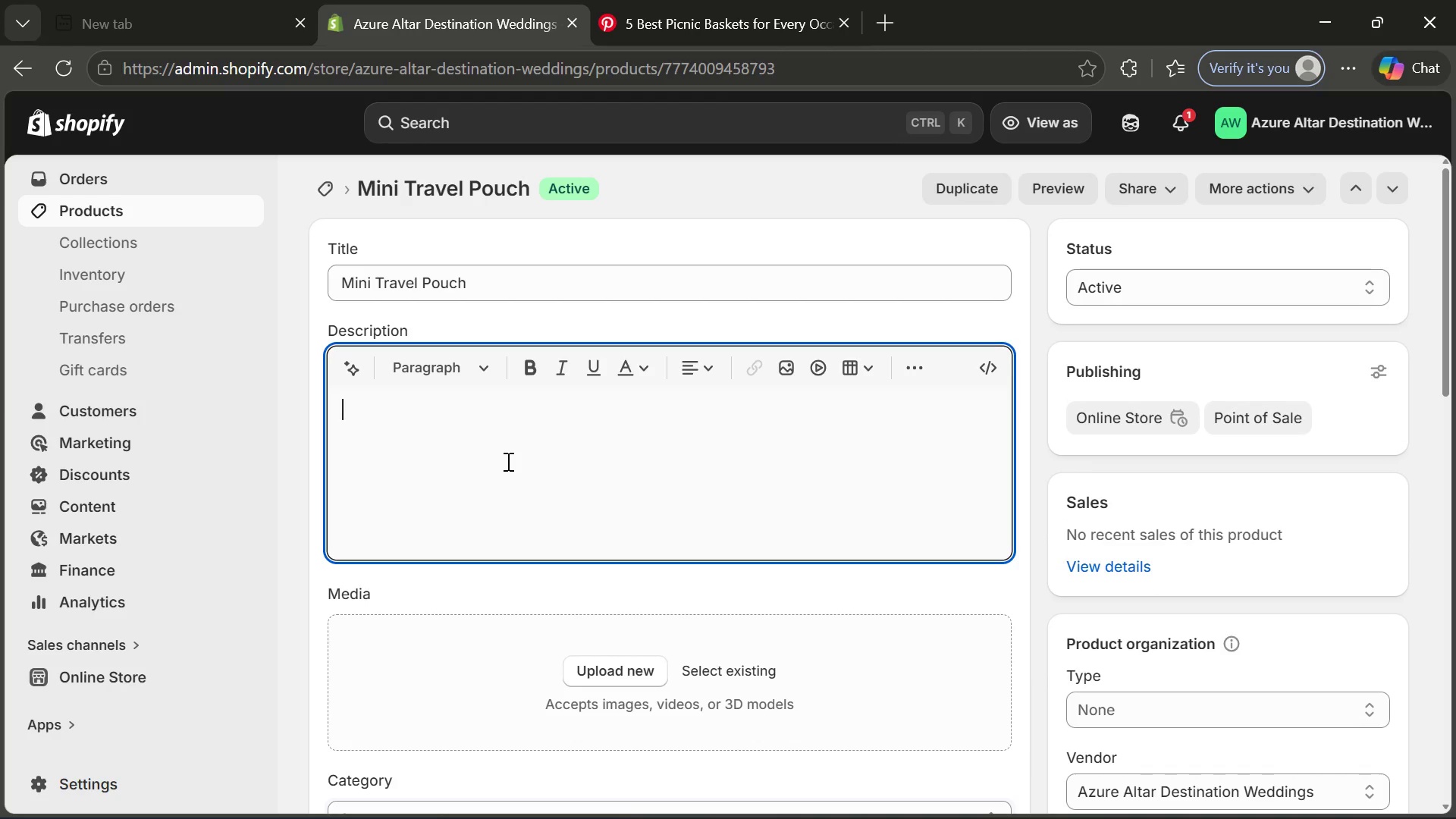 
wait(12.69)
 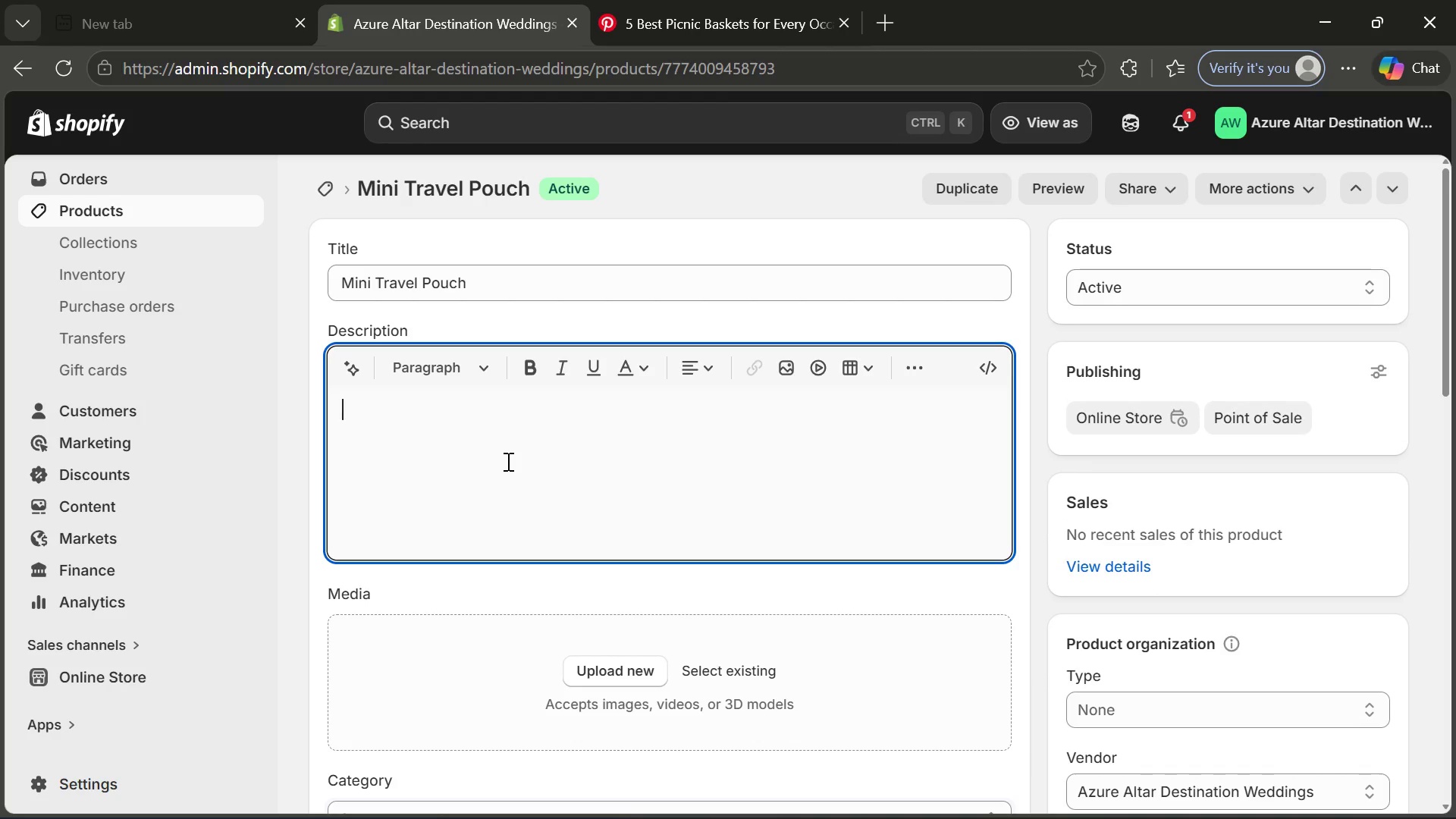 
left_click([507, 458])
 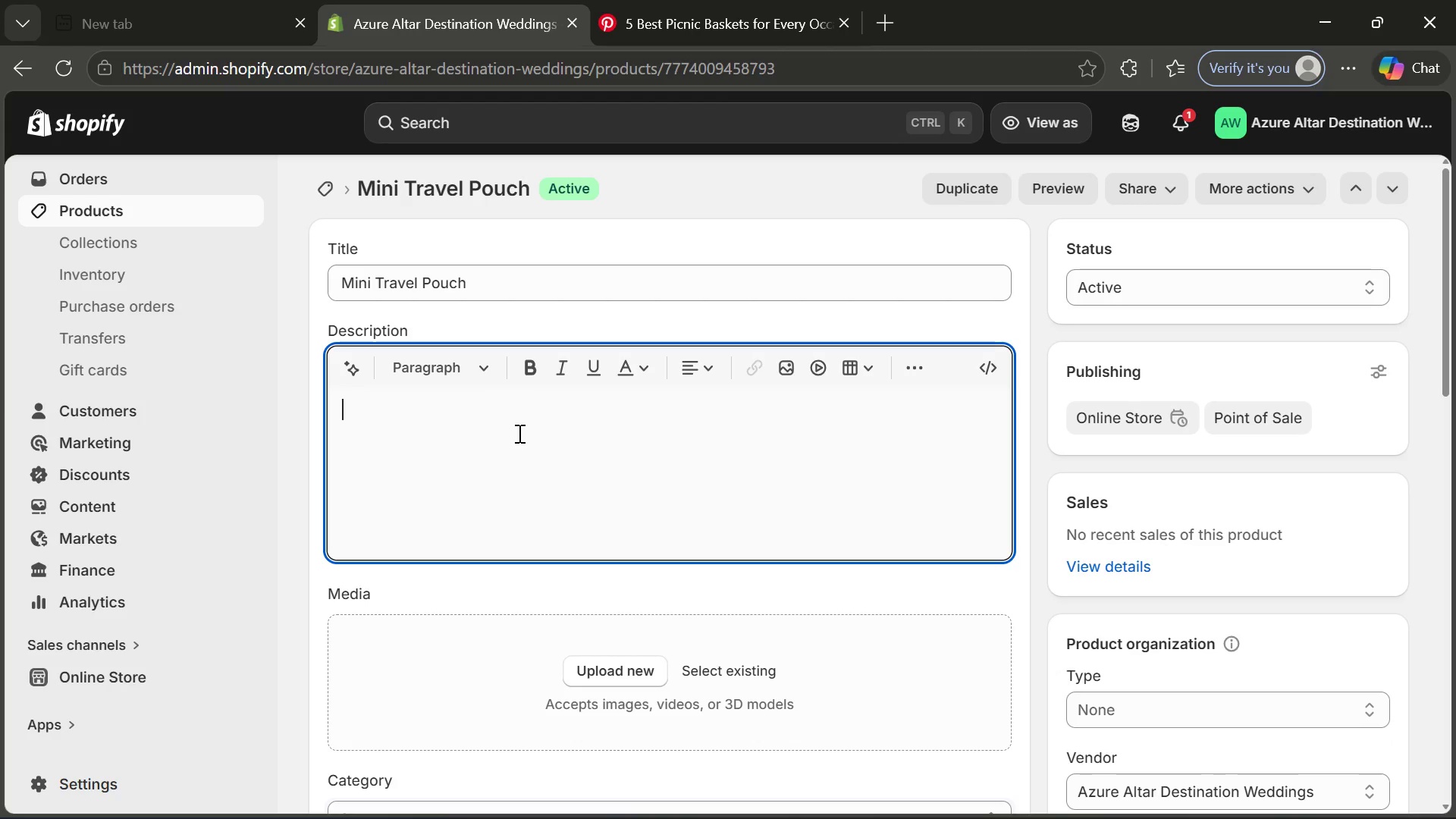 
left_click([518, 433])
 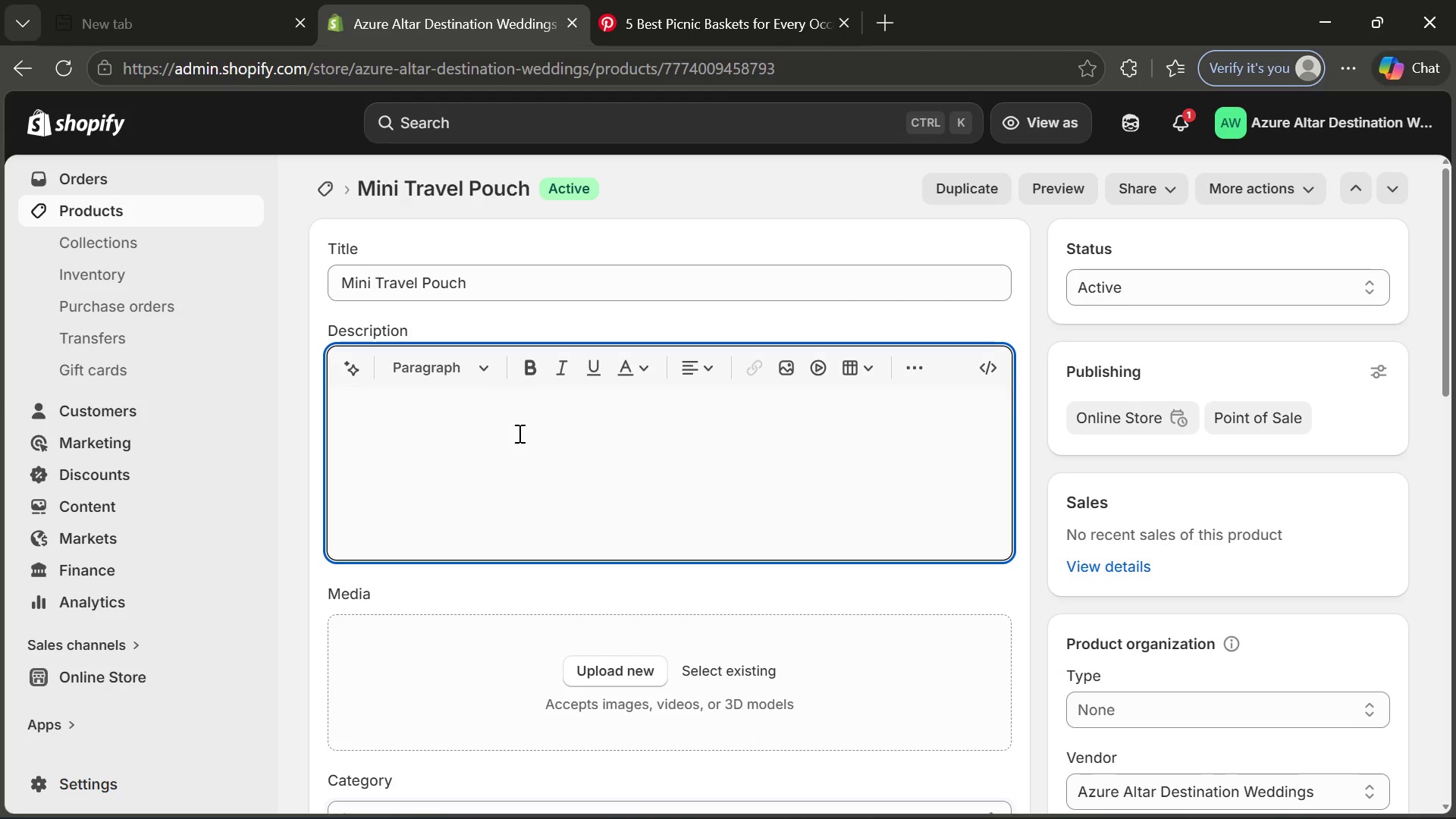 
type(Small )
key(Backspace)
type(, mighty, and surprisingly toughtful/)
key(Backspace)
type(. The Mini Traav)
key(Backspace)
key(Backspace)
type(vel Pouch)
 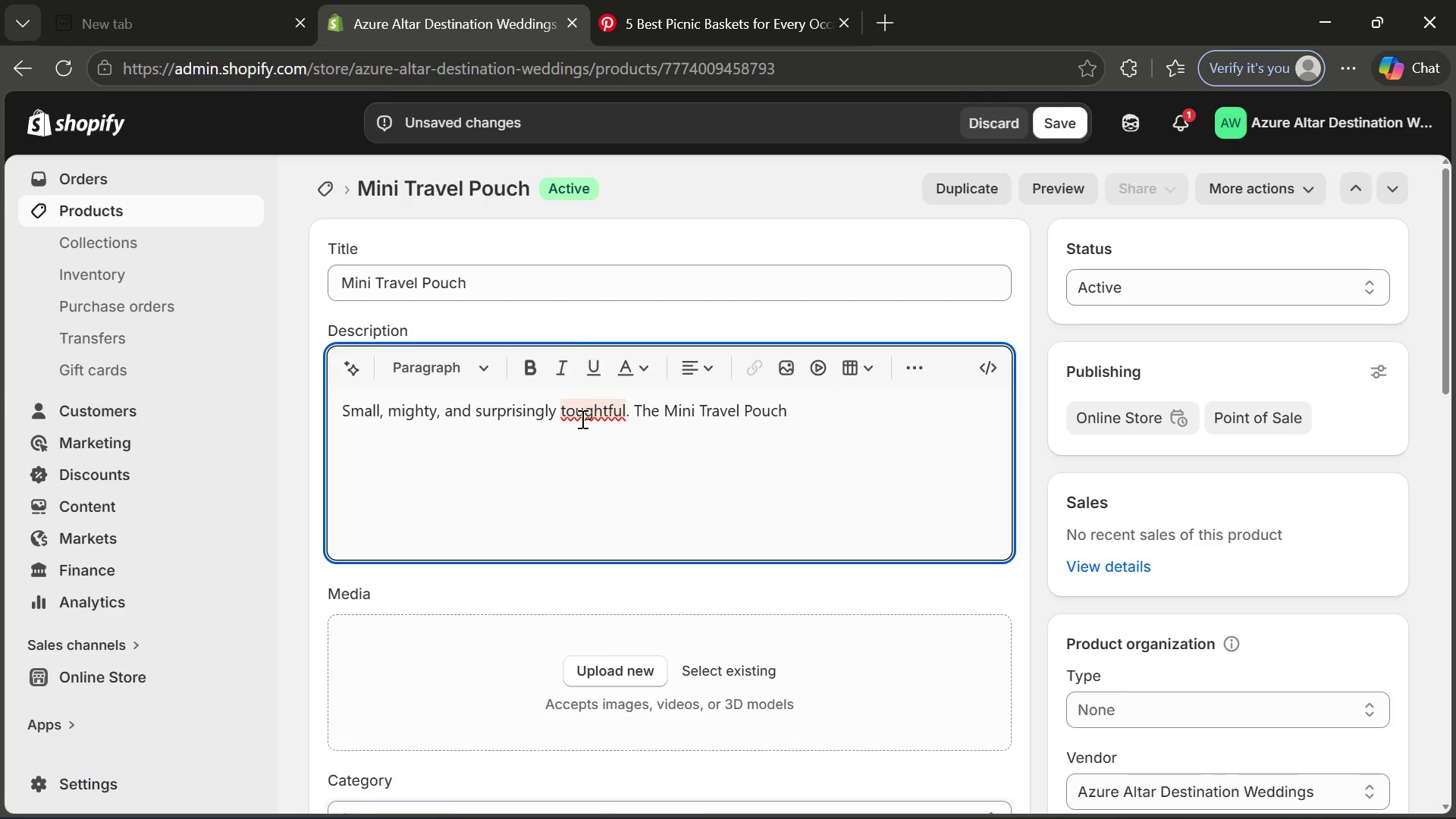 
left_click([581, 419])
 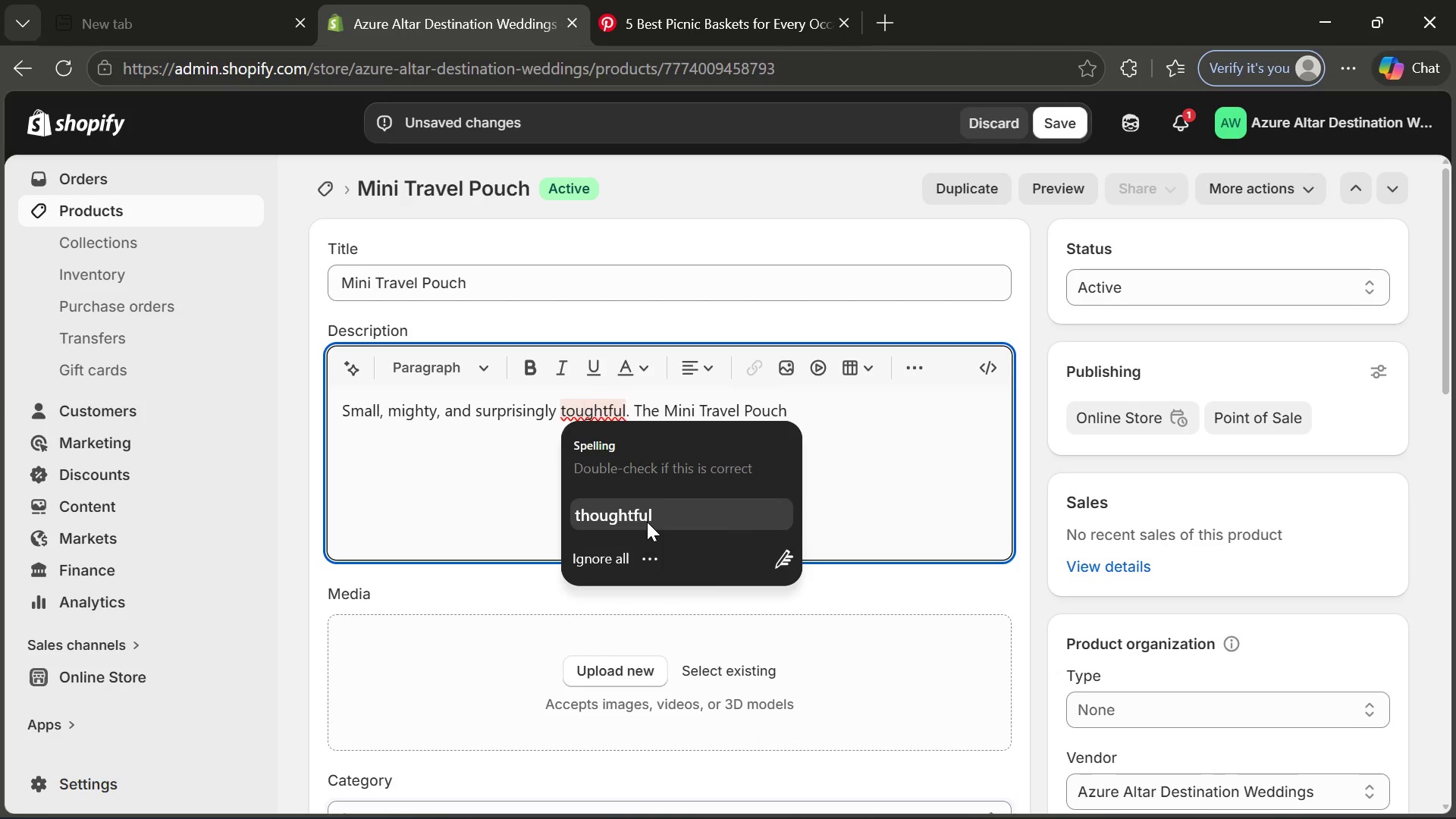 
left_click([647, 522])
 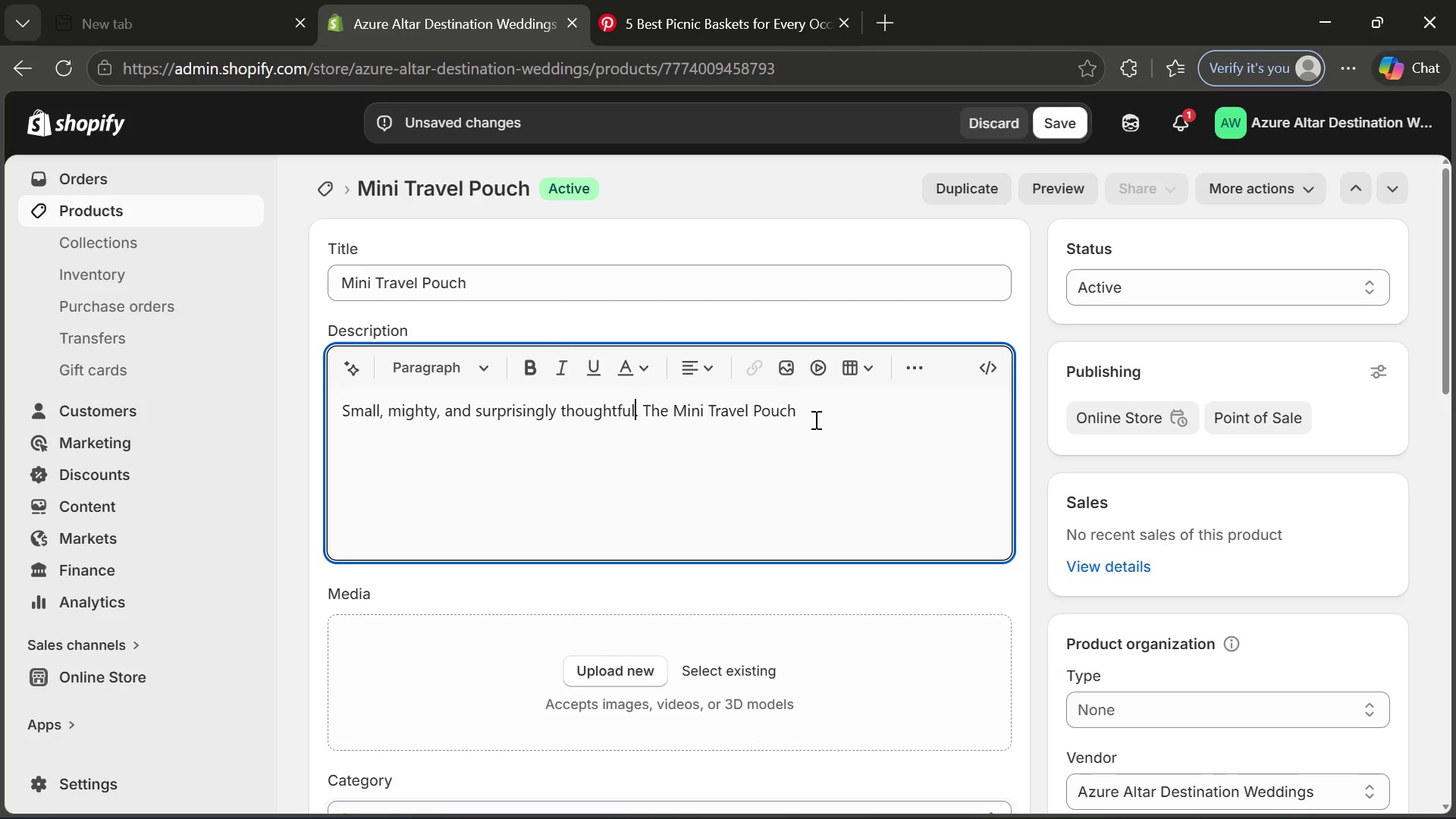 
left_click([814, 419])
 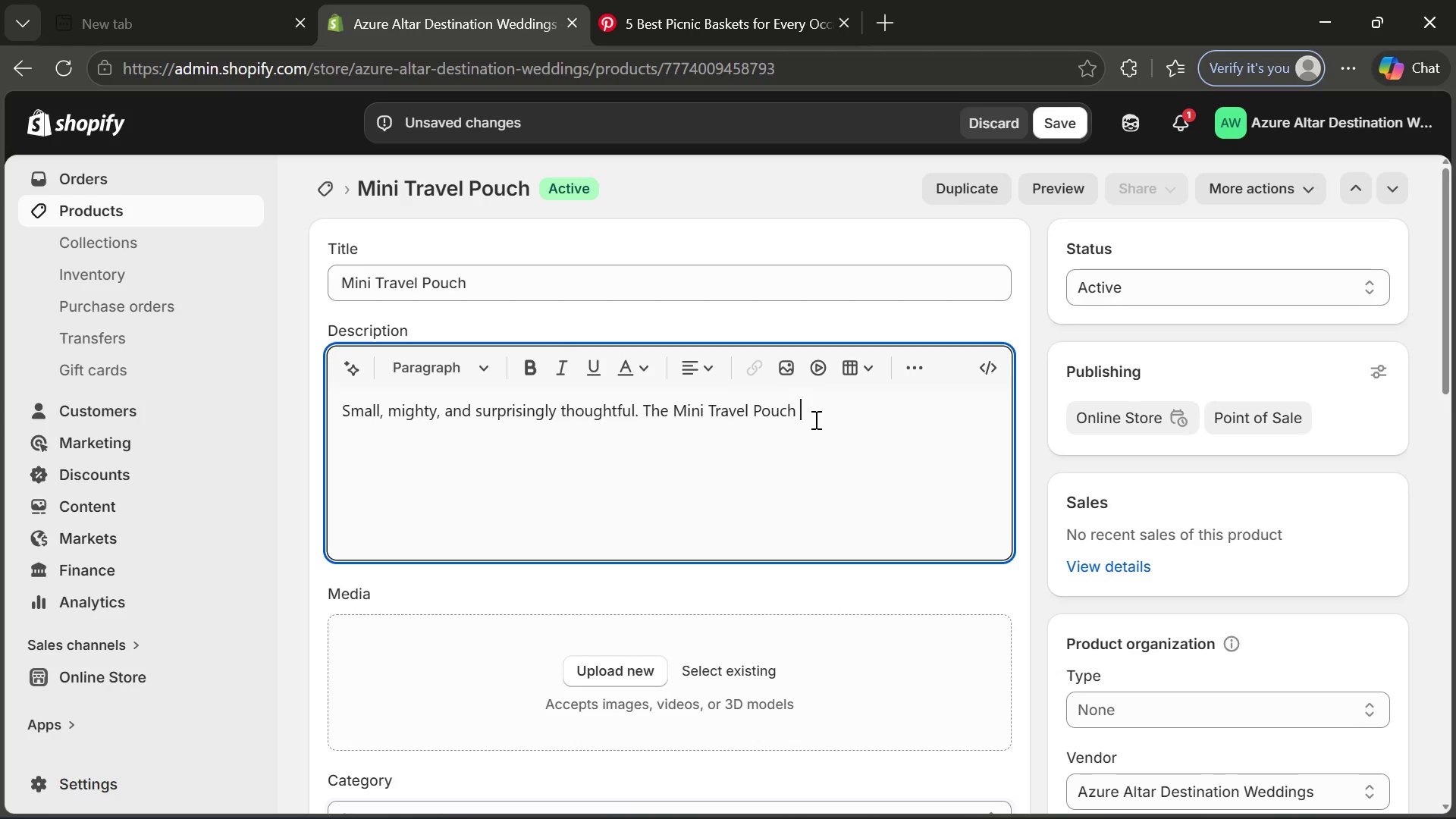 
type( is our most affordable way to say "")
 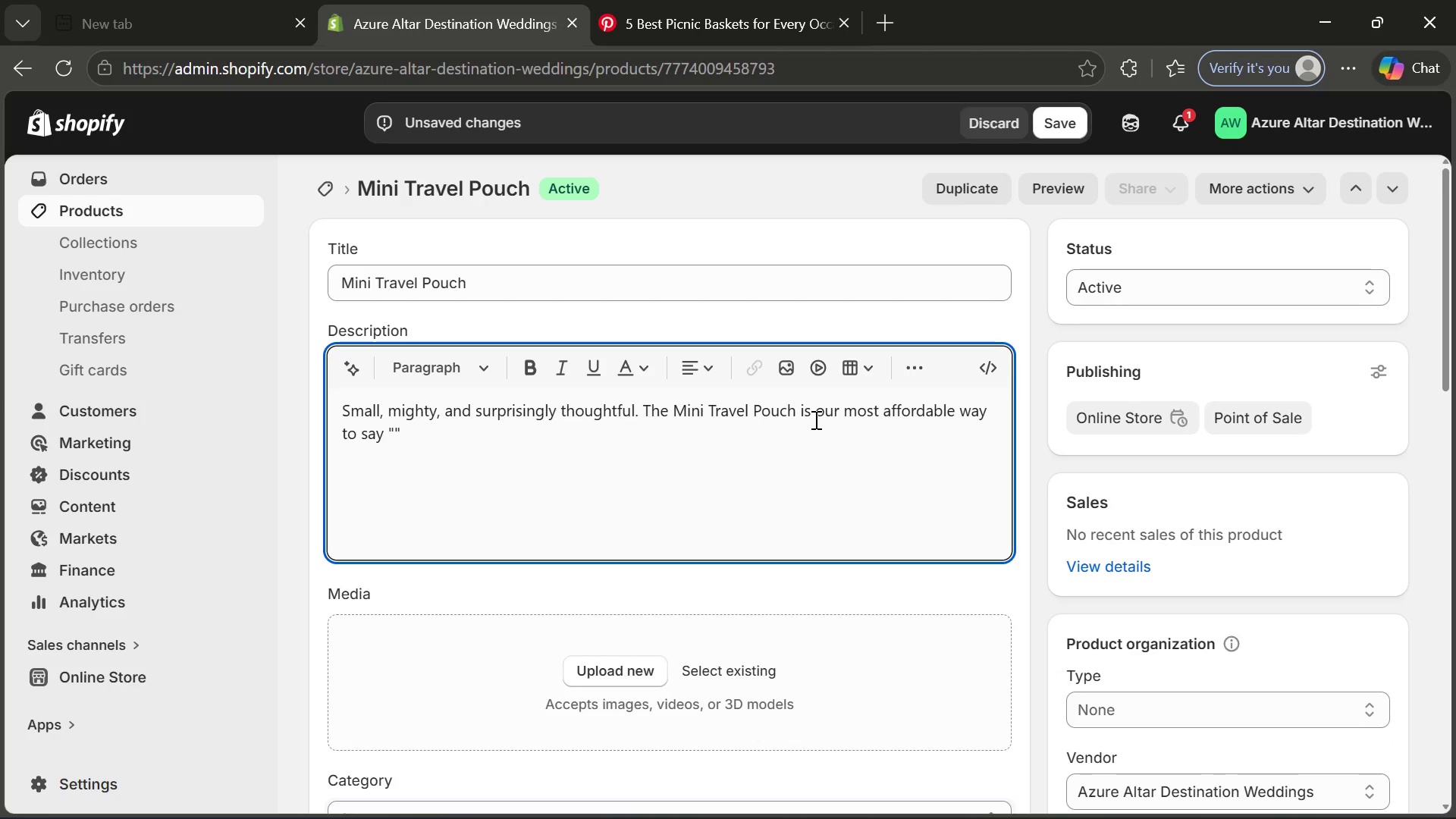 
key(ArrowLeft)
 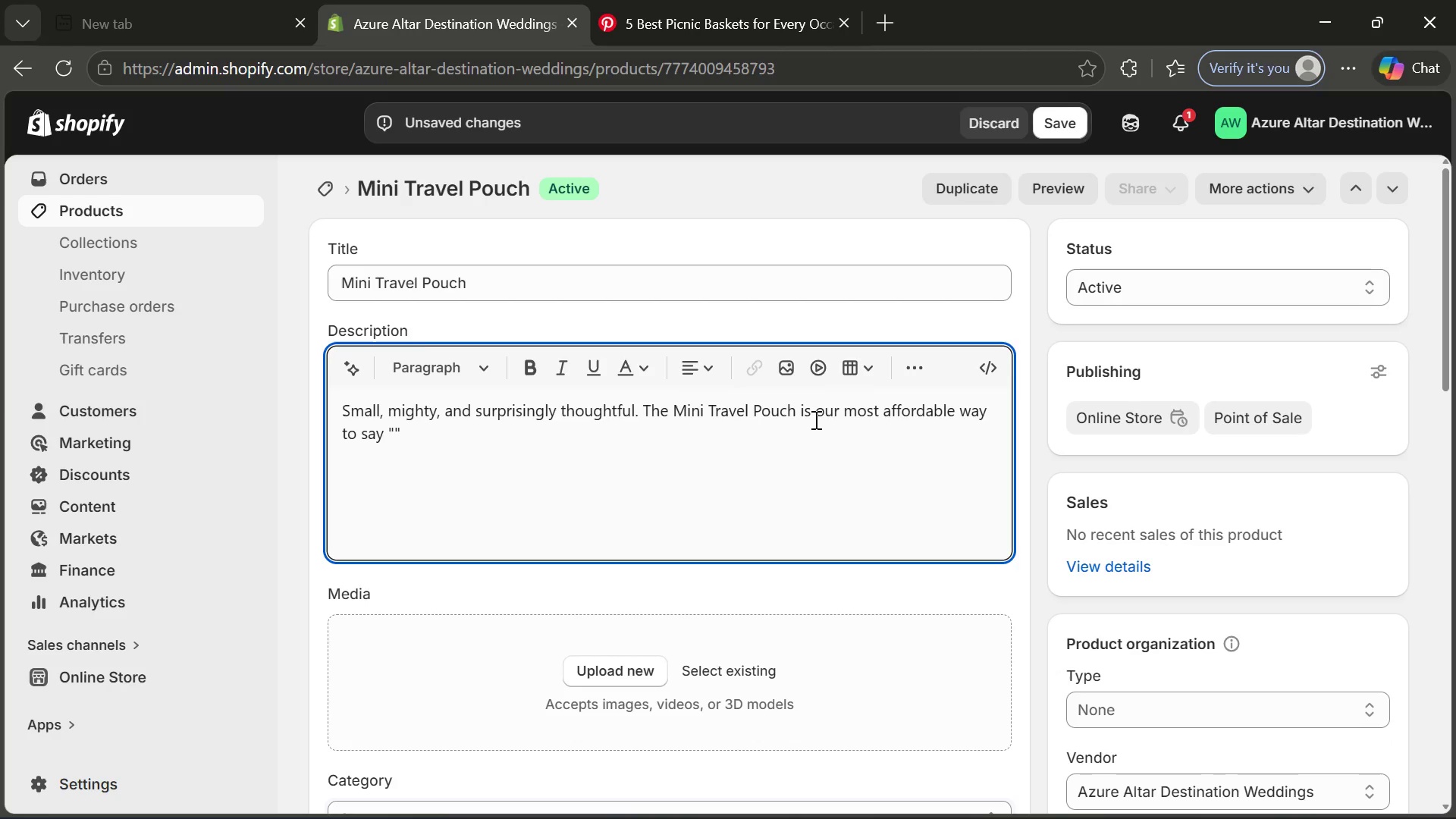 
type(we are genuienly glad you ta)
key(Backspace)
type(raveled wiy)
key(Backspace)
type(th )
key(Backspace)
key(Backspace)
key(Backspace)
key(Backspace)
key(Backspace)
type(here to celer)
key(Backspace)
type(brate with us.)
 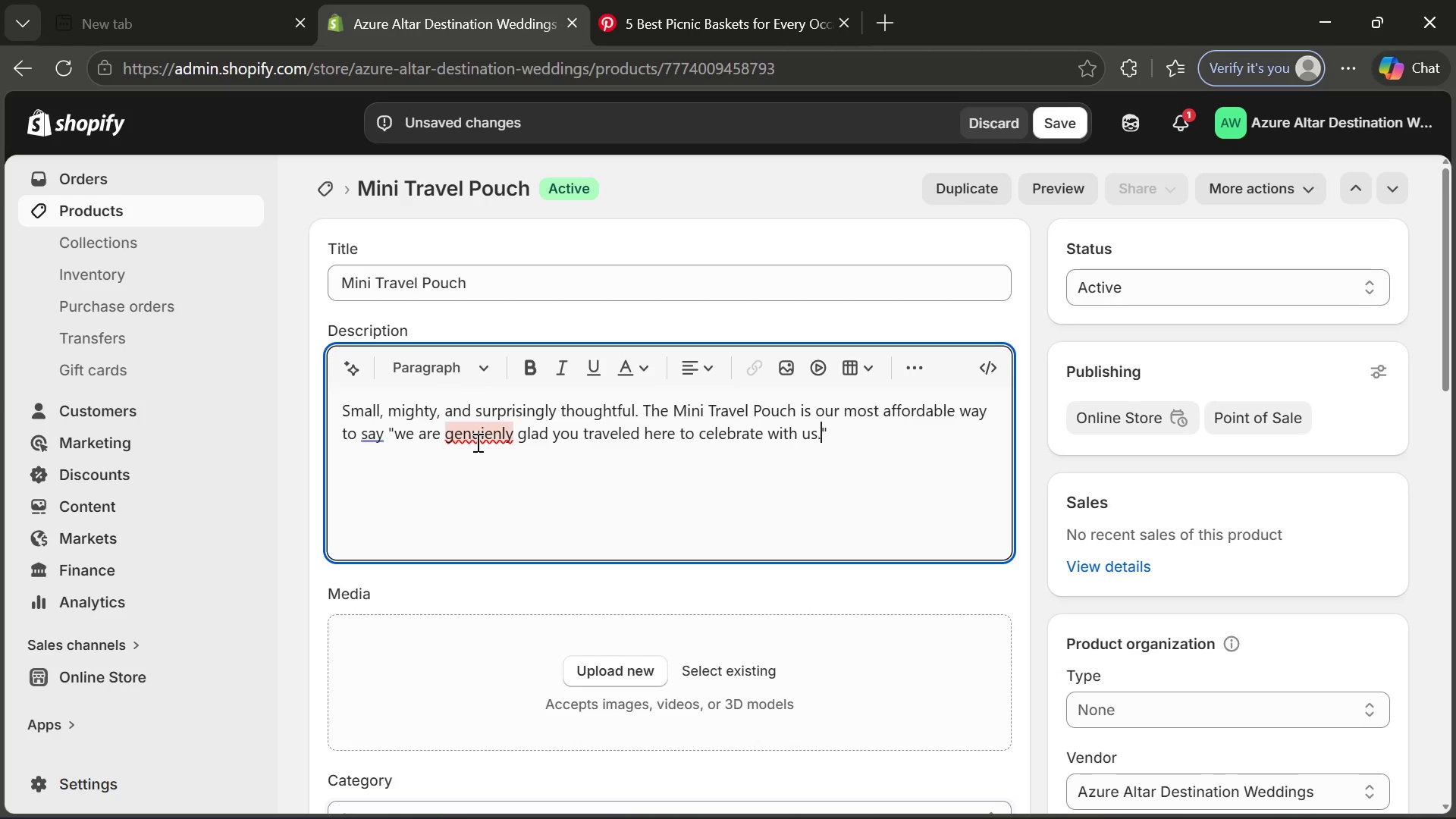 
left_click([476, 442])
 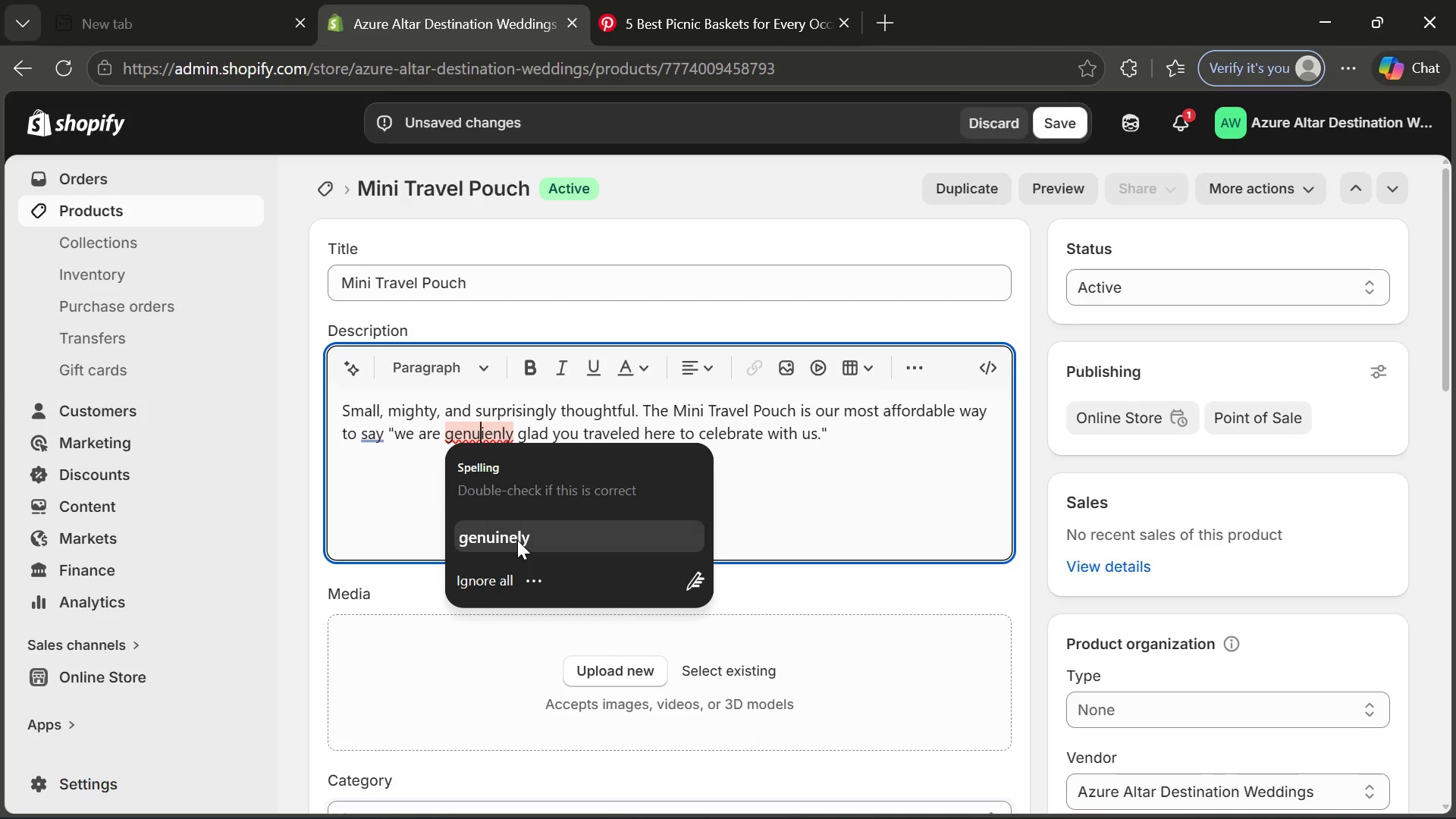 
left_click([517, 540])
 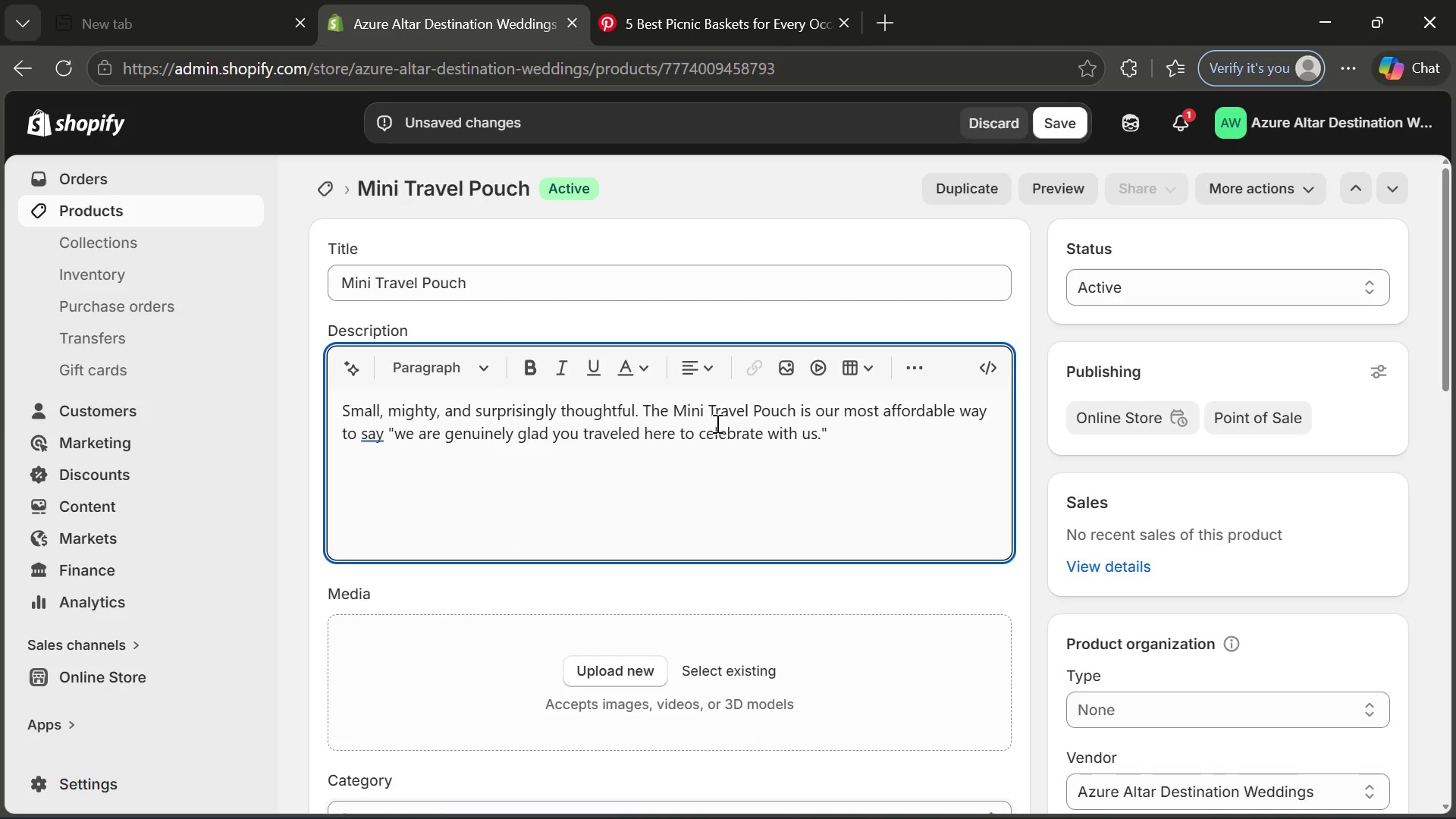 
left_click([716, 423])
 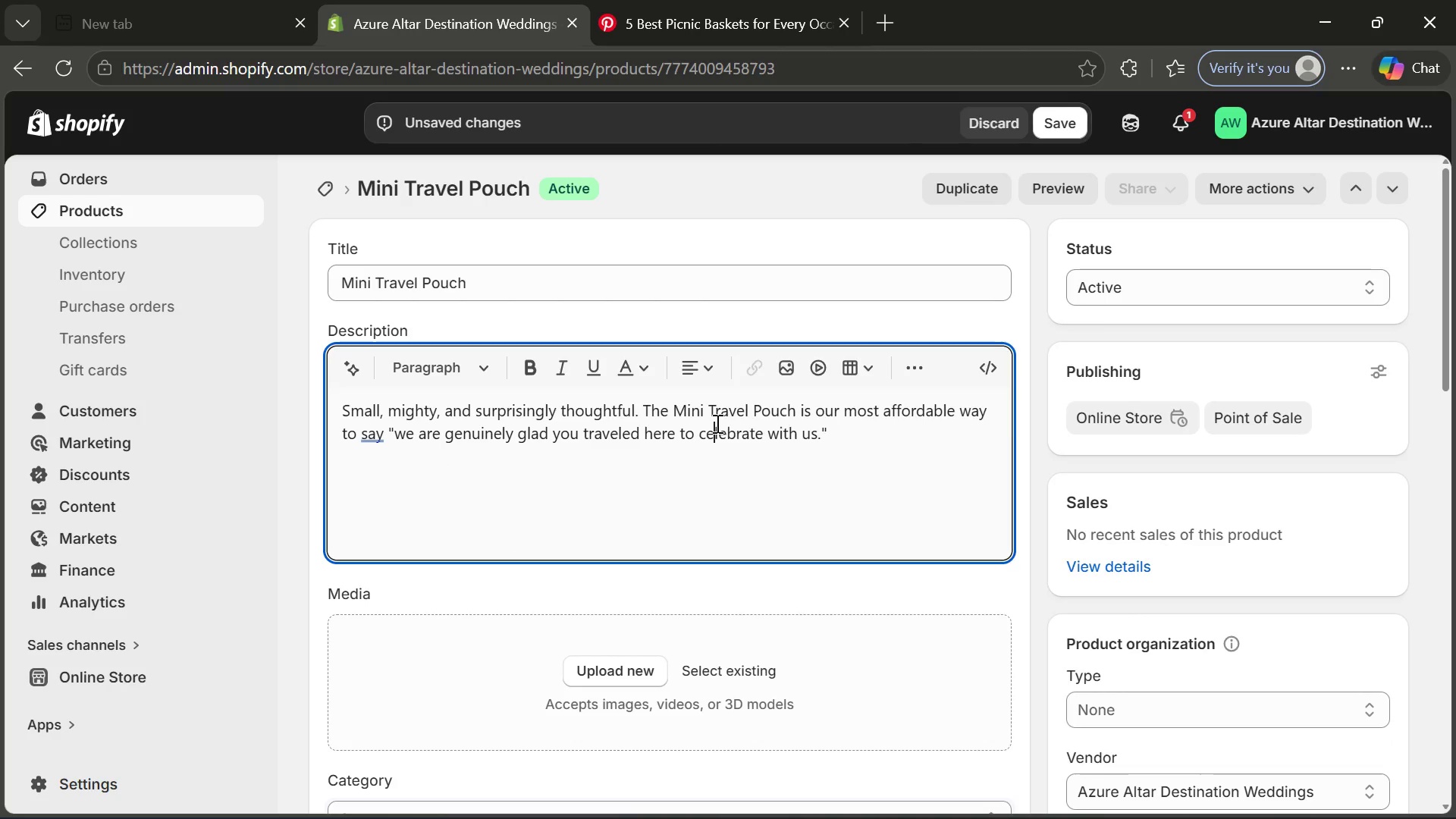 
right_click([716, 423])
 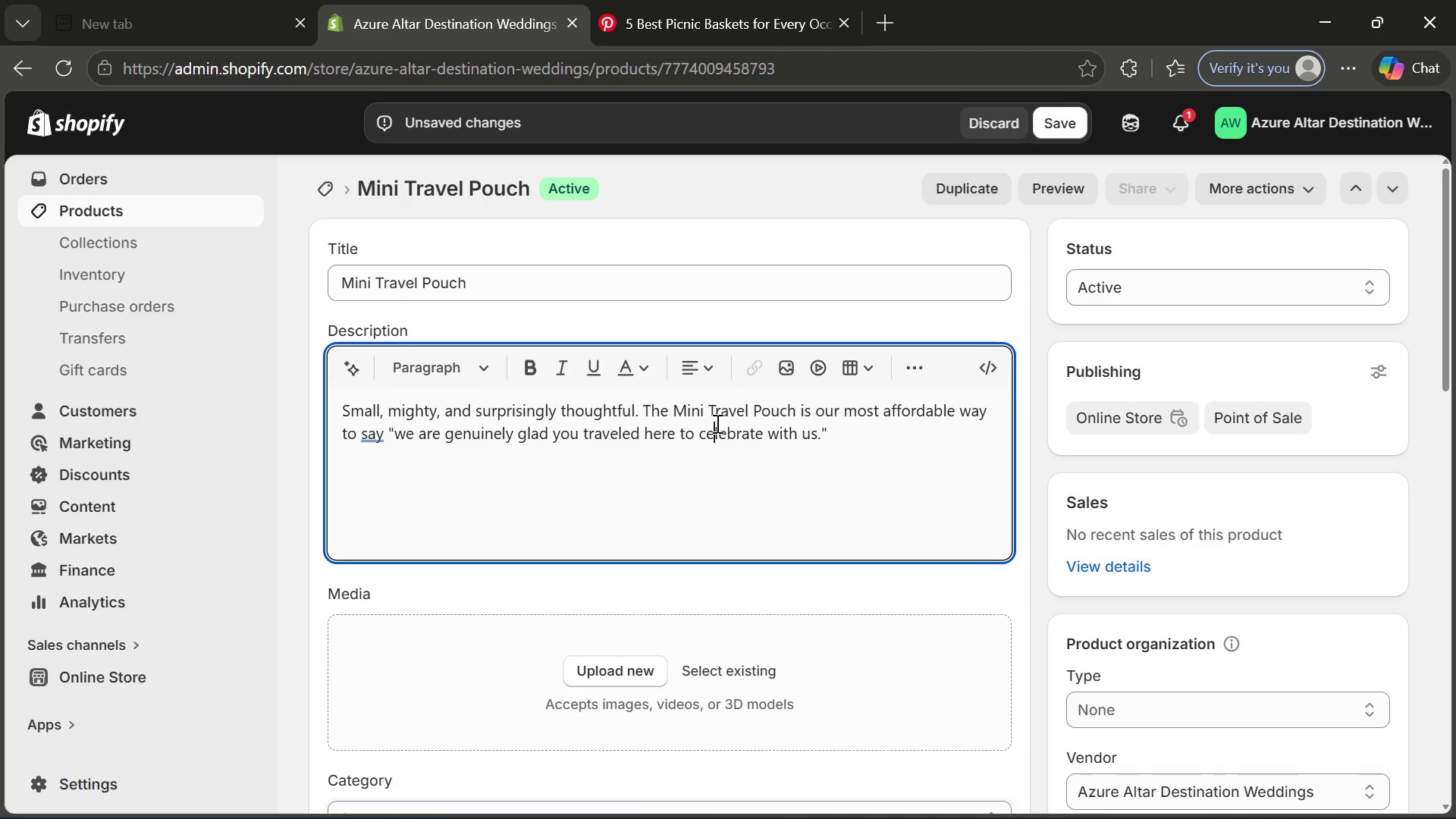 
left_click([716, 423])
 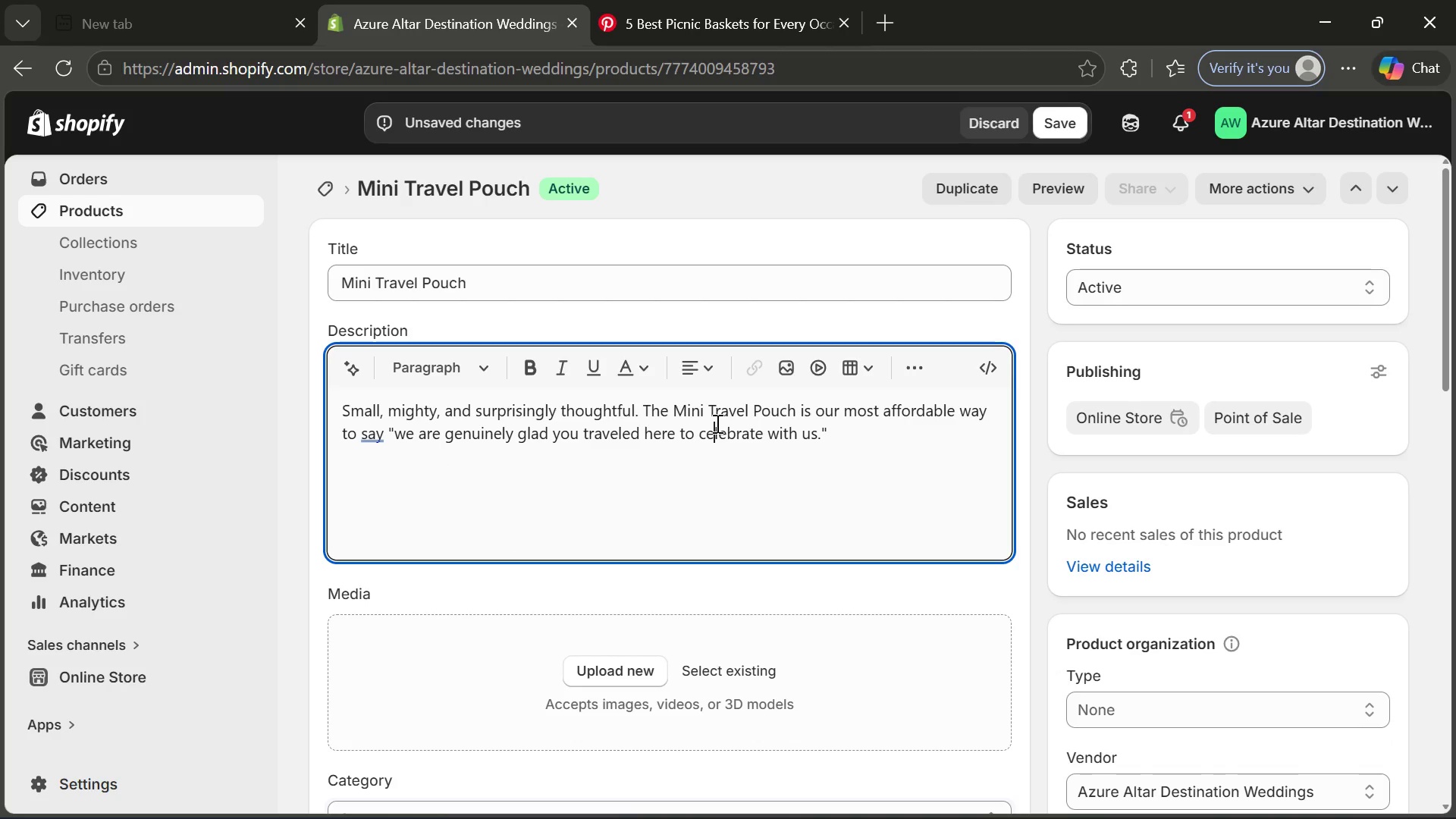 
wait(7.36)
 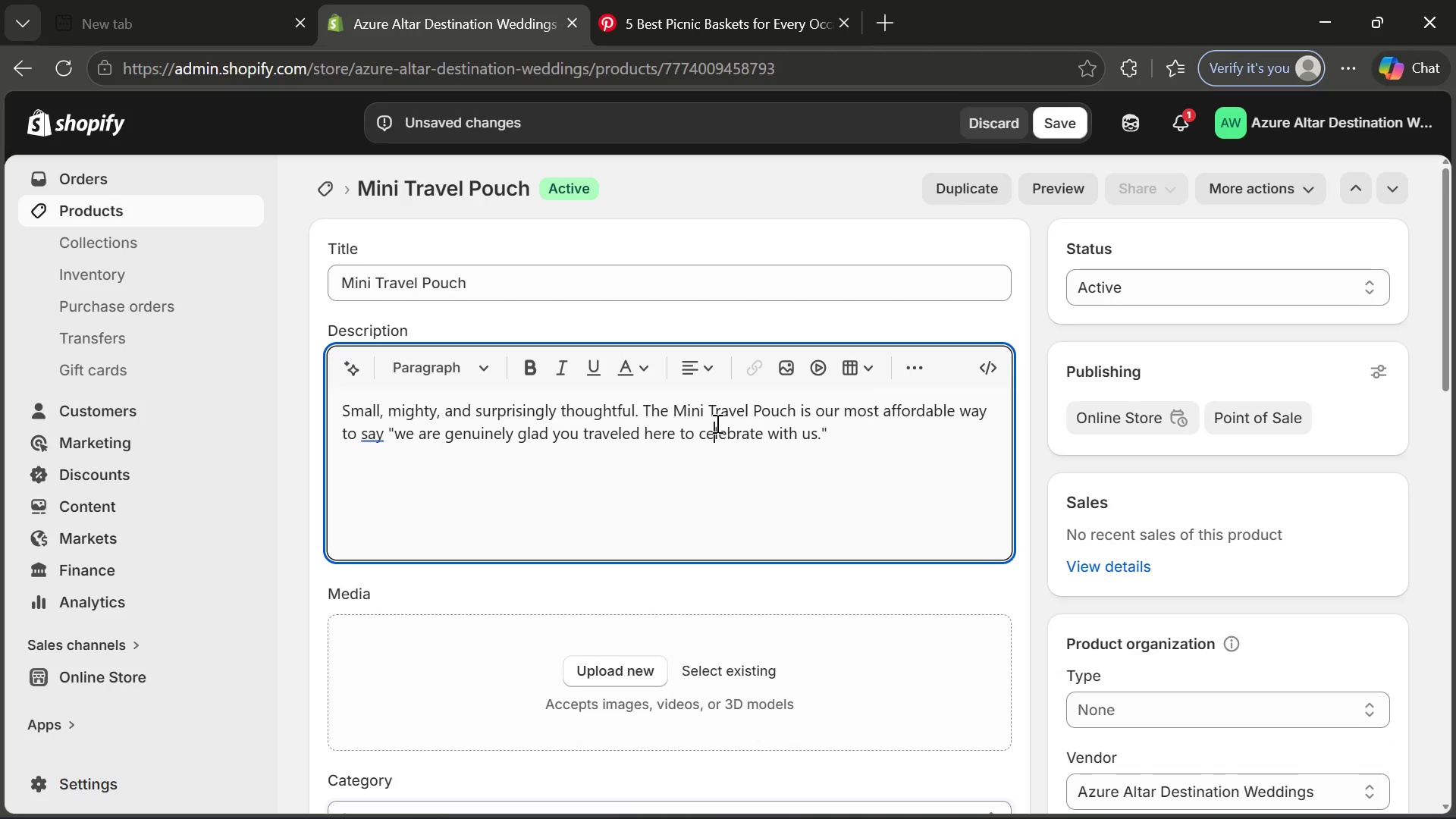 
left_click([880, 441])
 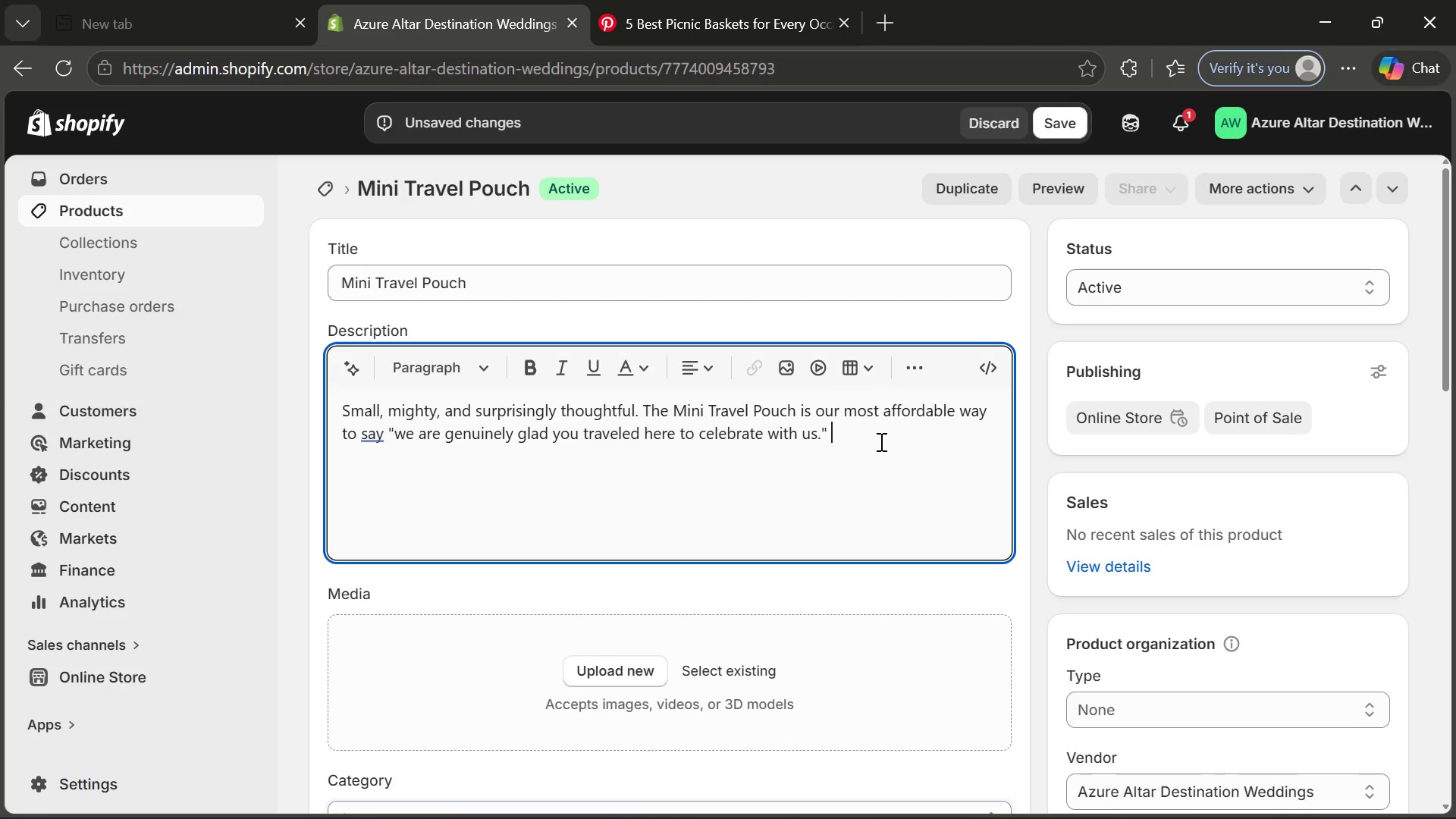 
key(Space)
 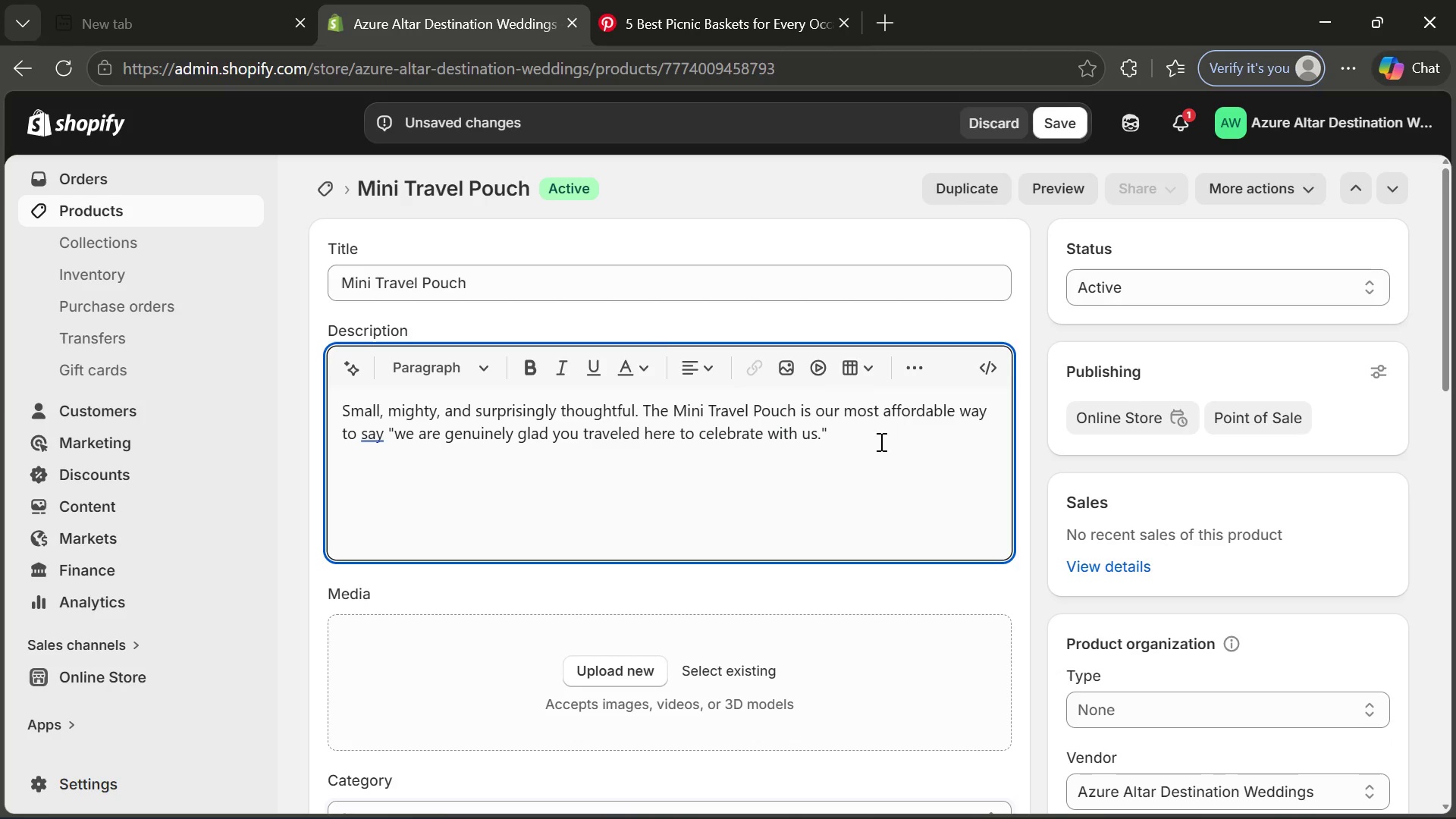 
key(CapsLock)
 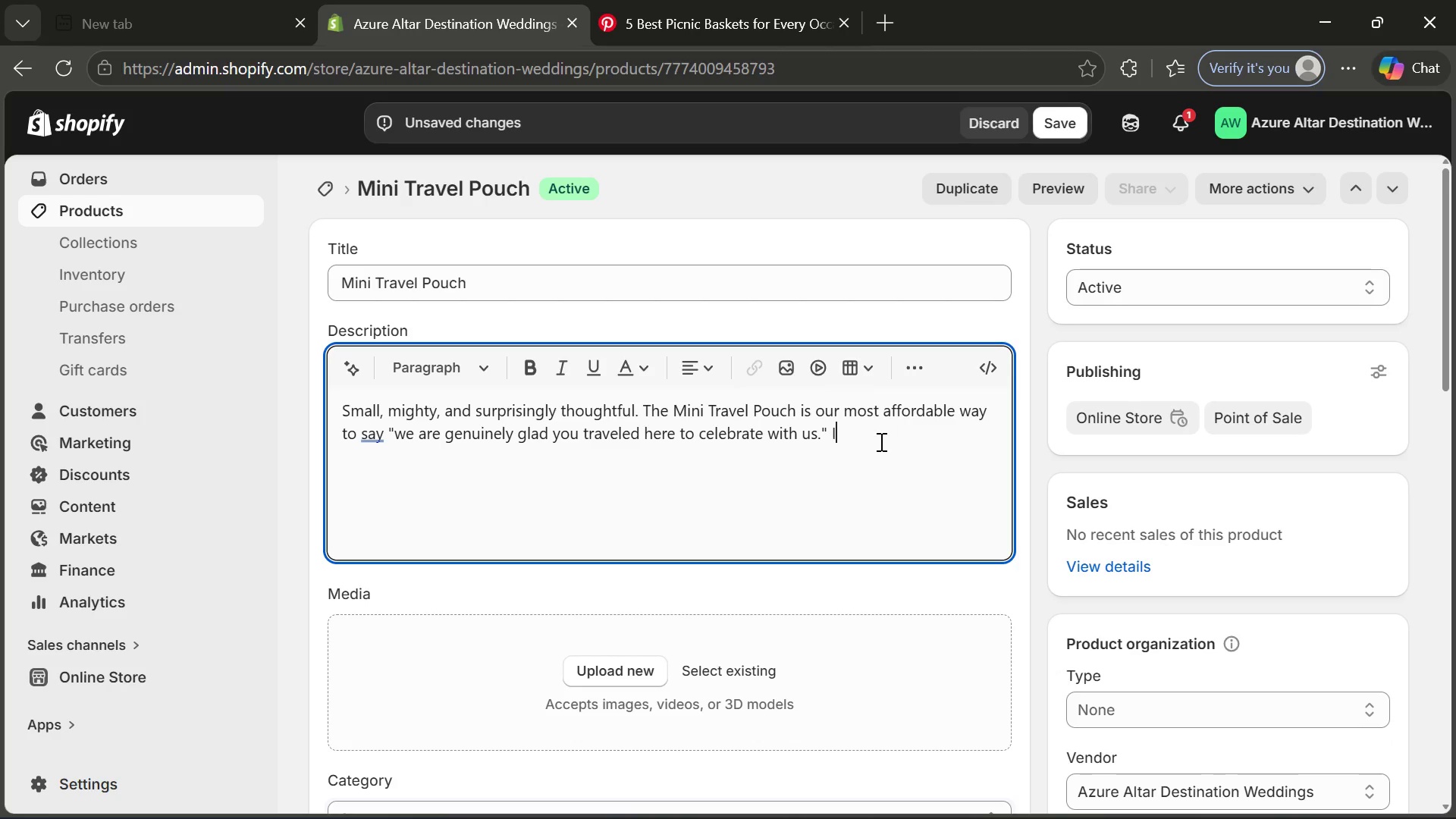 
key(I)
 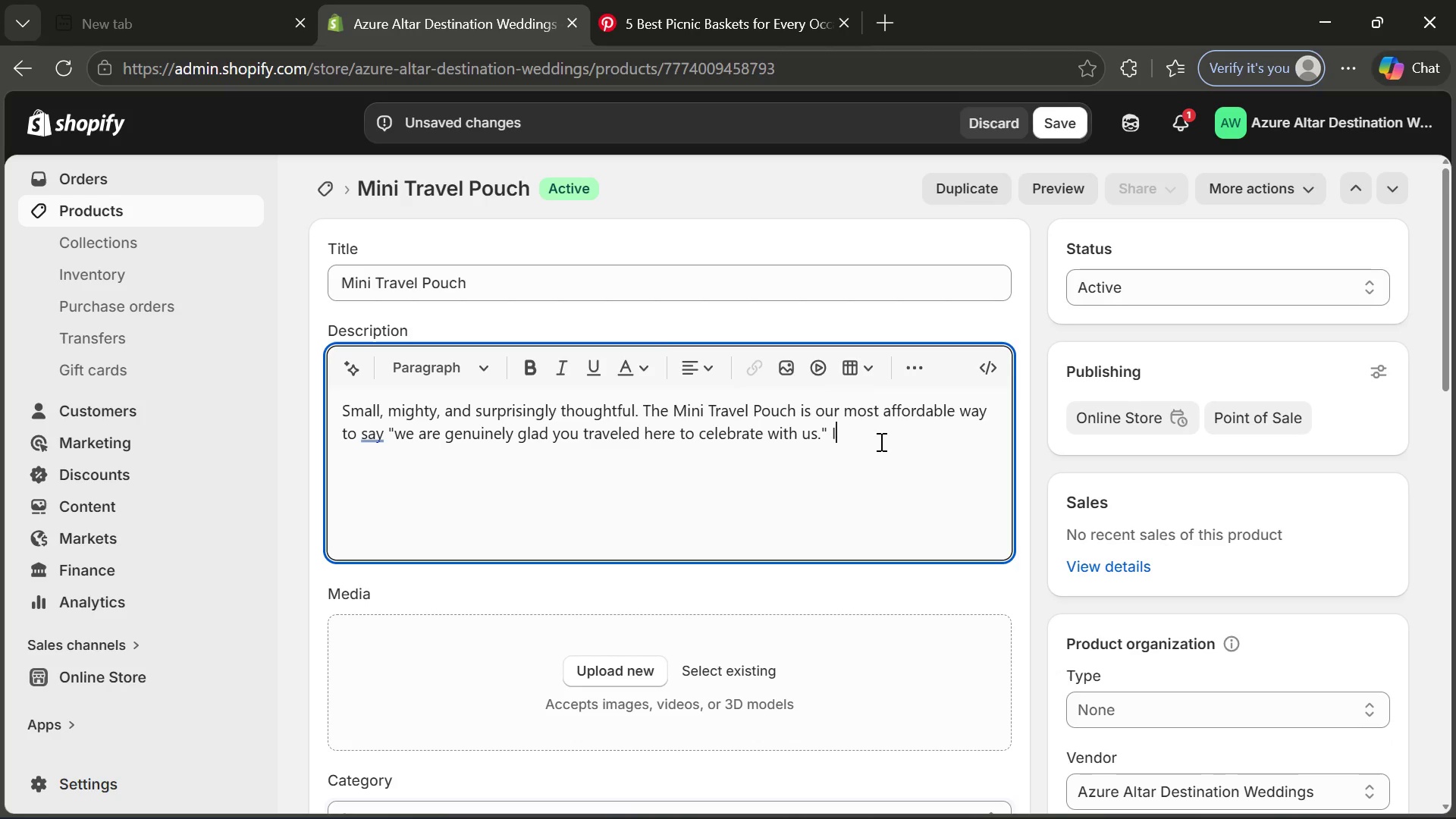 
key(CapsLock)
 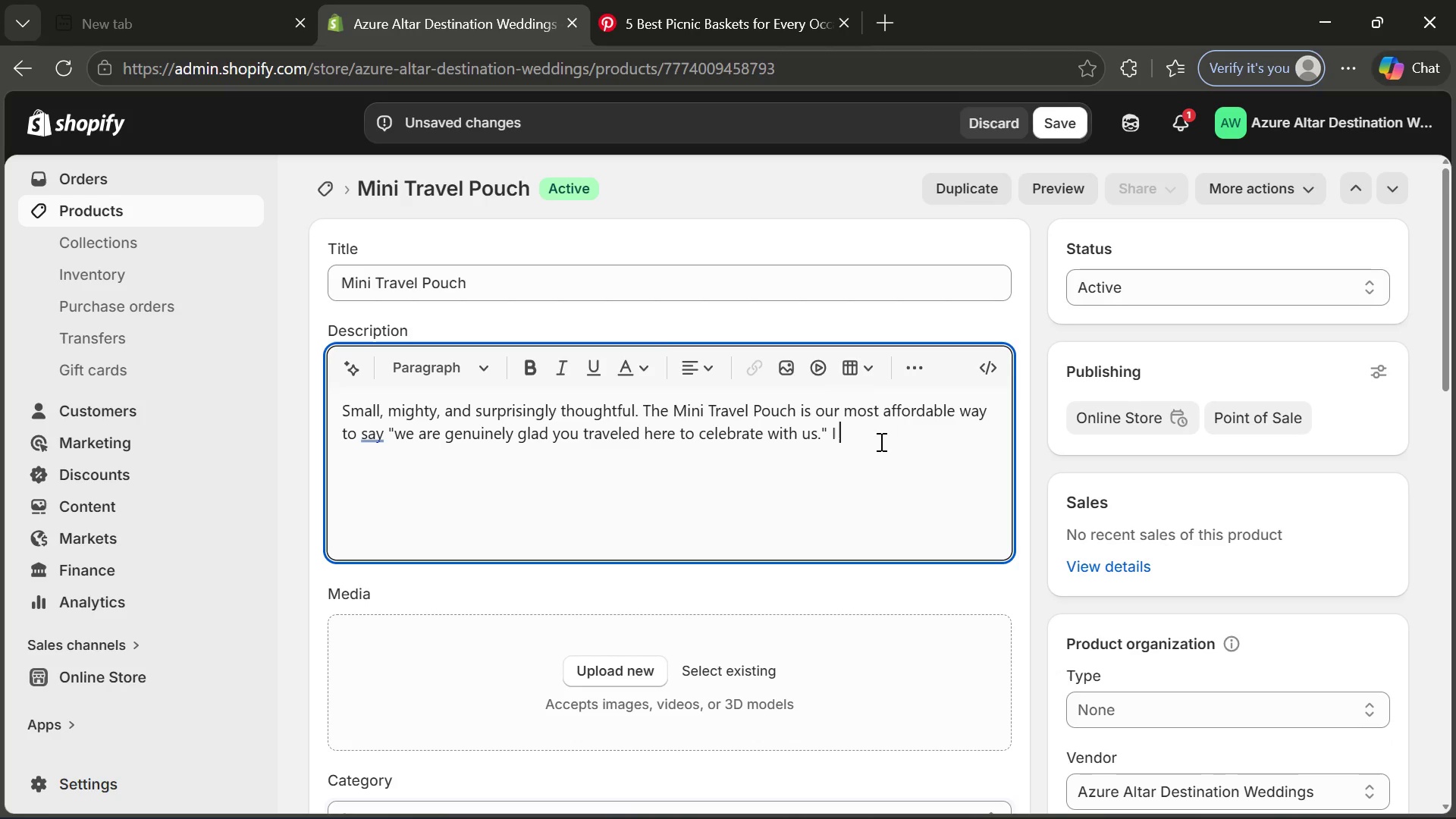 
key(Space)
 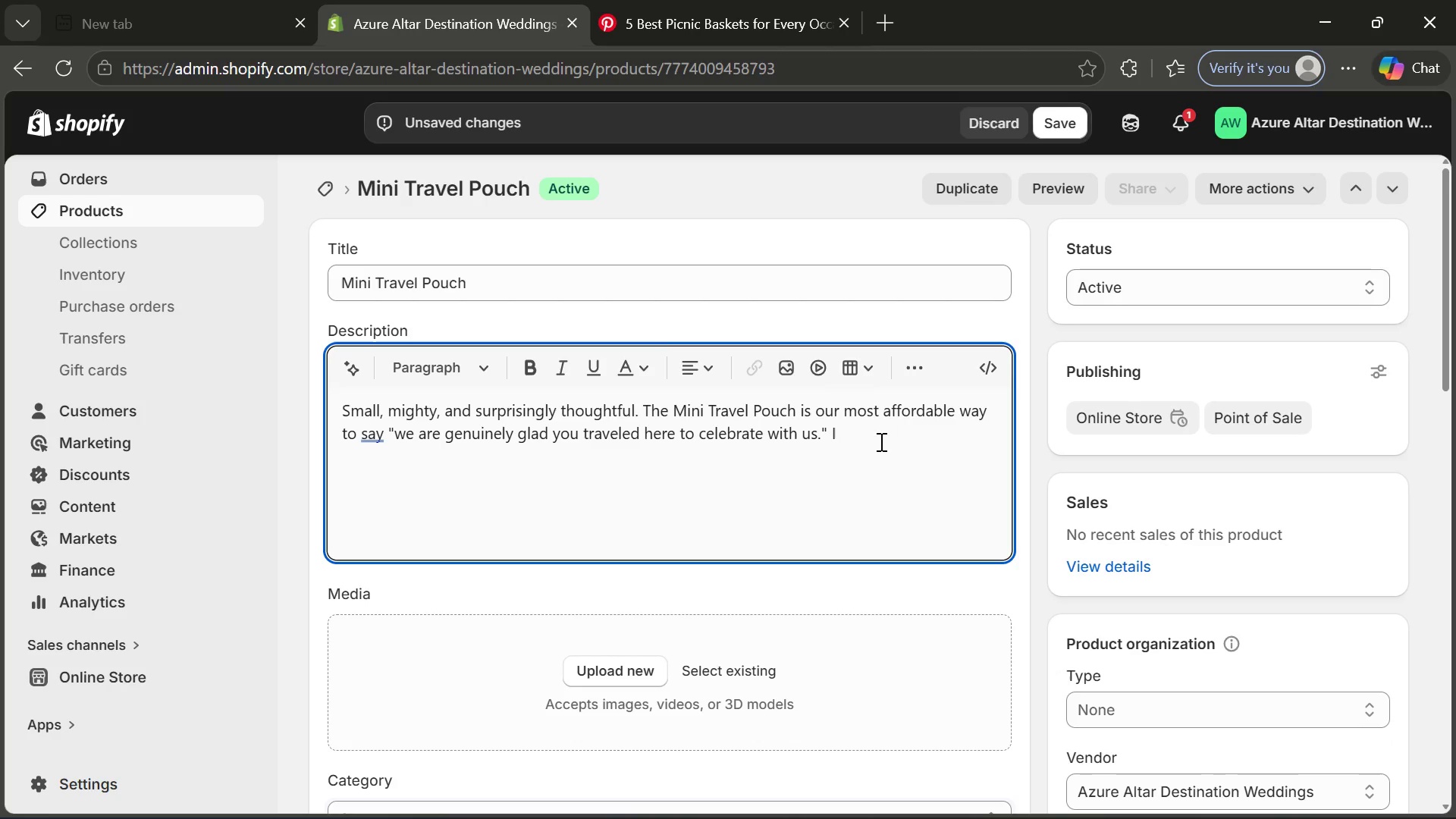 
key(Backspace)
type(t works perfectely )
 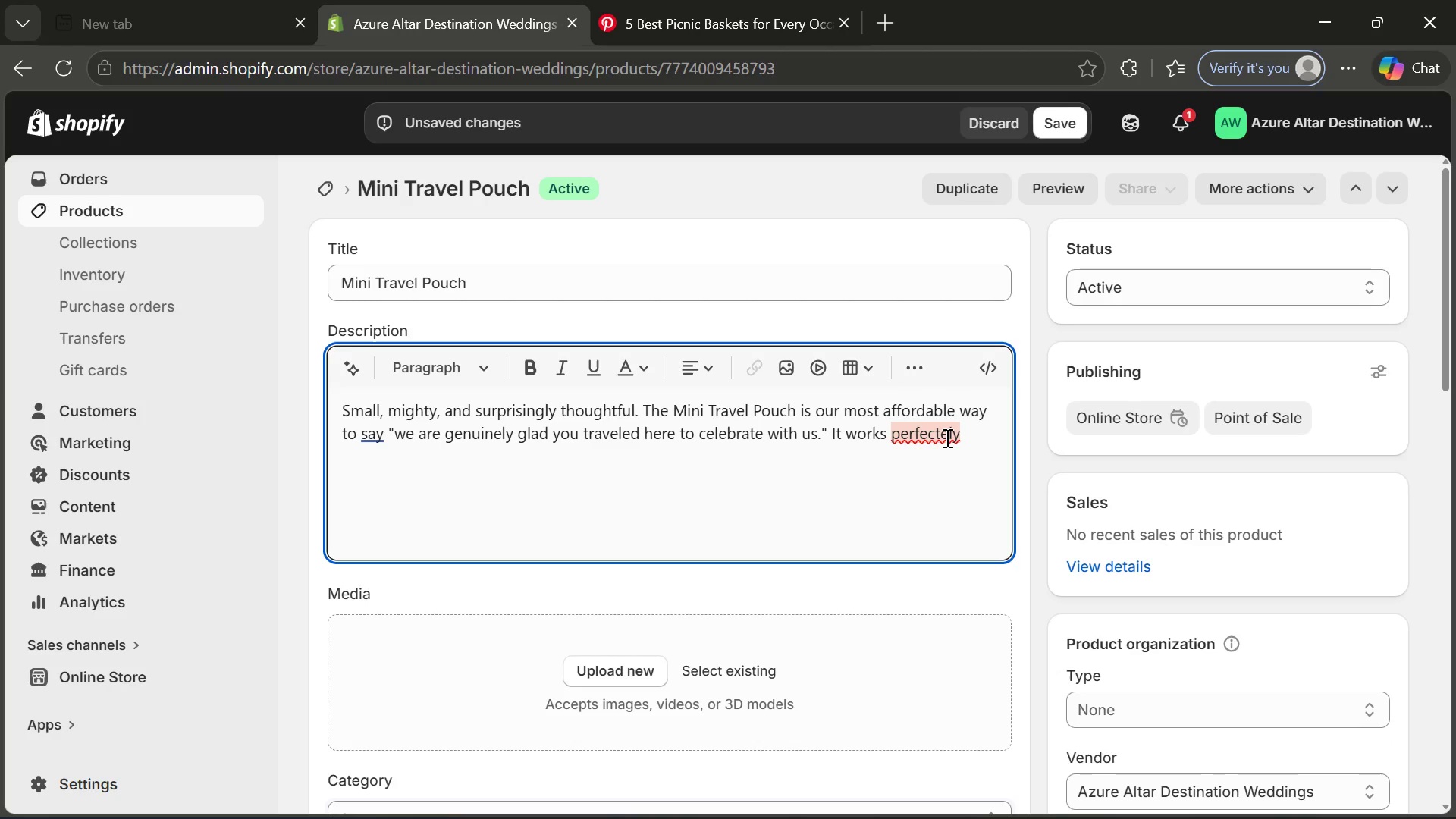 
left_click([946, 438])
 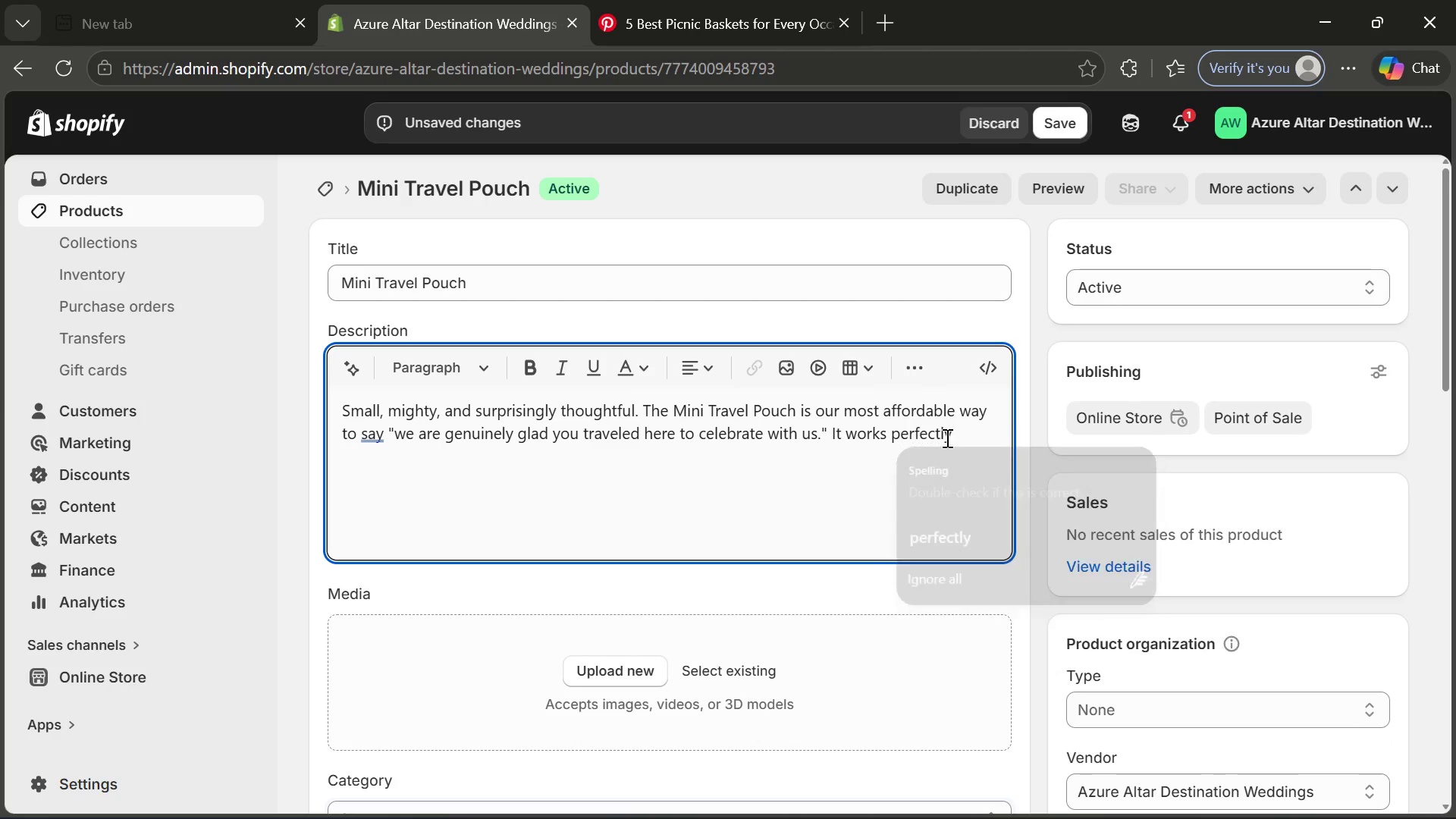 
key(Backspace)
 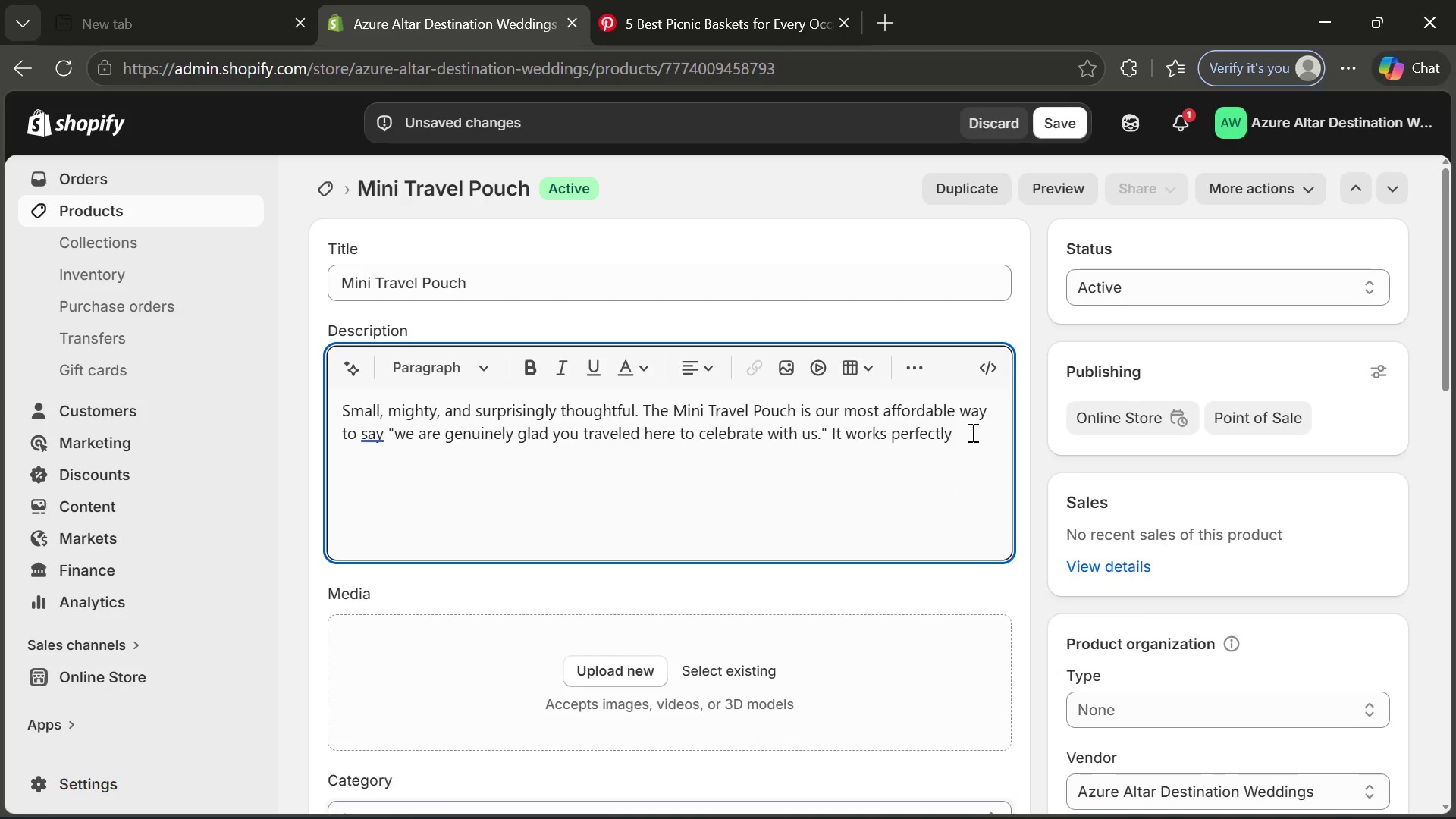 
left_click([971, 432])
 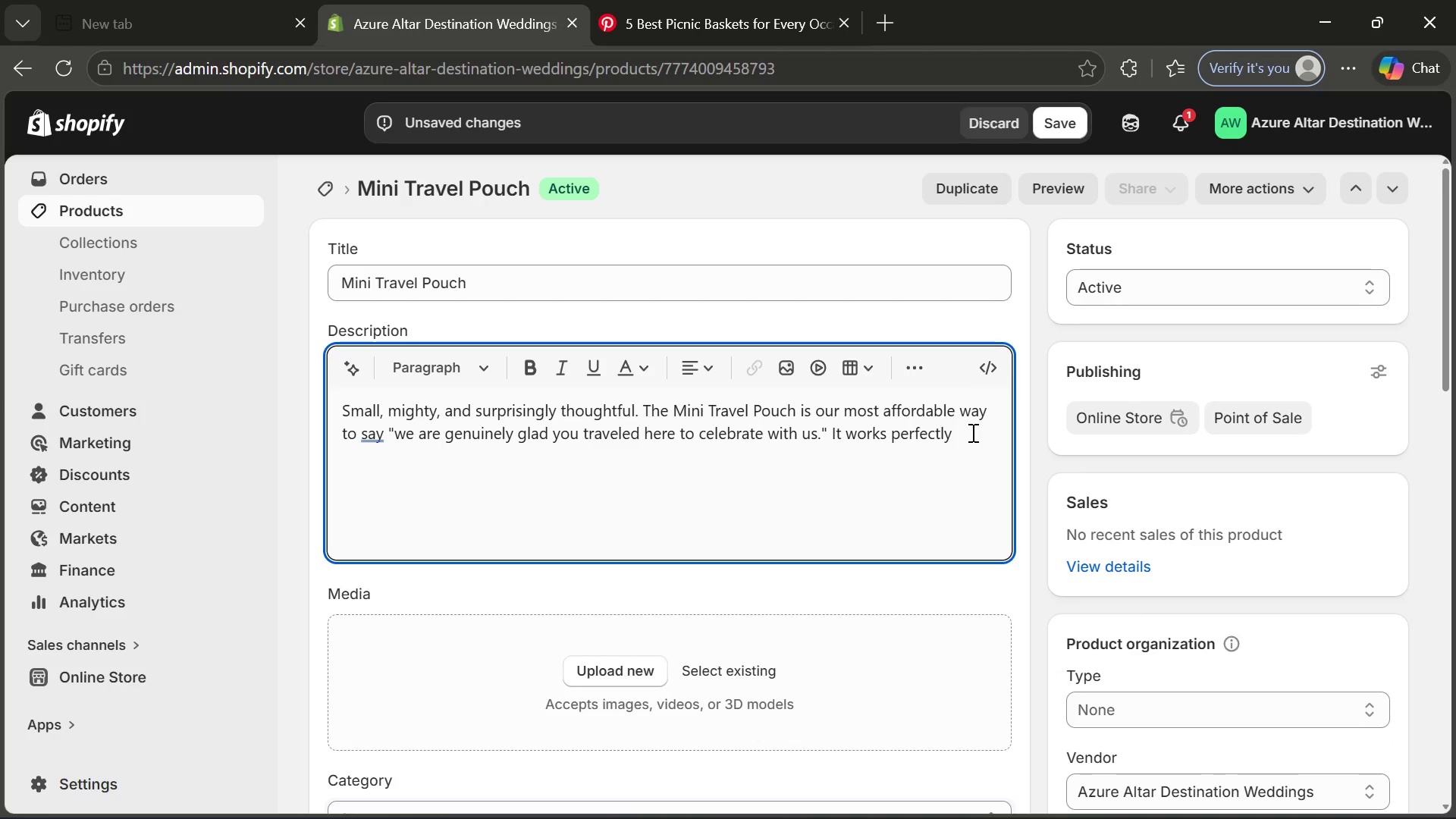 
type(for cj)
key(Backspace)
type(hildewn, )
 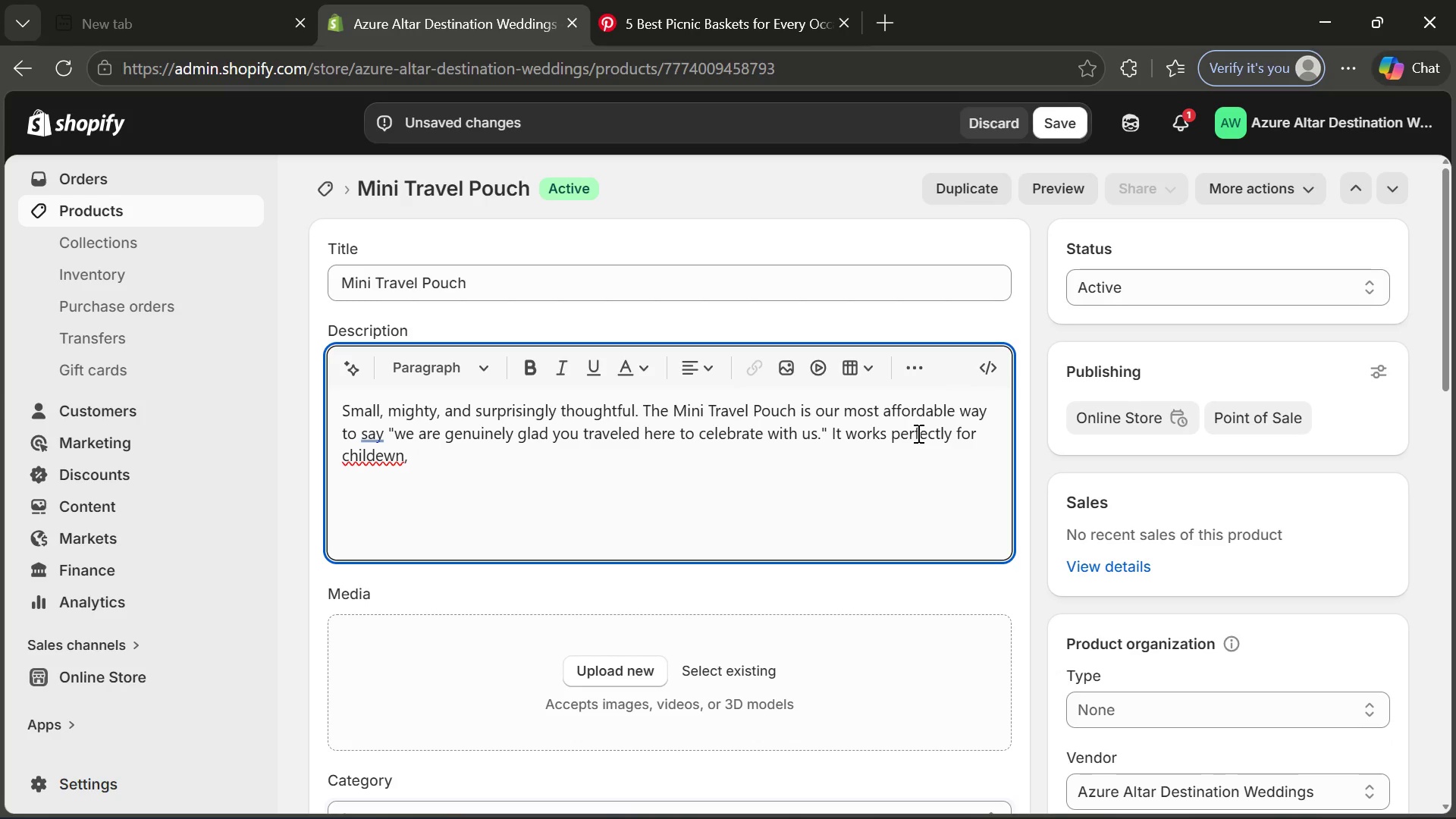 
key(ArrowLeft)
 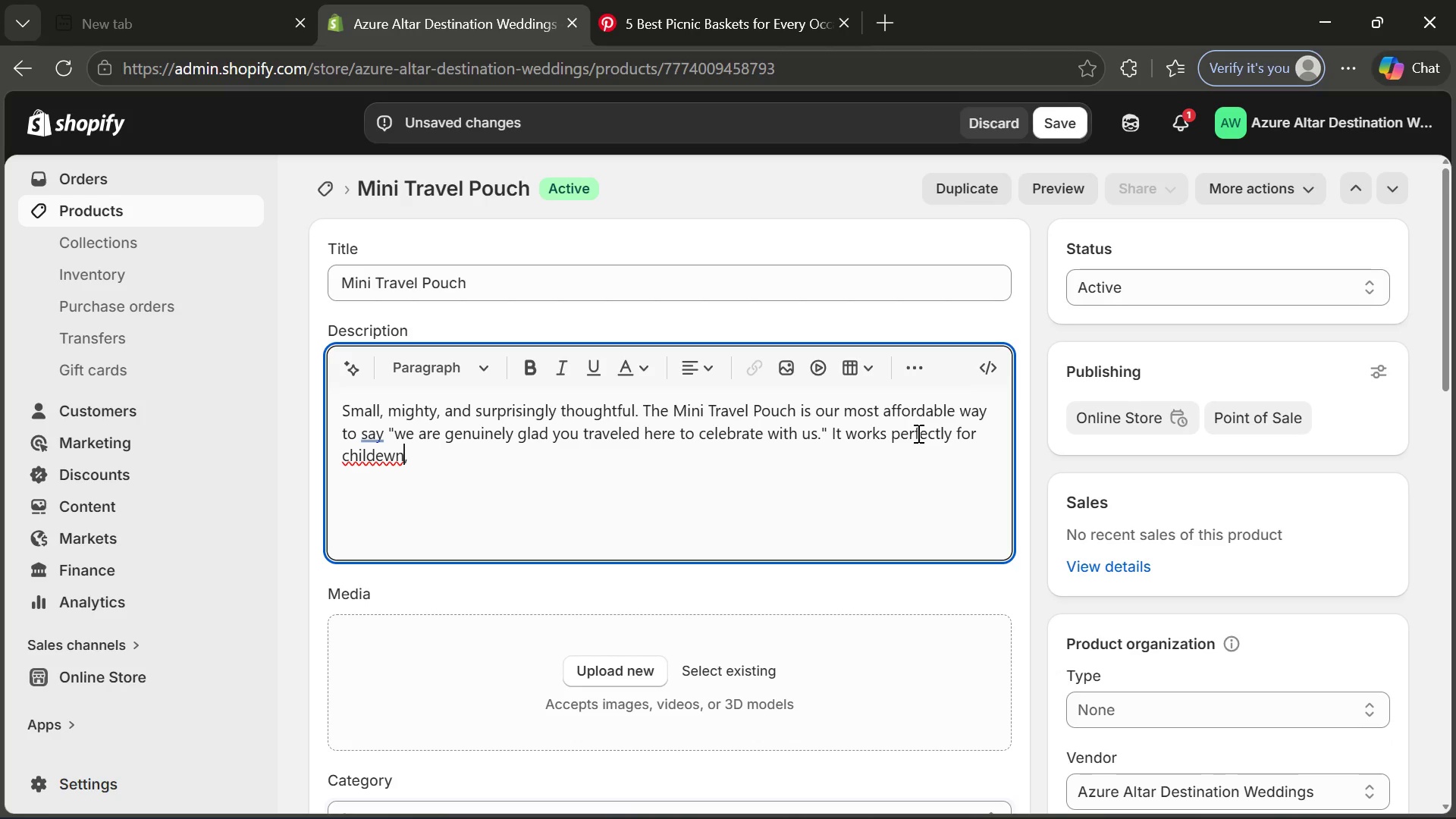 
key(ArrowLeft)
 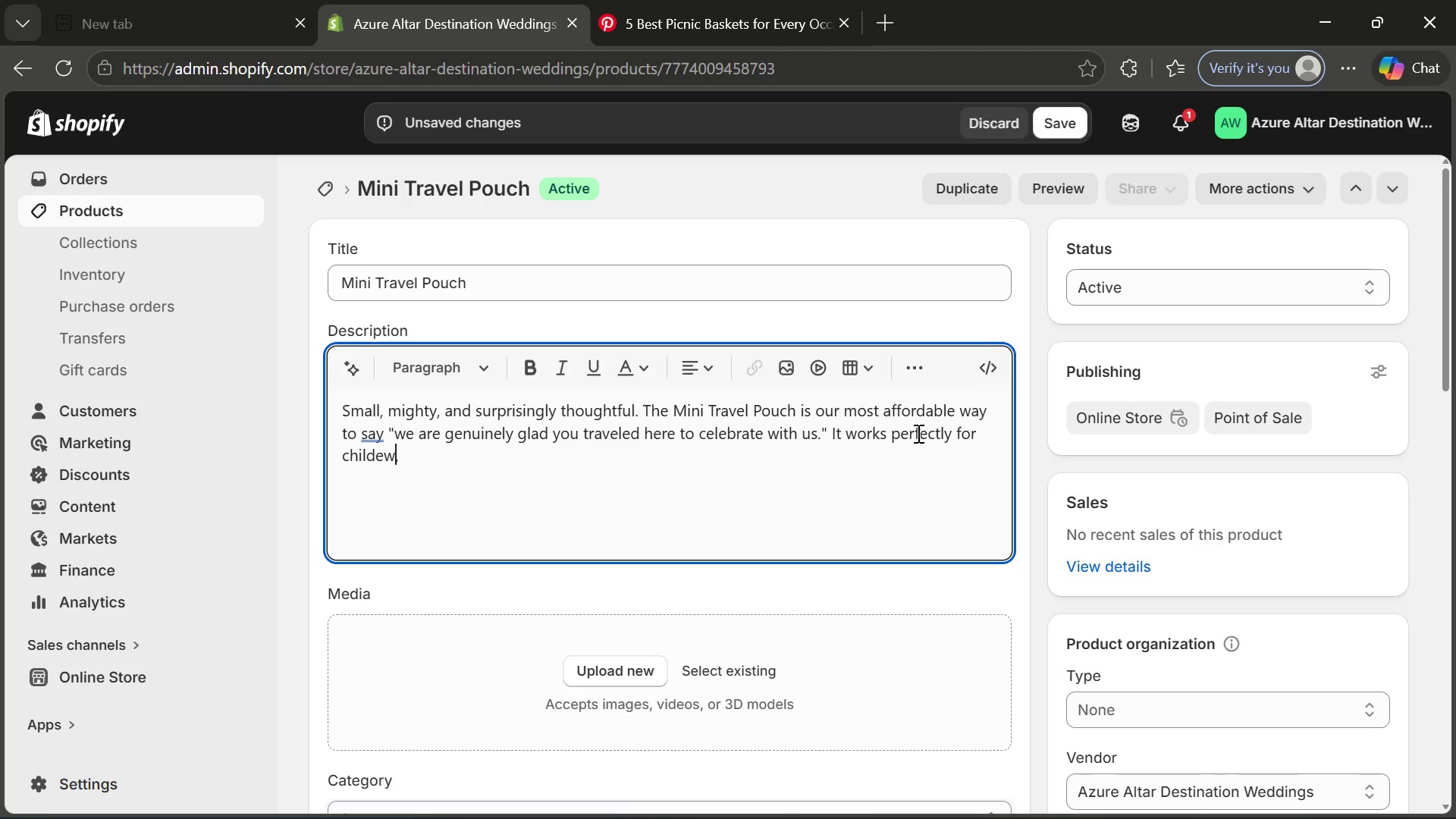 
key(Backspace)
key(Backspace)
type(en)
key(Backspace)
key(Backspace)
key(Backspace)
type(ren)
 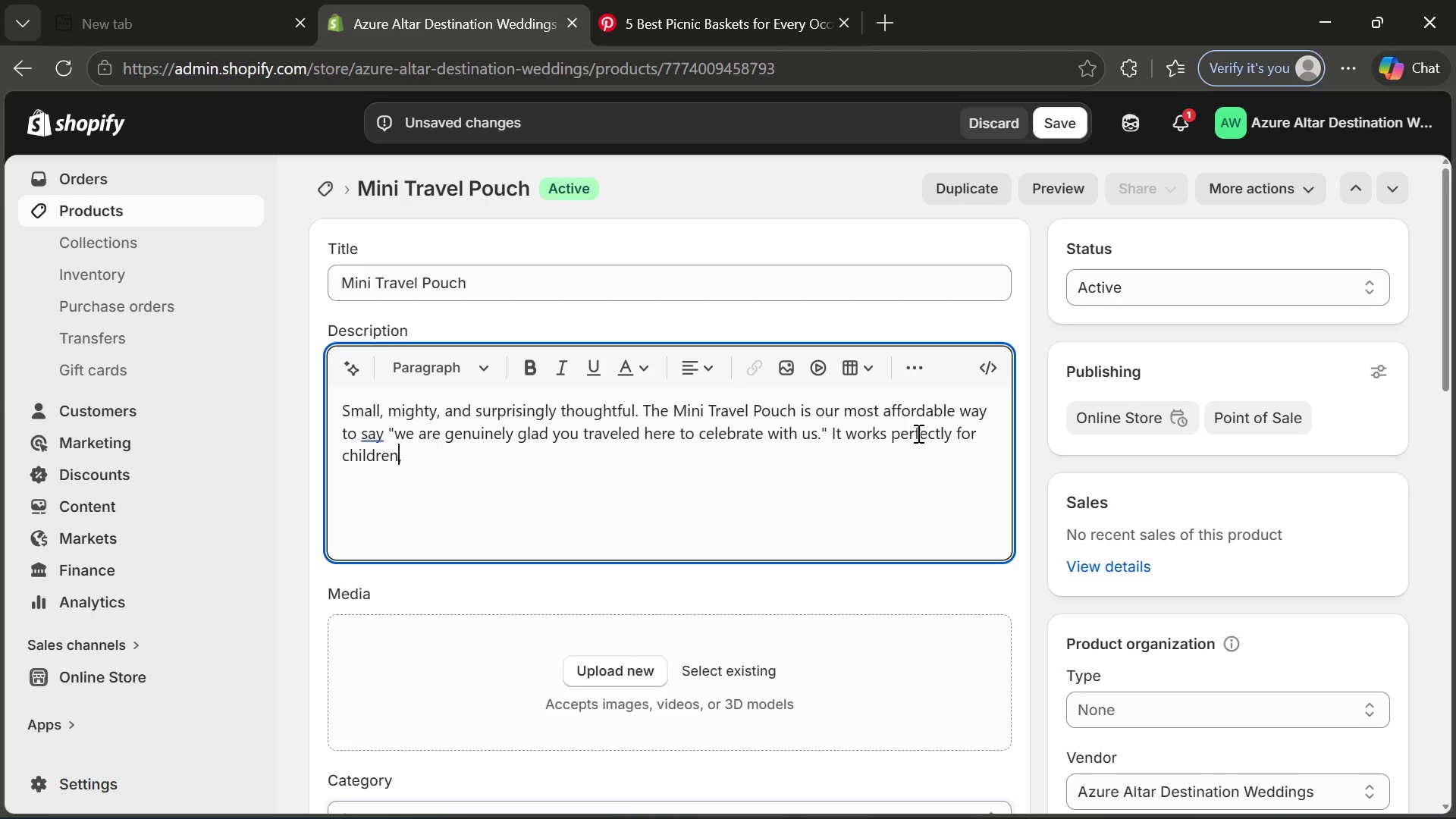 
key(ArrowRight)
 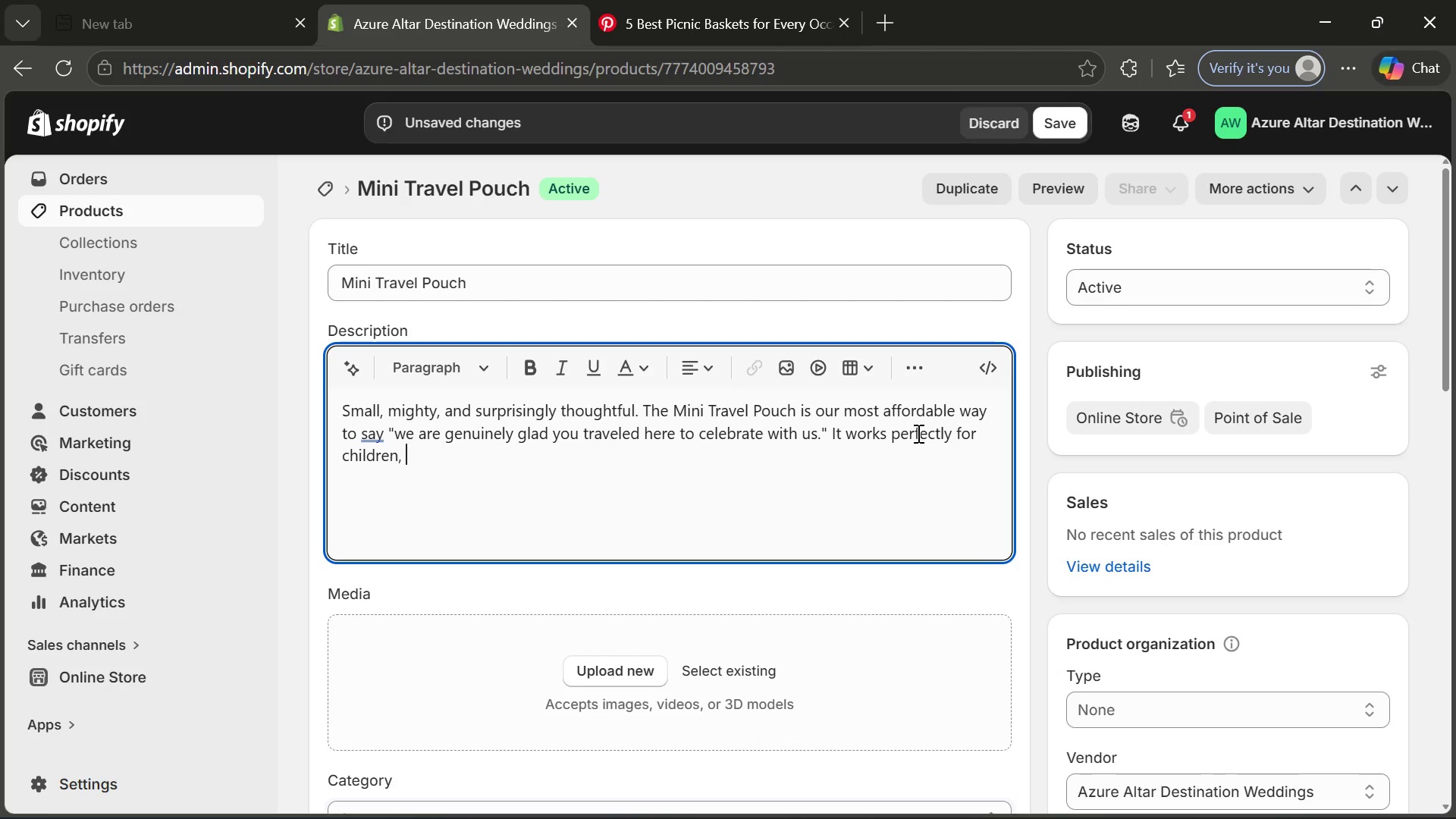 
type( for bridesmaids, for groomsmen, or for any guea)
key(Backspace)
type(st who RSVP' )
key(Backspace)
type(d late and missed the main )
 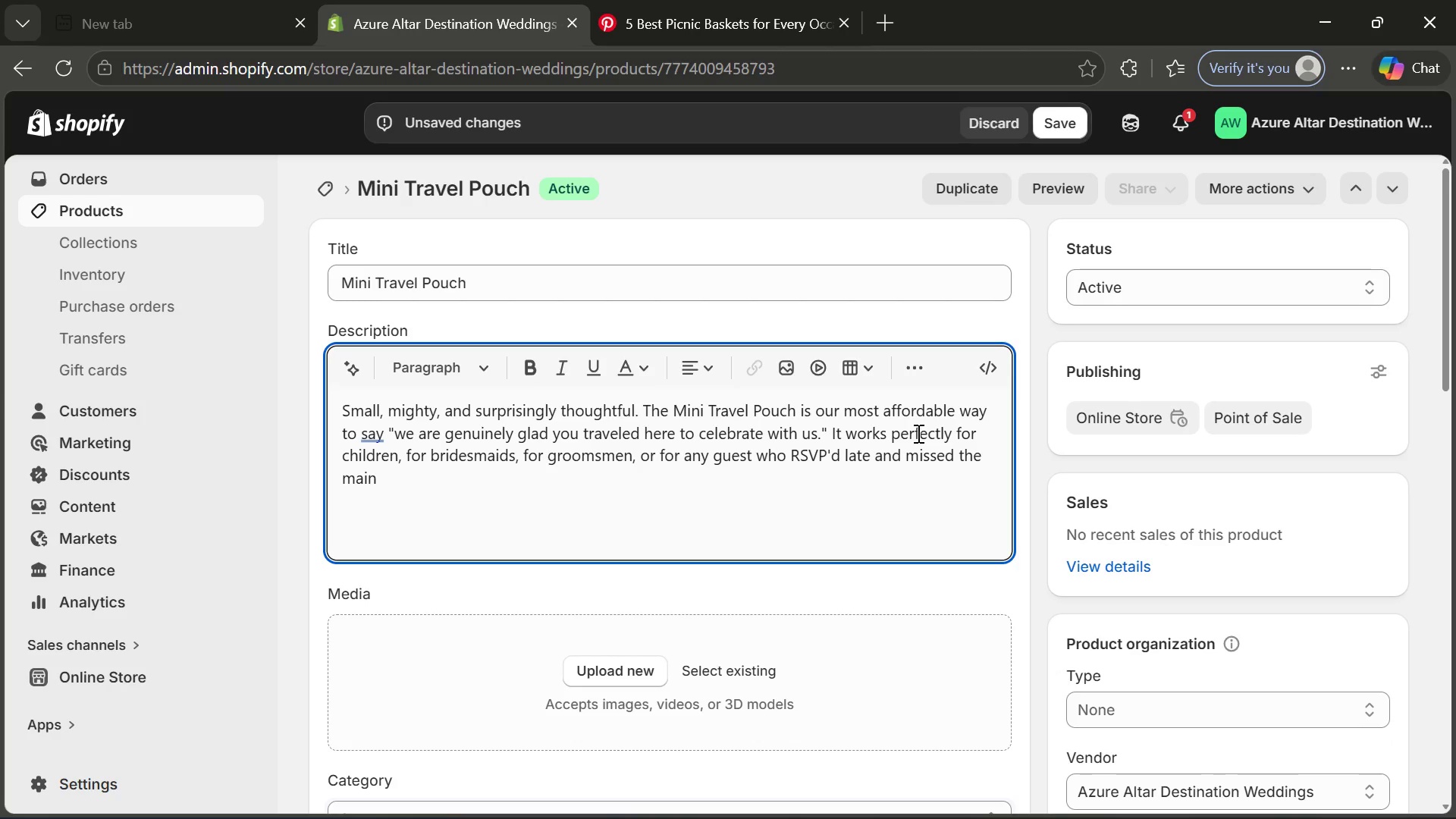 
type(welcome gift.])
key(Backspace)
type(\)
key(Backspace)
 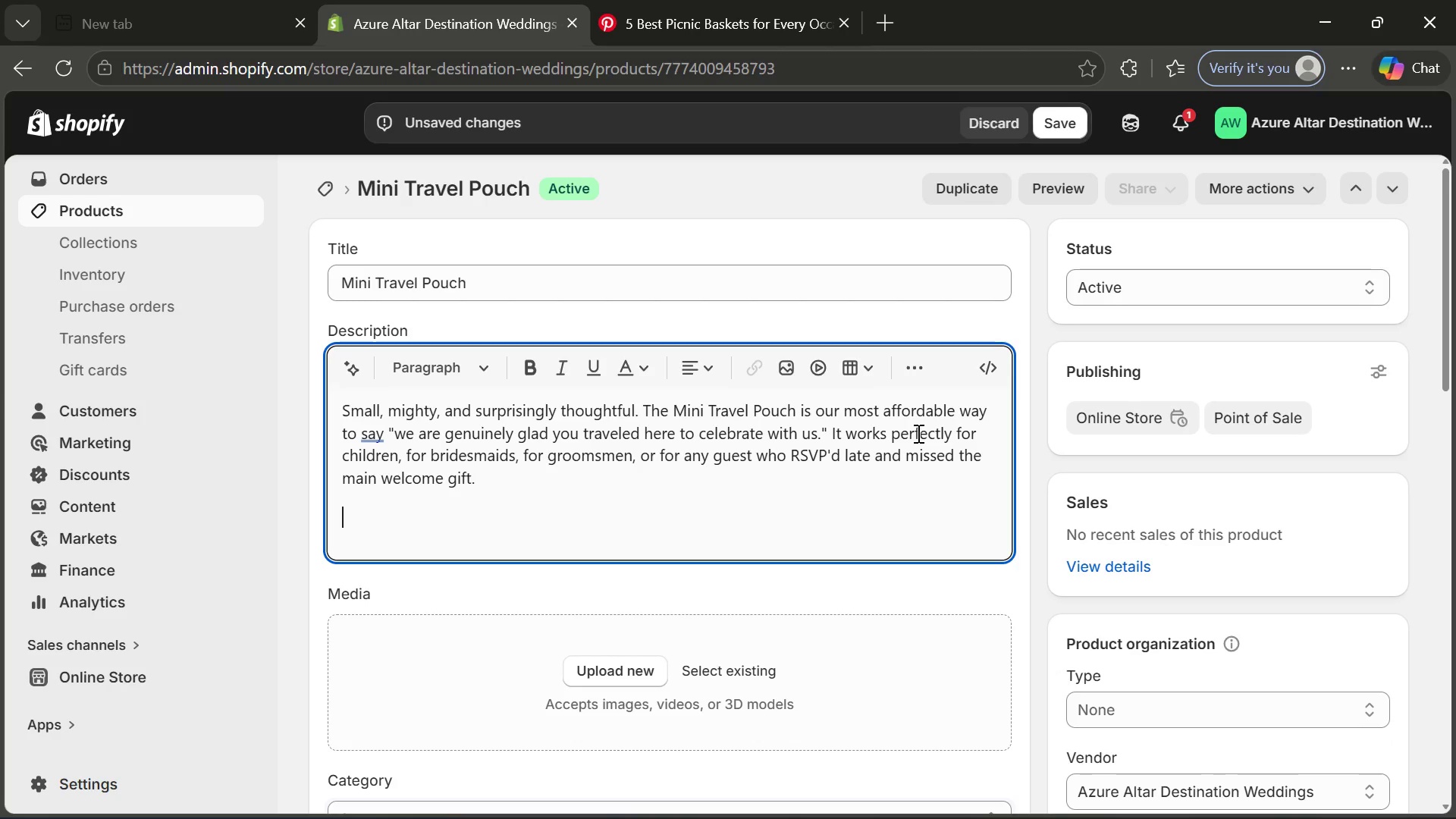 
key(Enter)
 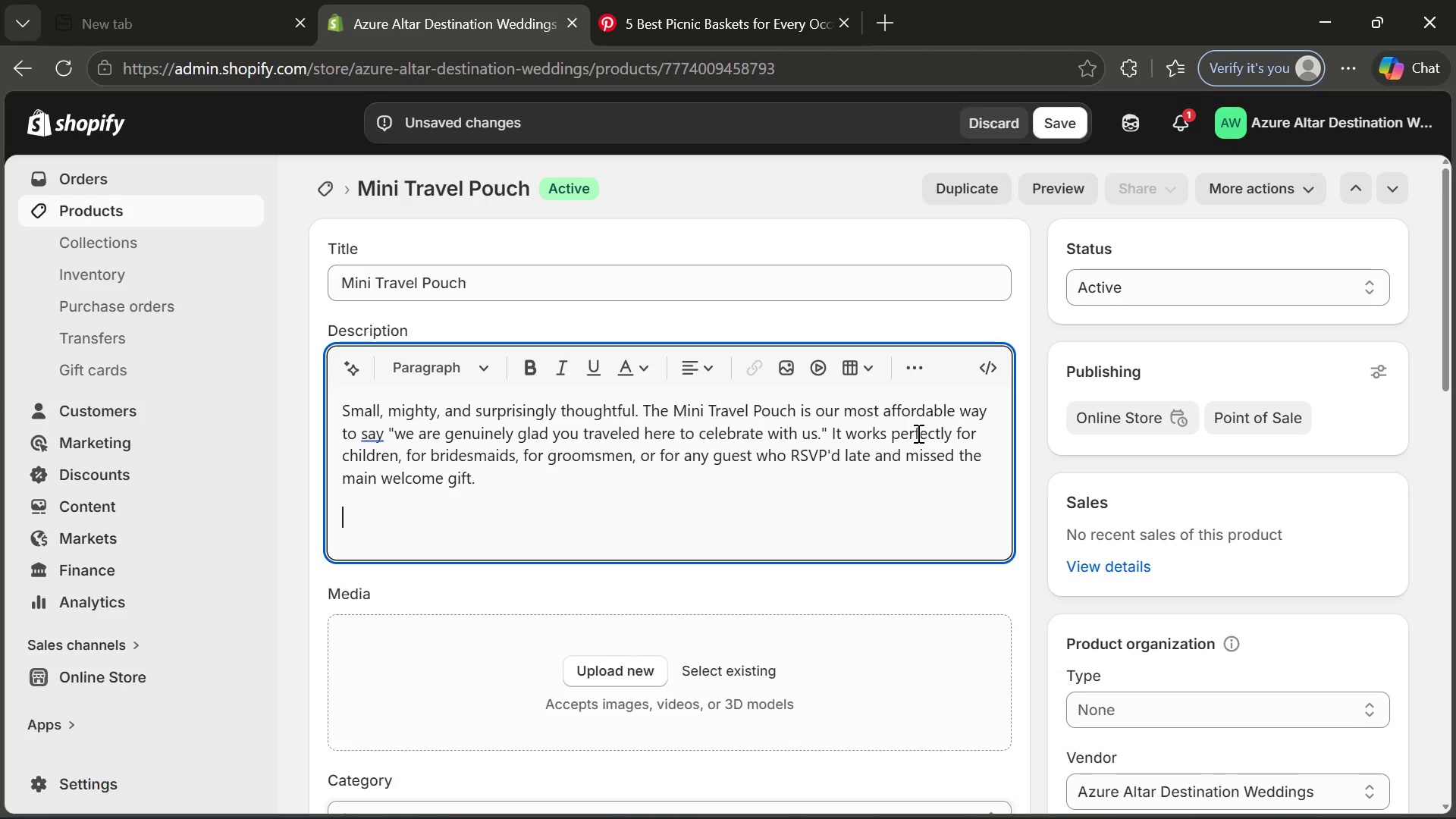 
type(INS)
key(Backspace)
key(Backspace)
type(nside this wae)
key(Backspace)
type(re)
key(Backspace)
key(Backspace)
type(terpt)
key(Backspace)
type(roof nylon pouch mes)
key(Backspace)
type(asuring )
 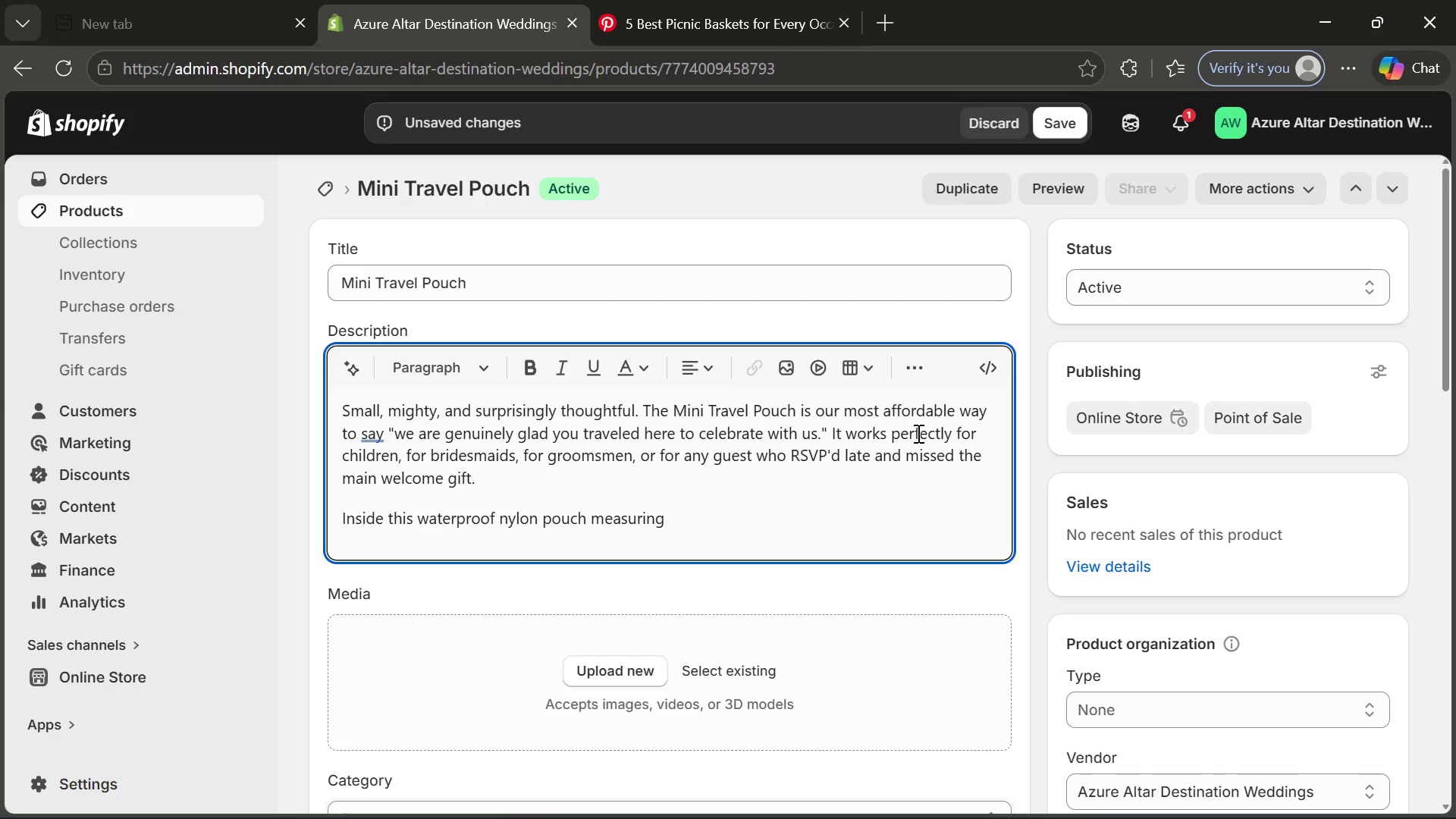 
wait(39.51)
 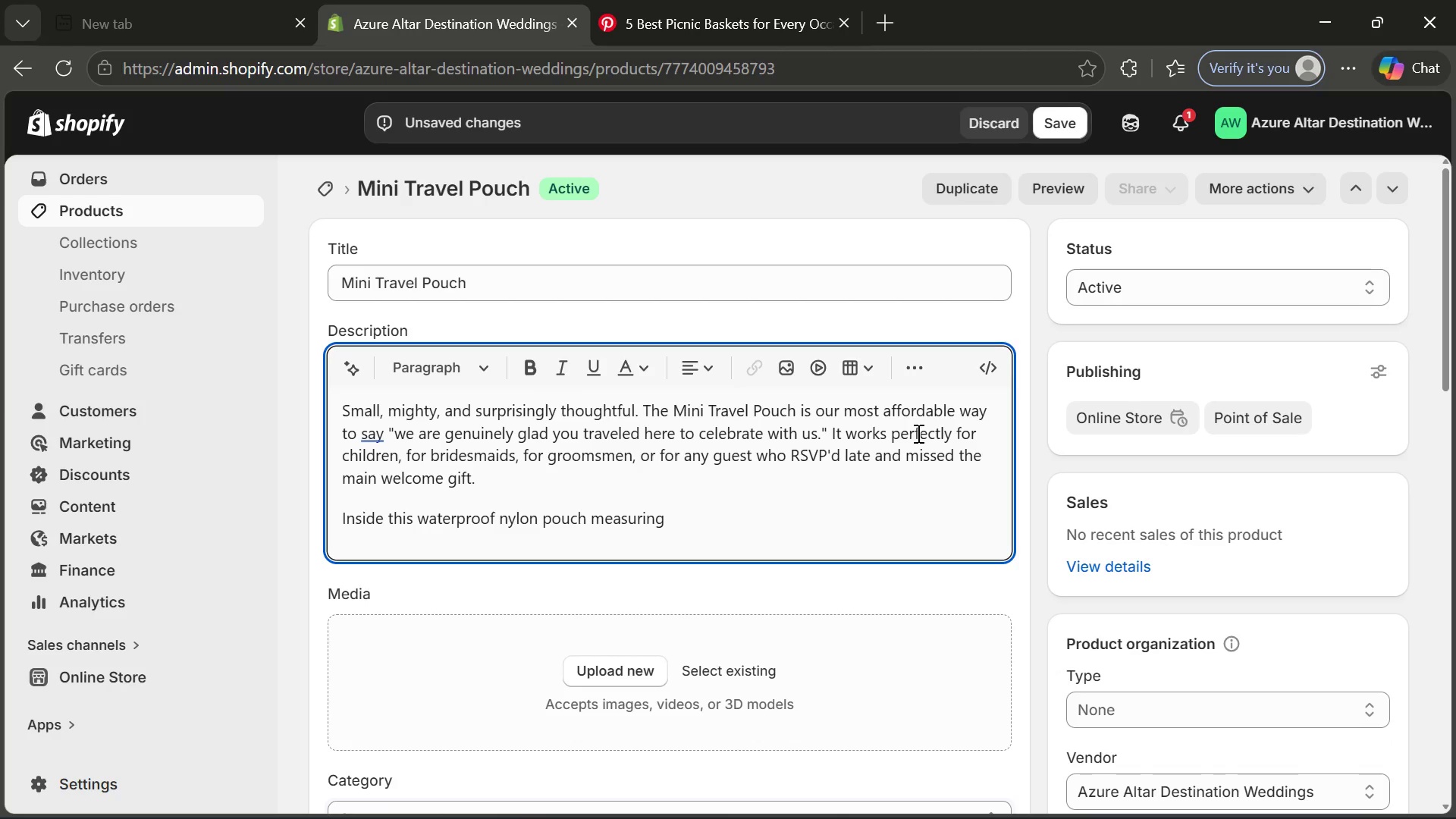 
type(just )
 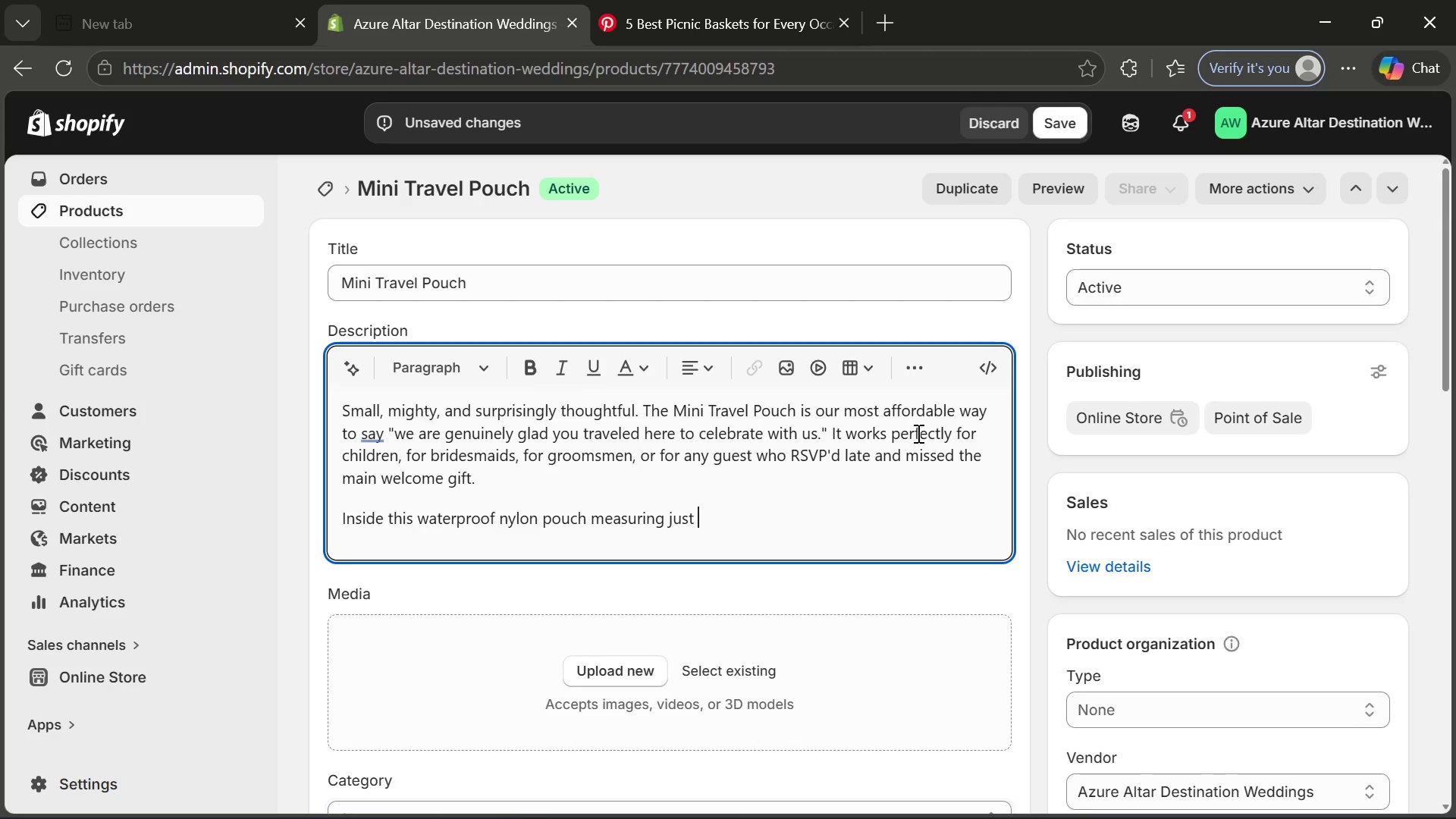 
type(four inches by three inched)
key(Backspace)
type(s )
 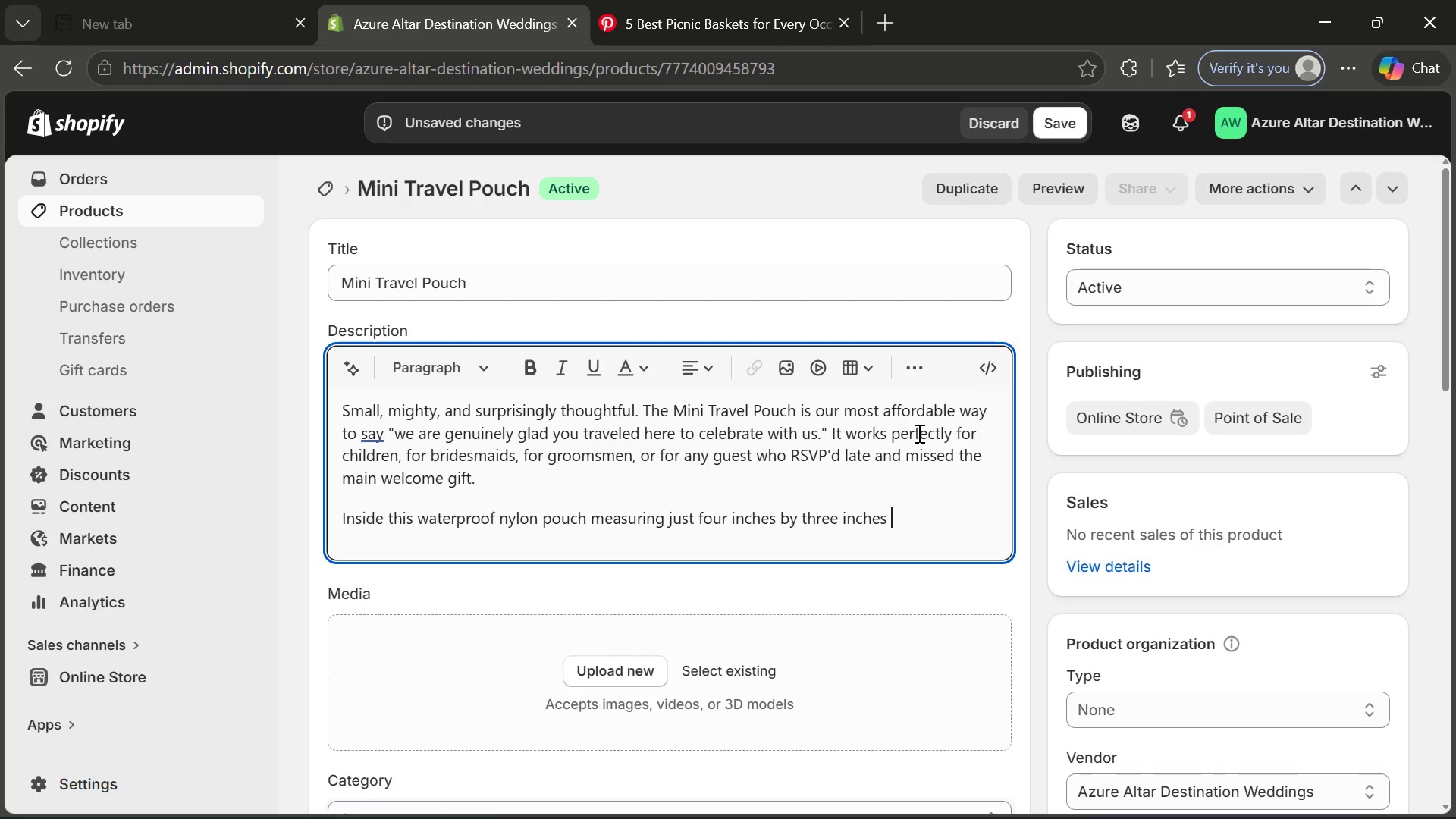 
key(Backspace)
type(, guest )
key(Backspace)
type(s will find )
 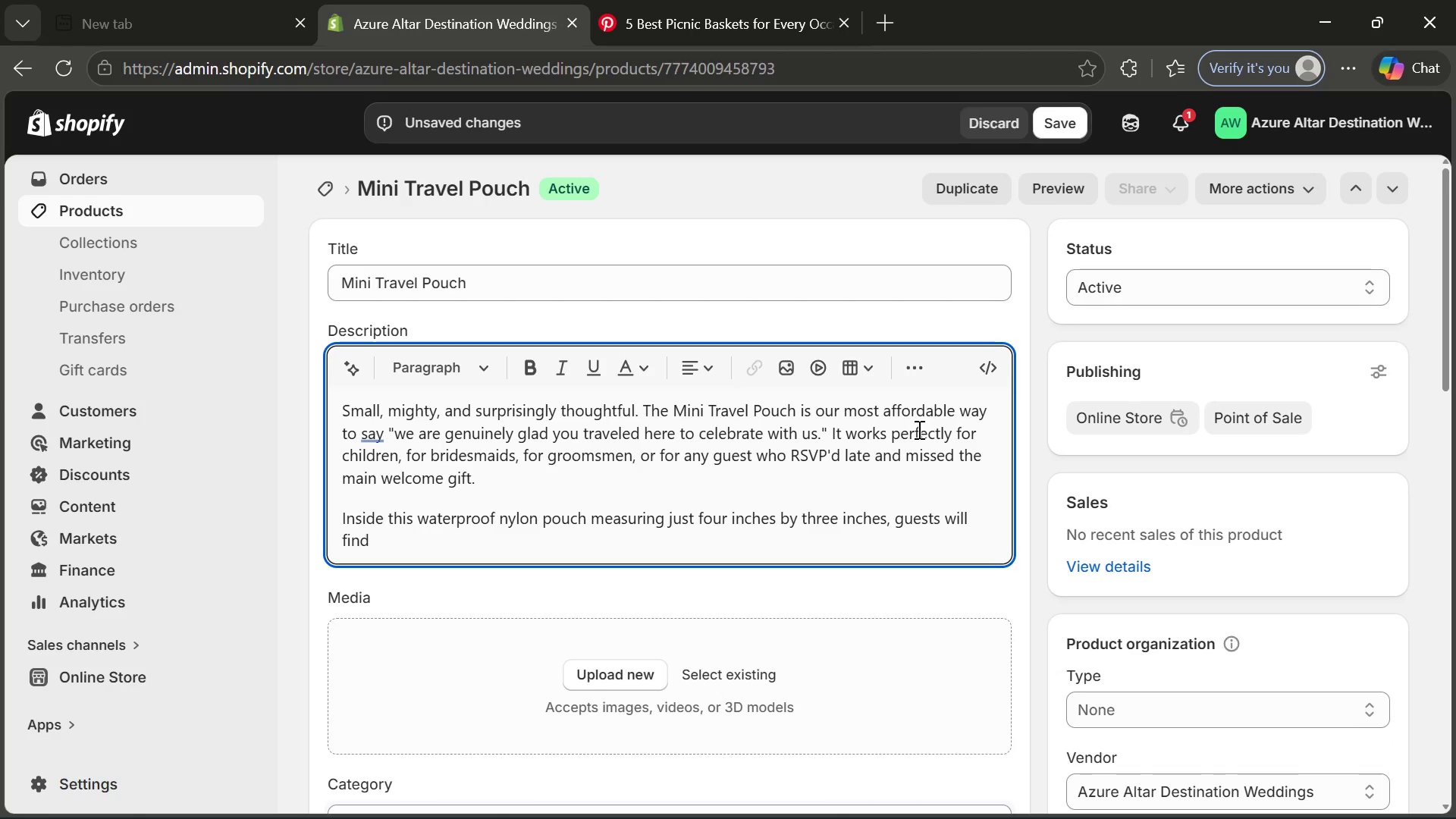 
wait(8.58)
 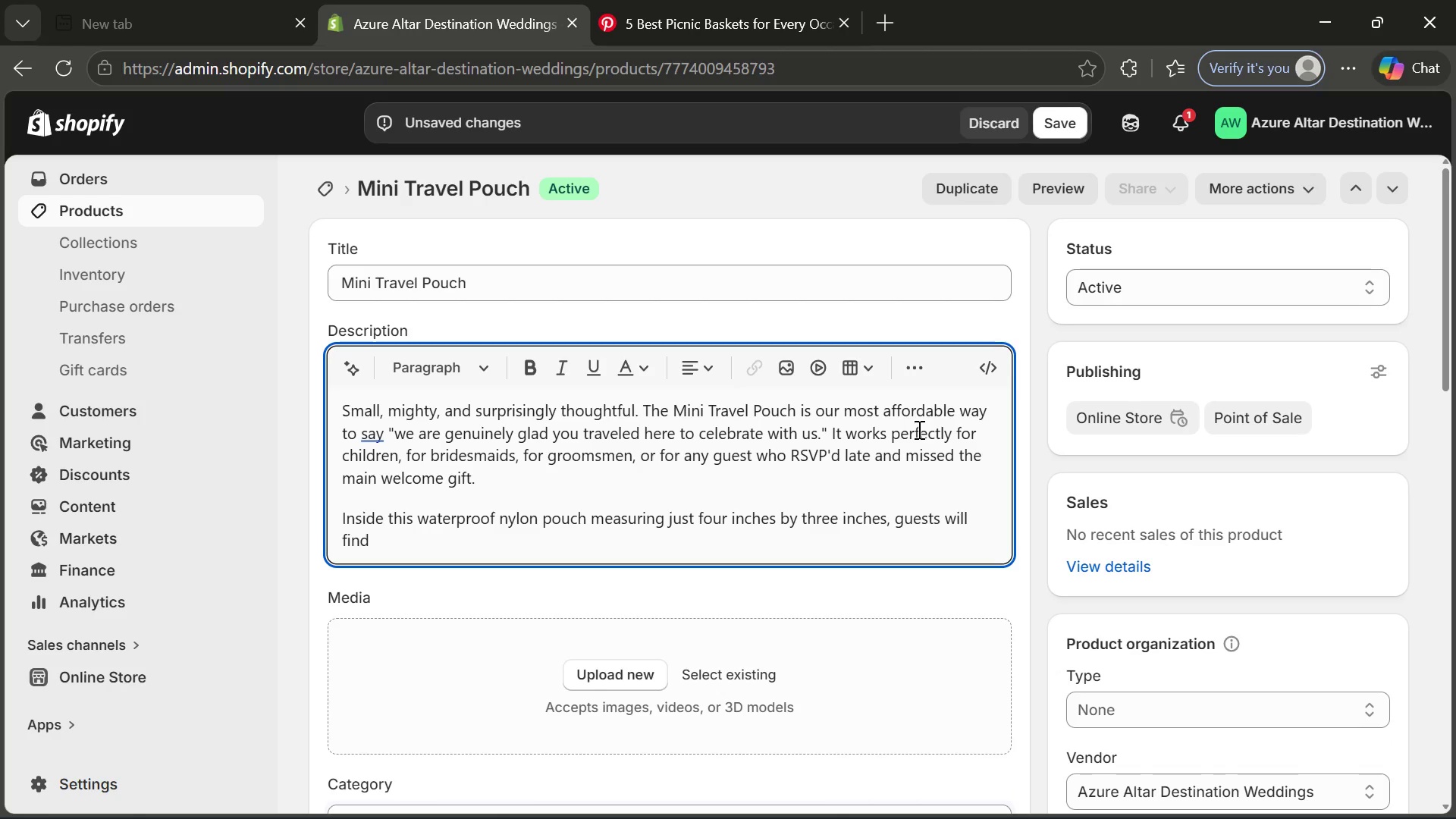 
type(ns)
key(Backspace)
key(Backspace)
type(an SPF fifteen coconut-flavered)
 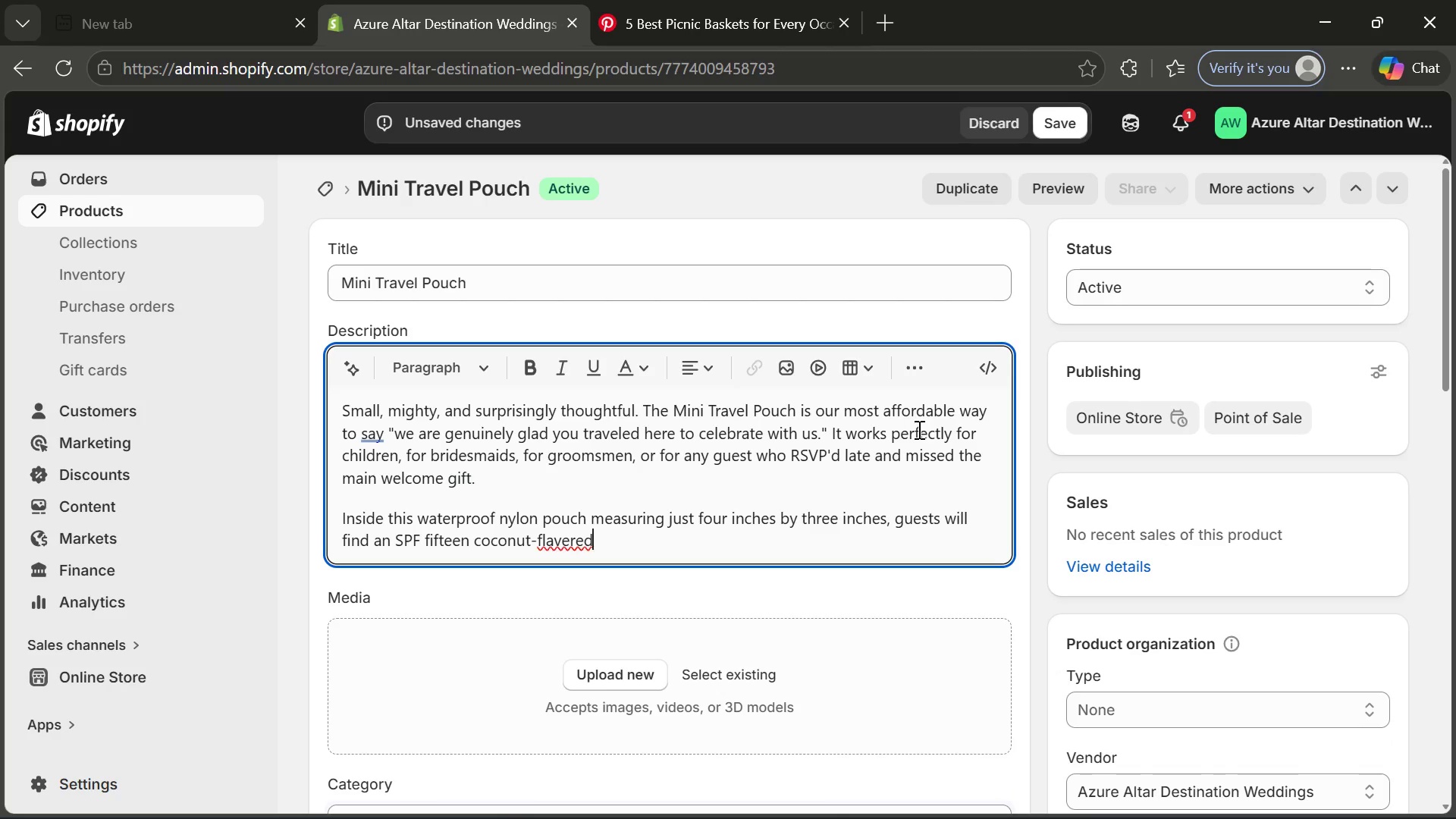 
left_click([918, 429])
 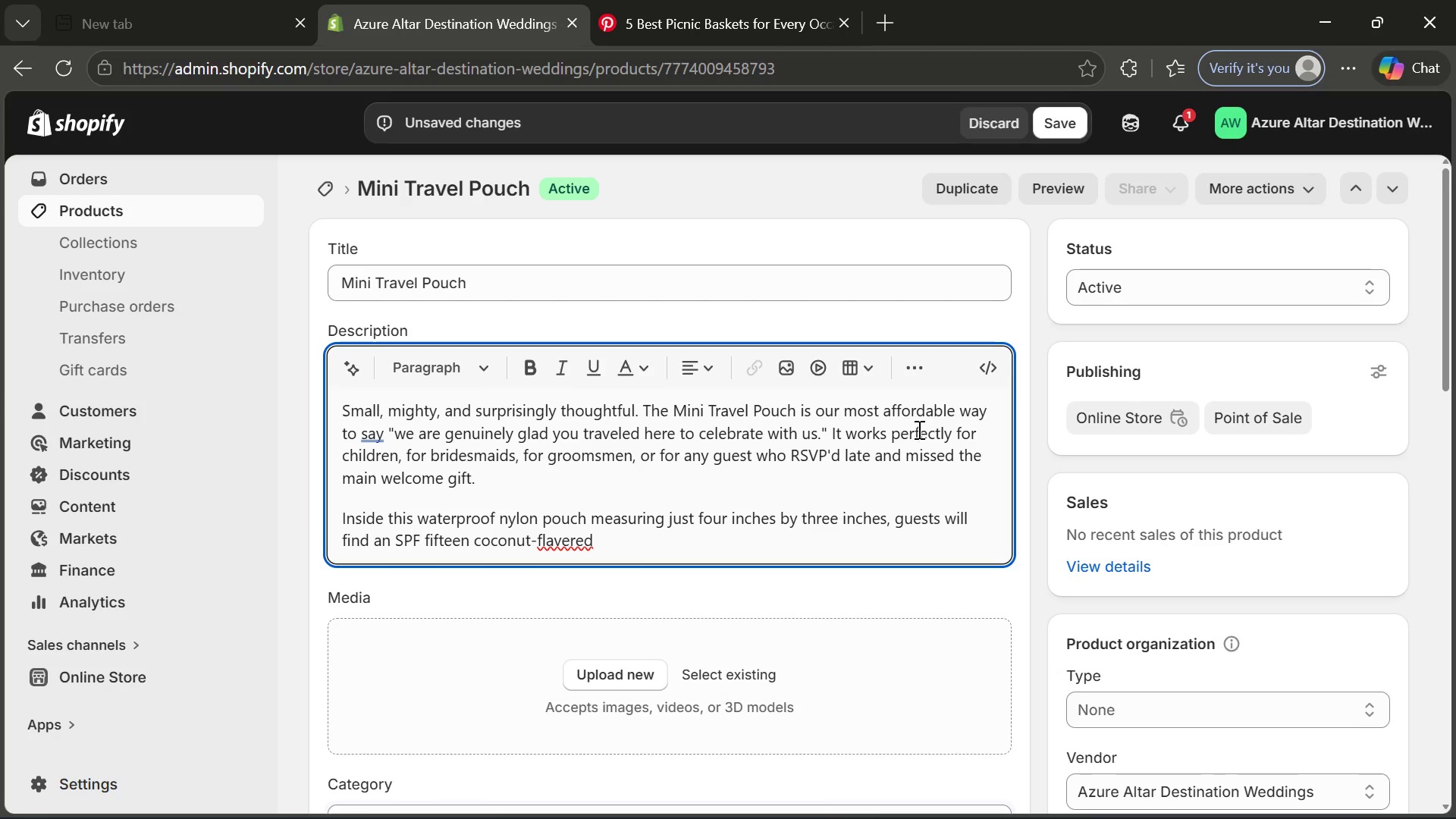 
wait(7.48)
 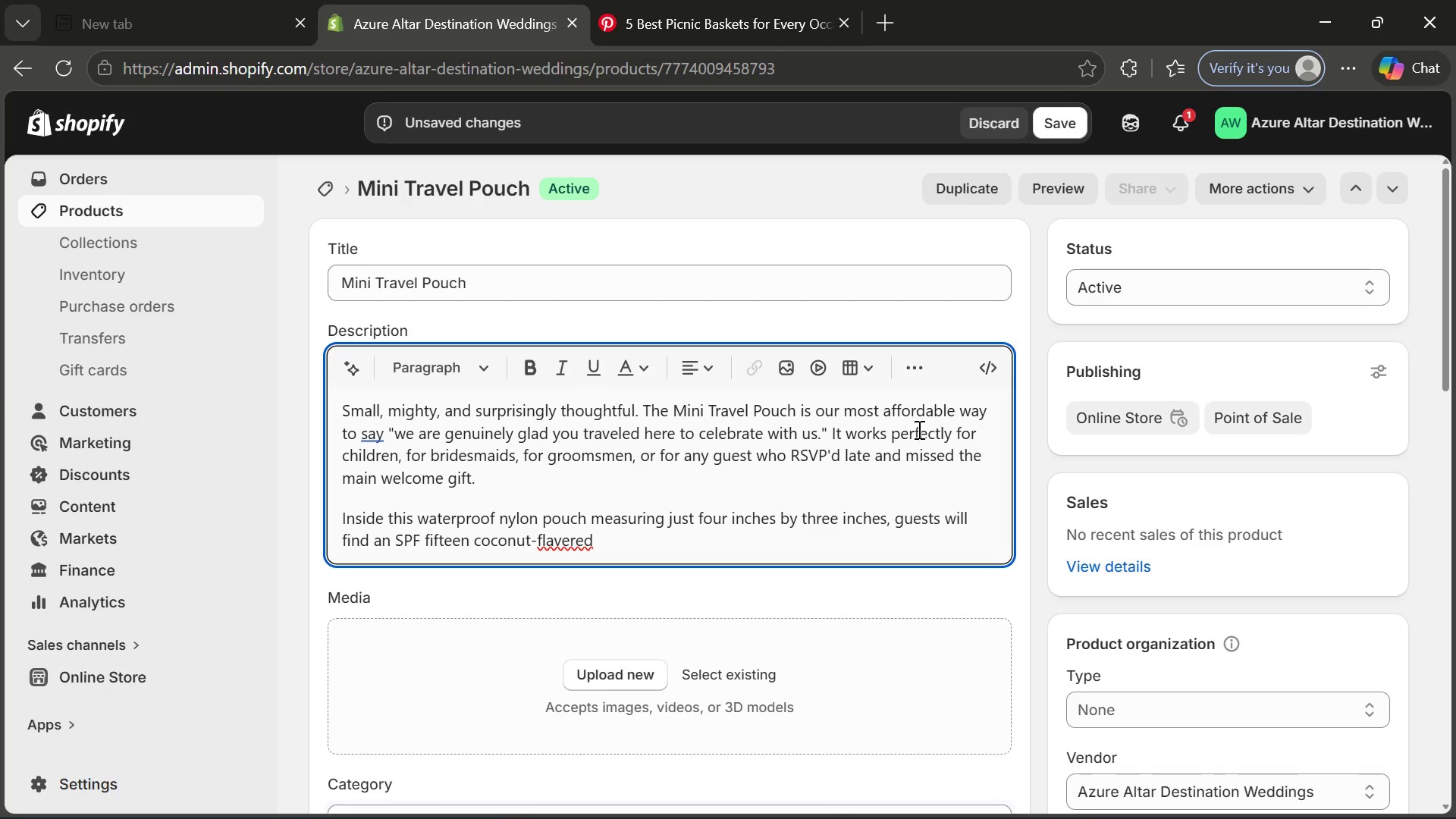 
left_click([578, 547])
 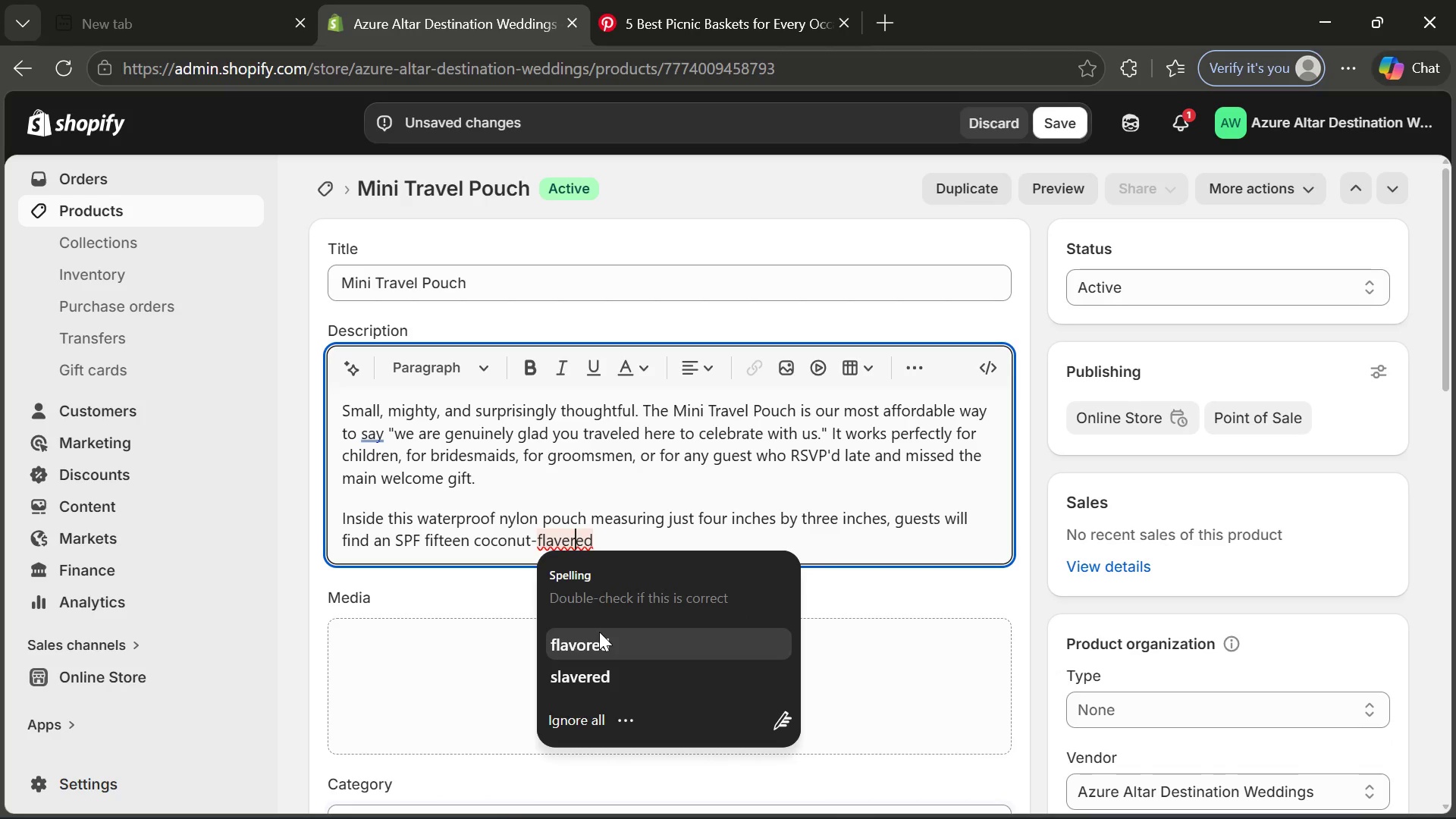 
left_click([599, 632])
 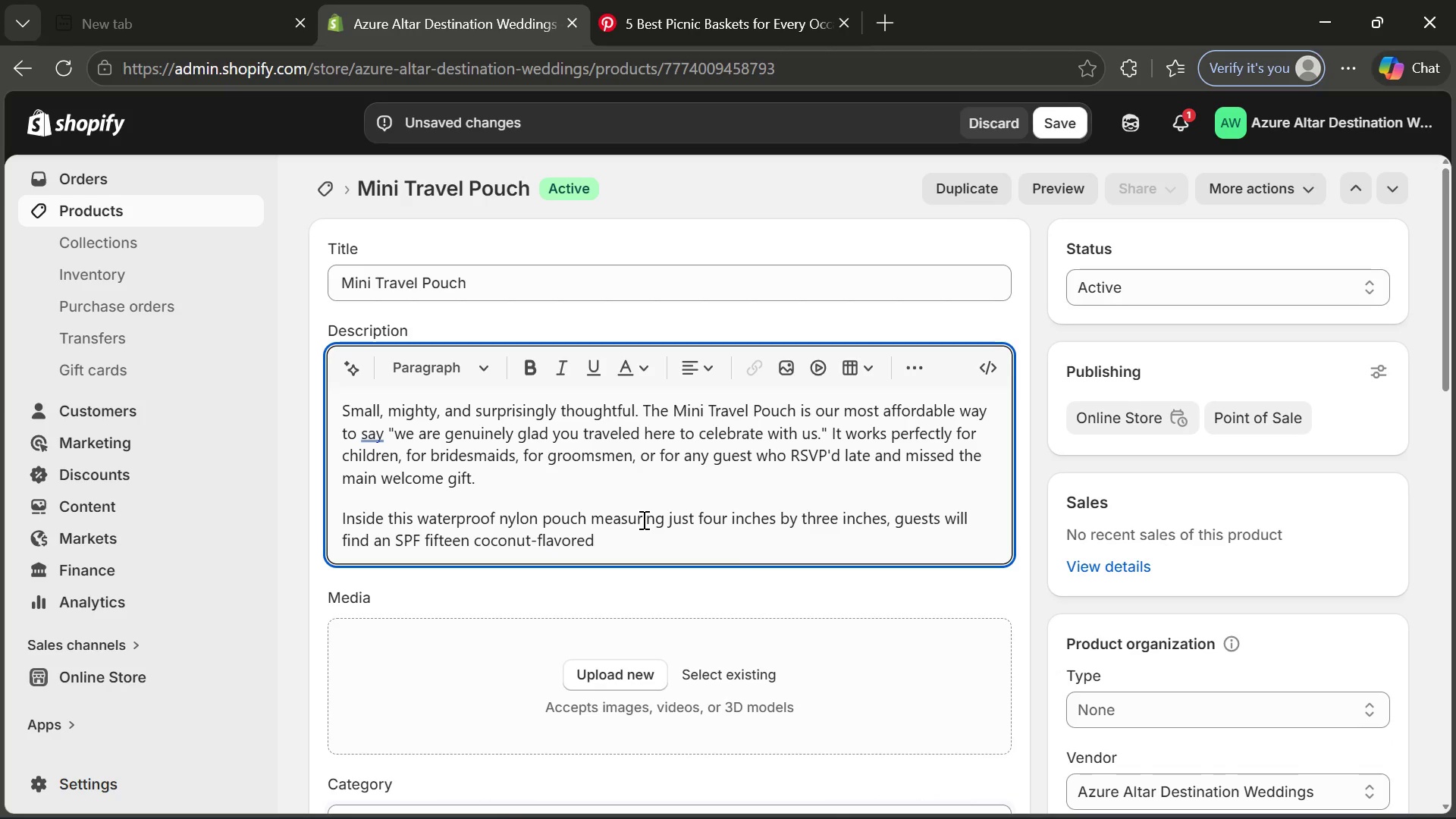 
type( lip balm that protects withoo)
key(Backspace)
type(t)
key(Backspace)
type(ut testing like sunscreen. A without)
 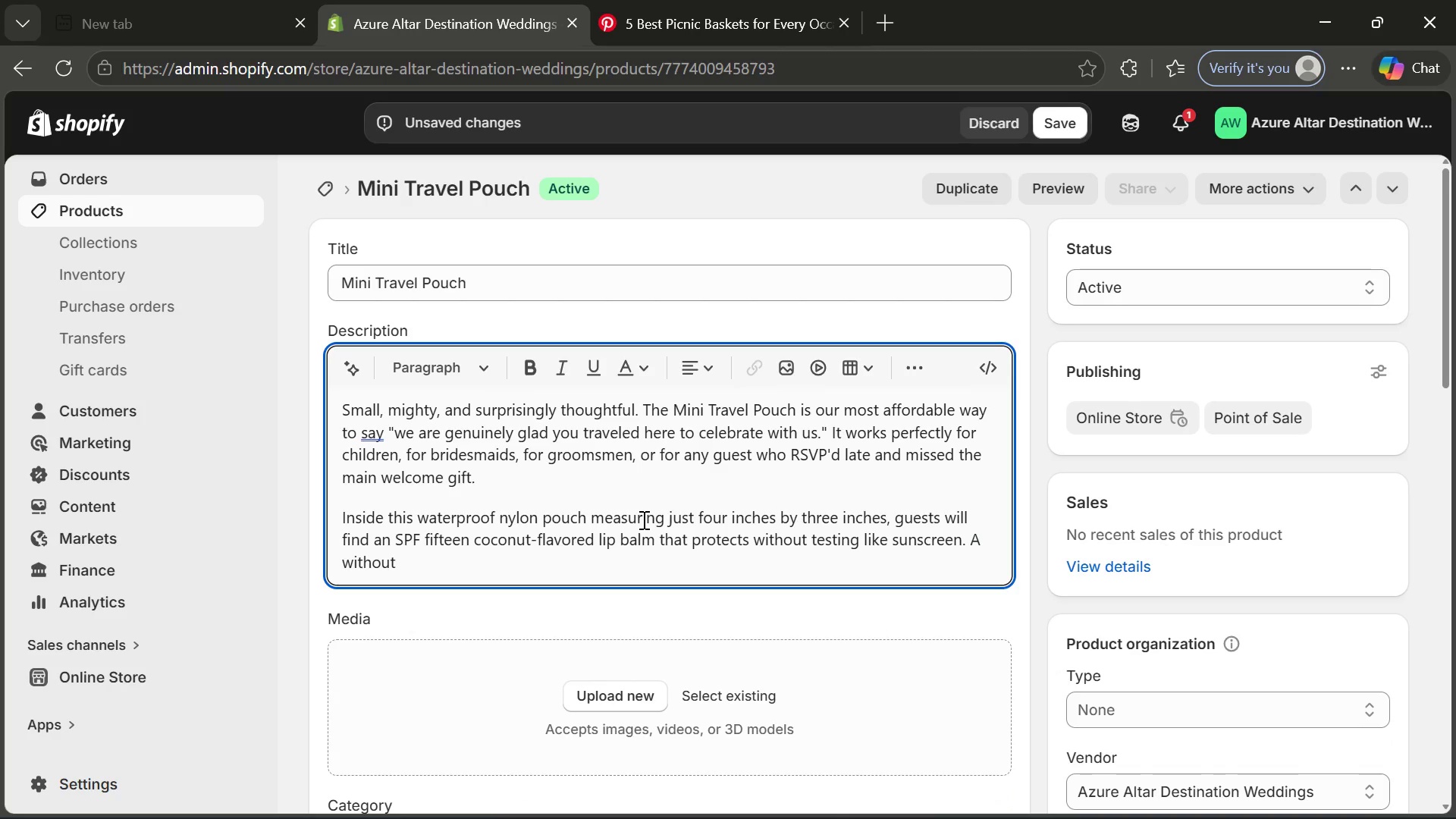 
hold_key(key=Backspace, duration=0.56)
 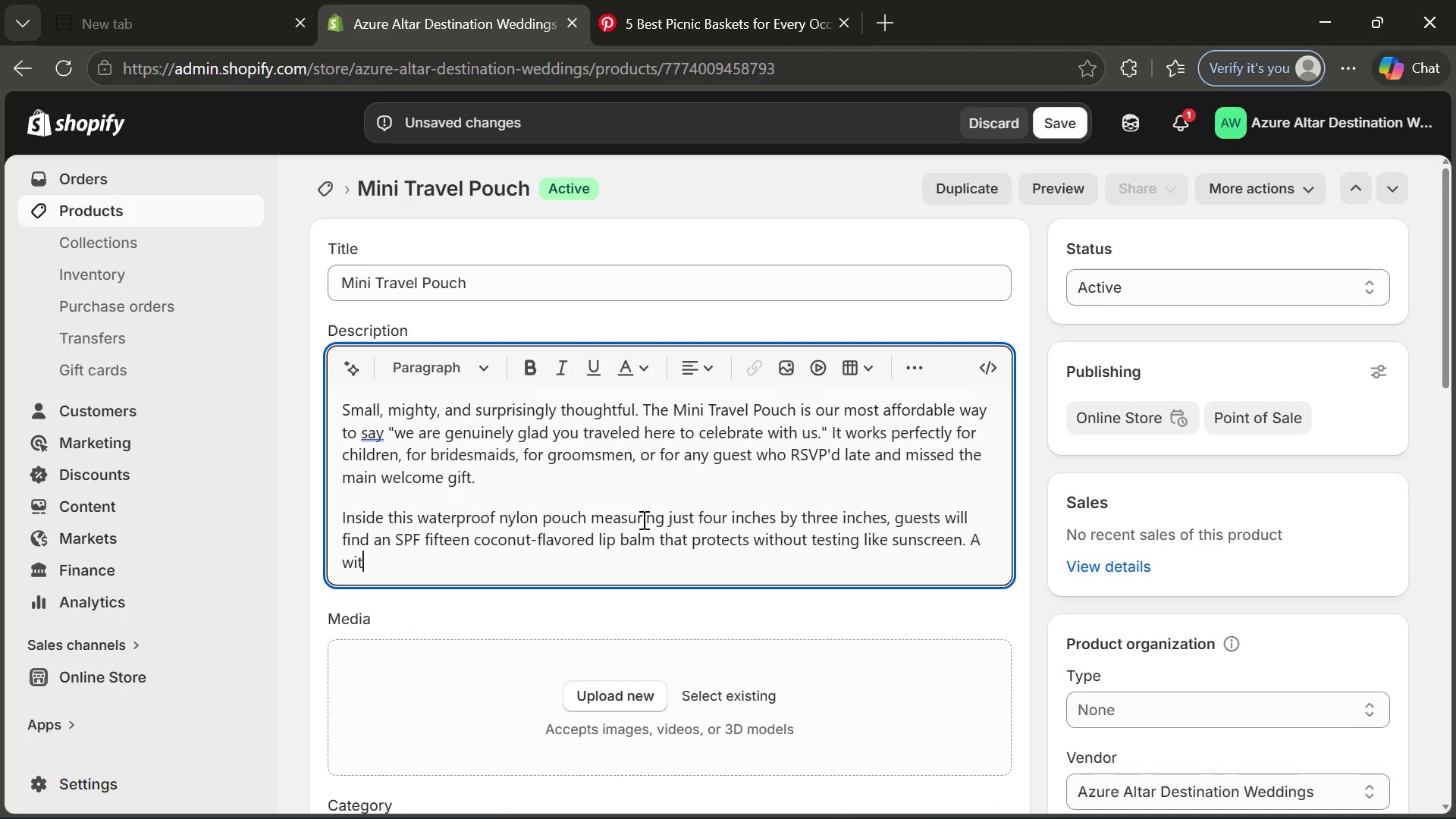 
key(Backspace)
key(Backspace)
key(Backspace)
key(Backspace)
key(Backspace)
type( one-ounce travel )
 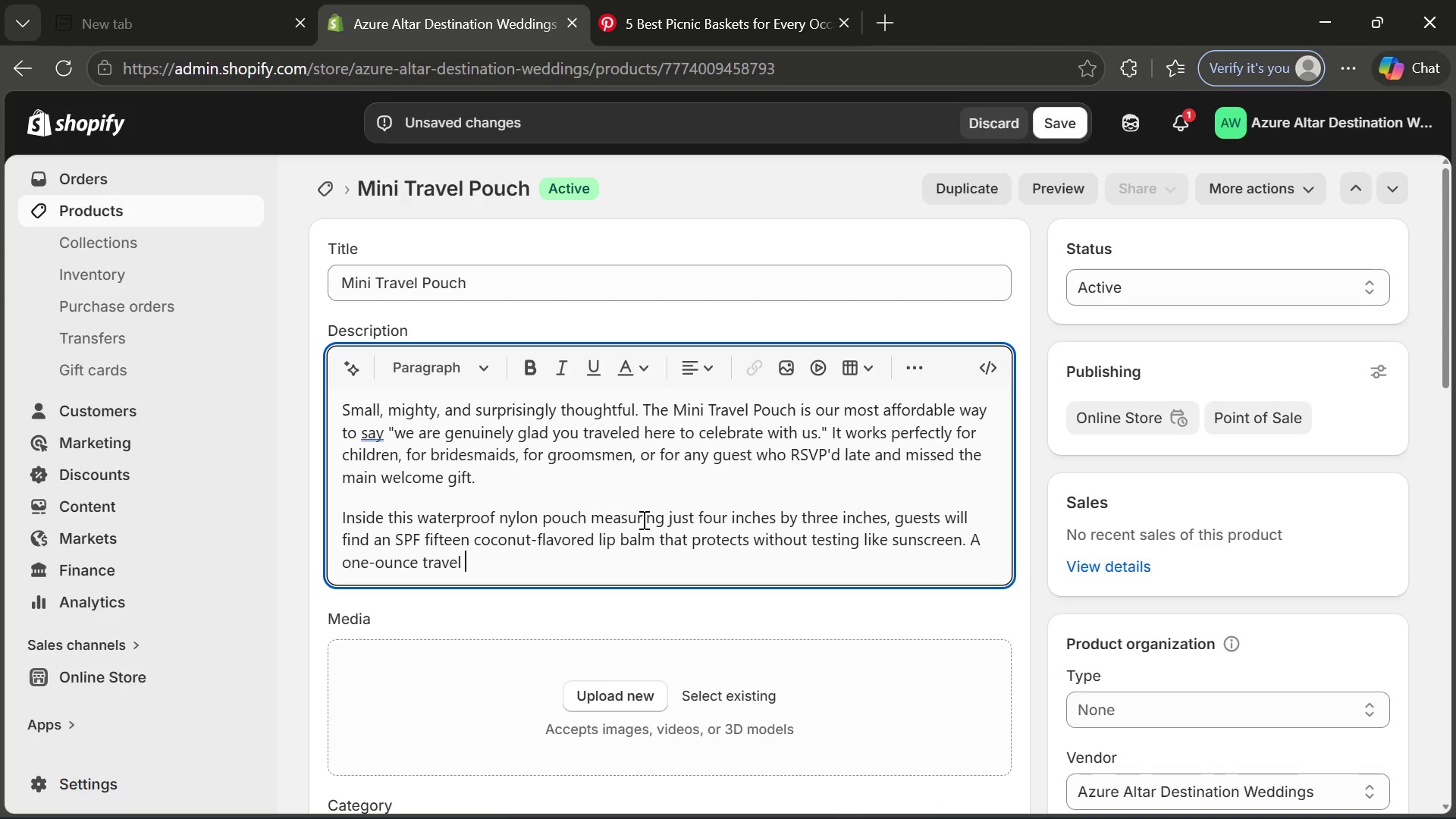 
type(hand santier)
 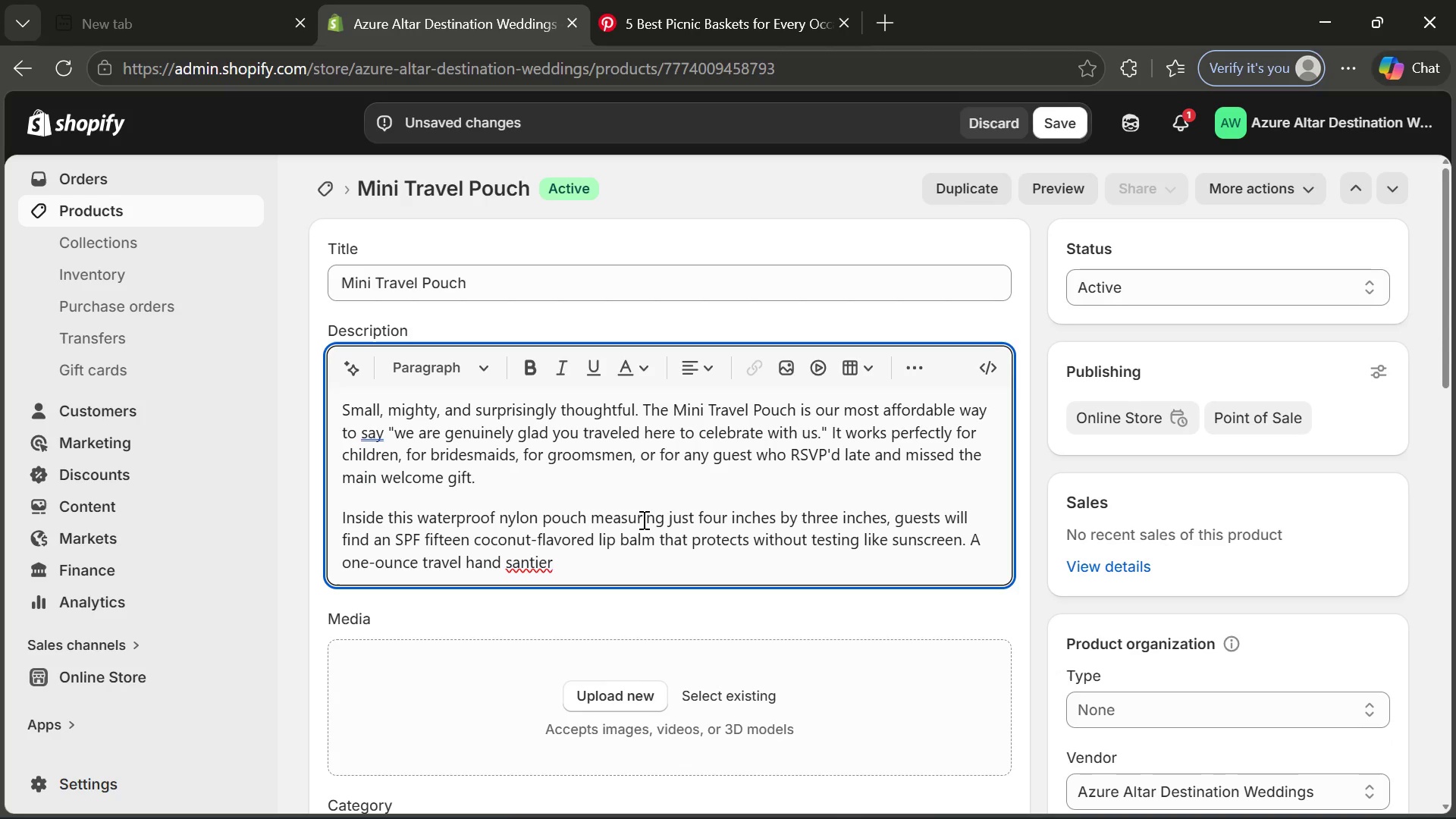 
key(Backspace)
 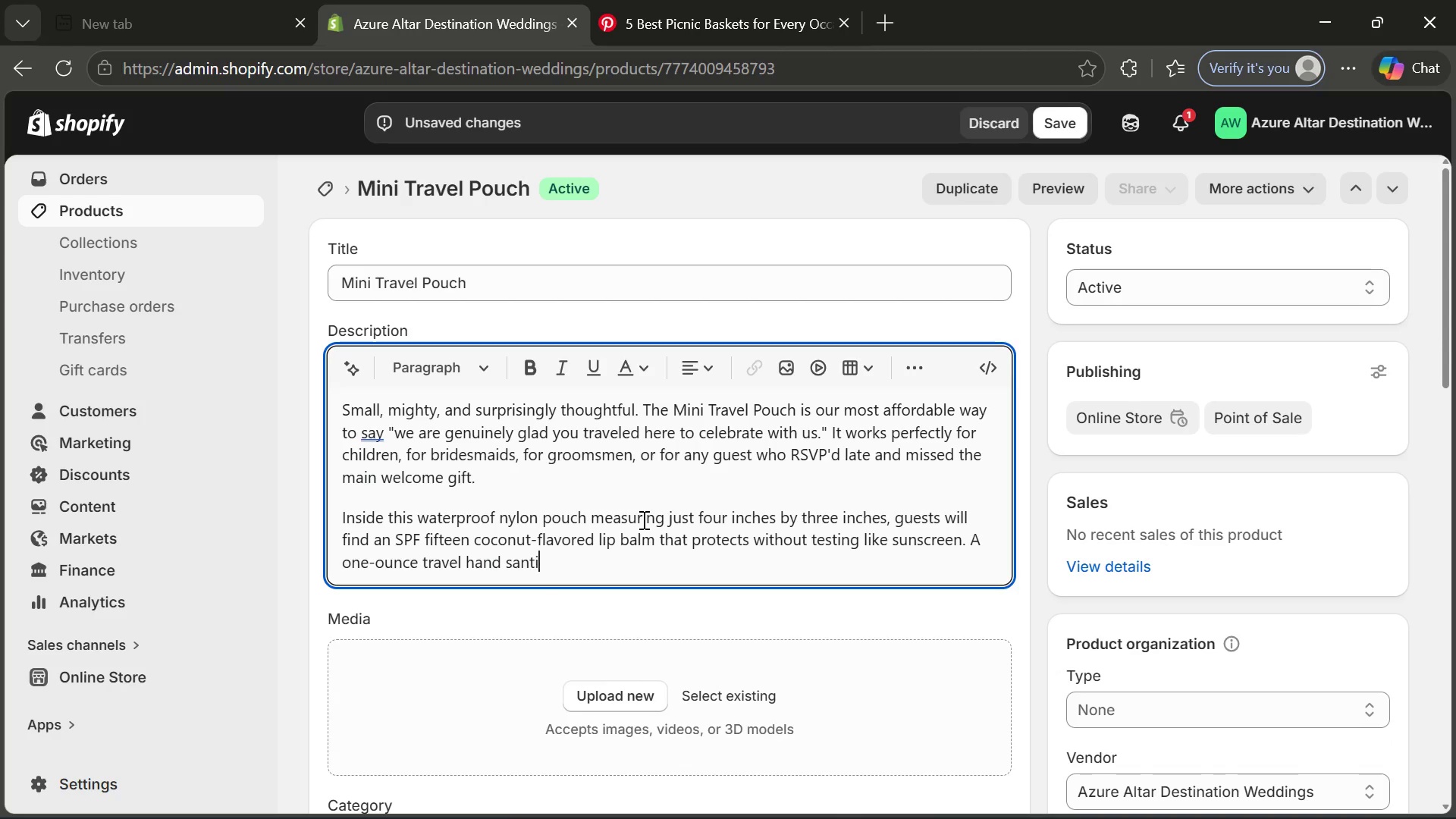 
key(Backspace)
 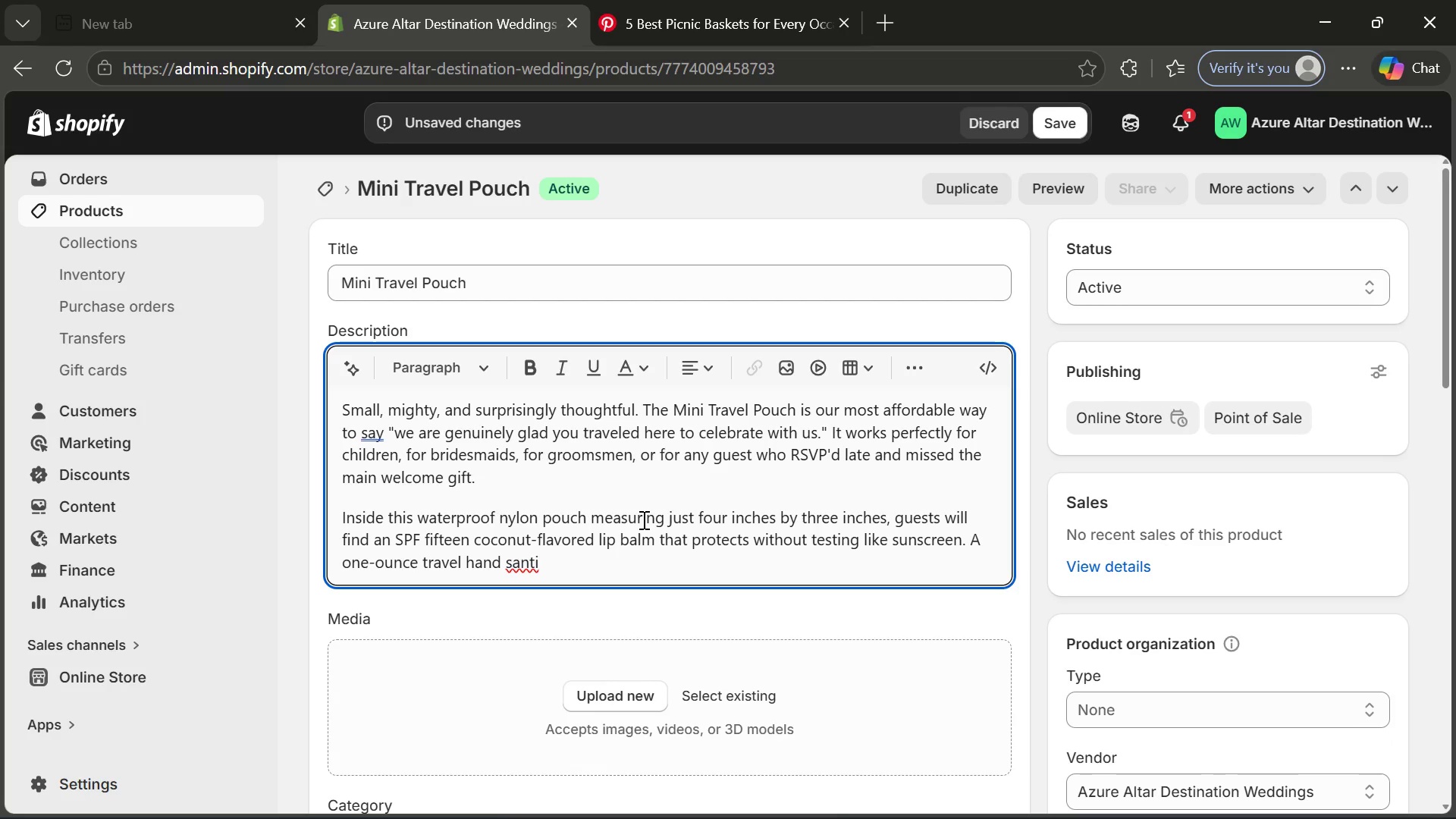 
key(Backspace)
key(Backspace)
type(itizwr)
key(Backspace)
key(Backspace)
type(e ib)
key(Backspace)
type(m)
key(Backspace)
type(n )
 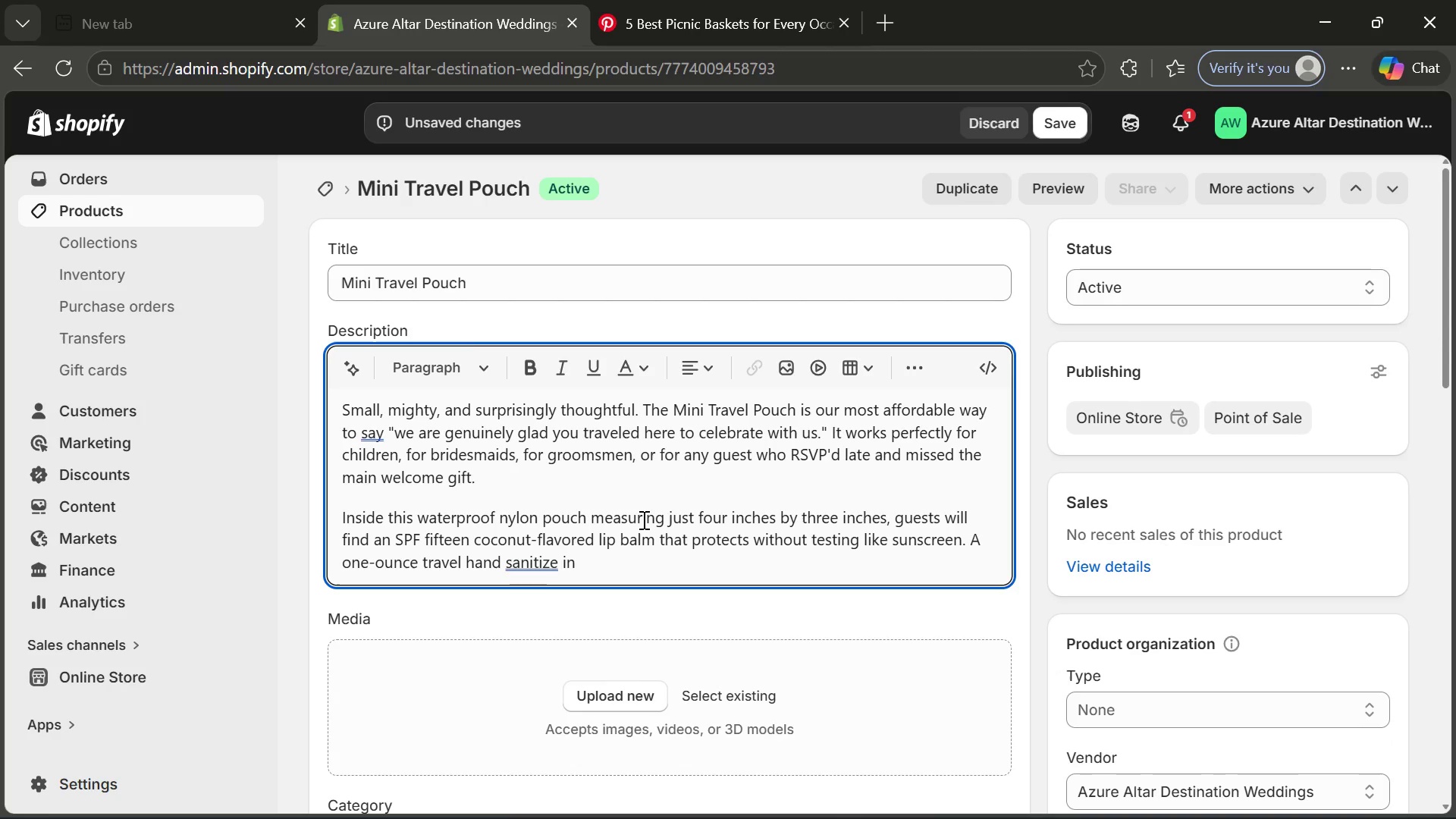 
wait(9.81)
 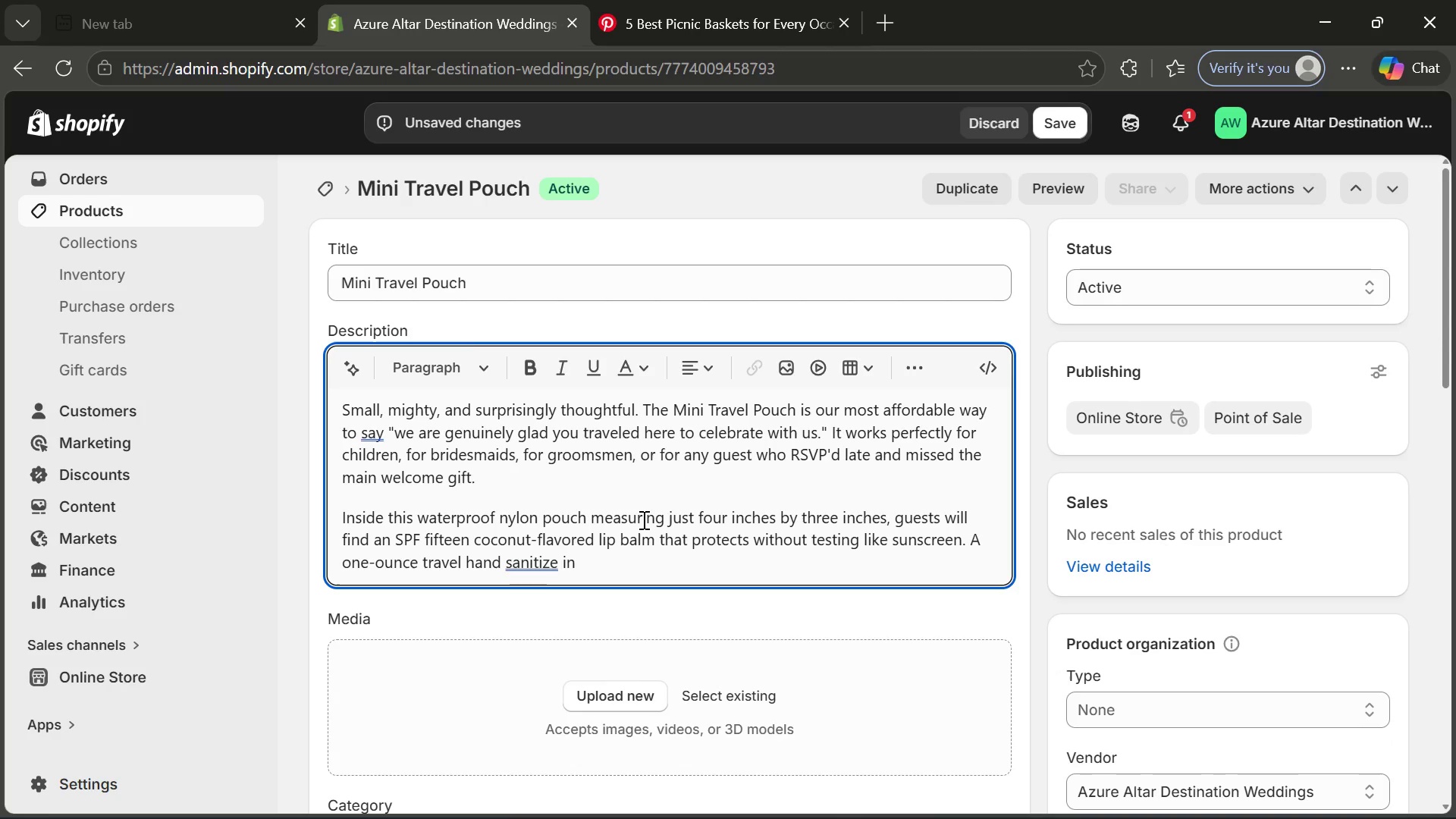 
left_click([554, 557])
 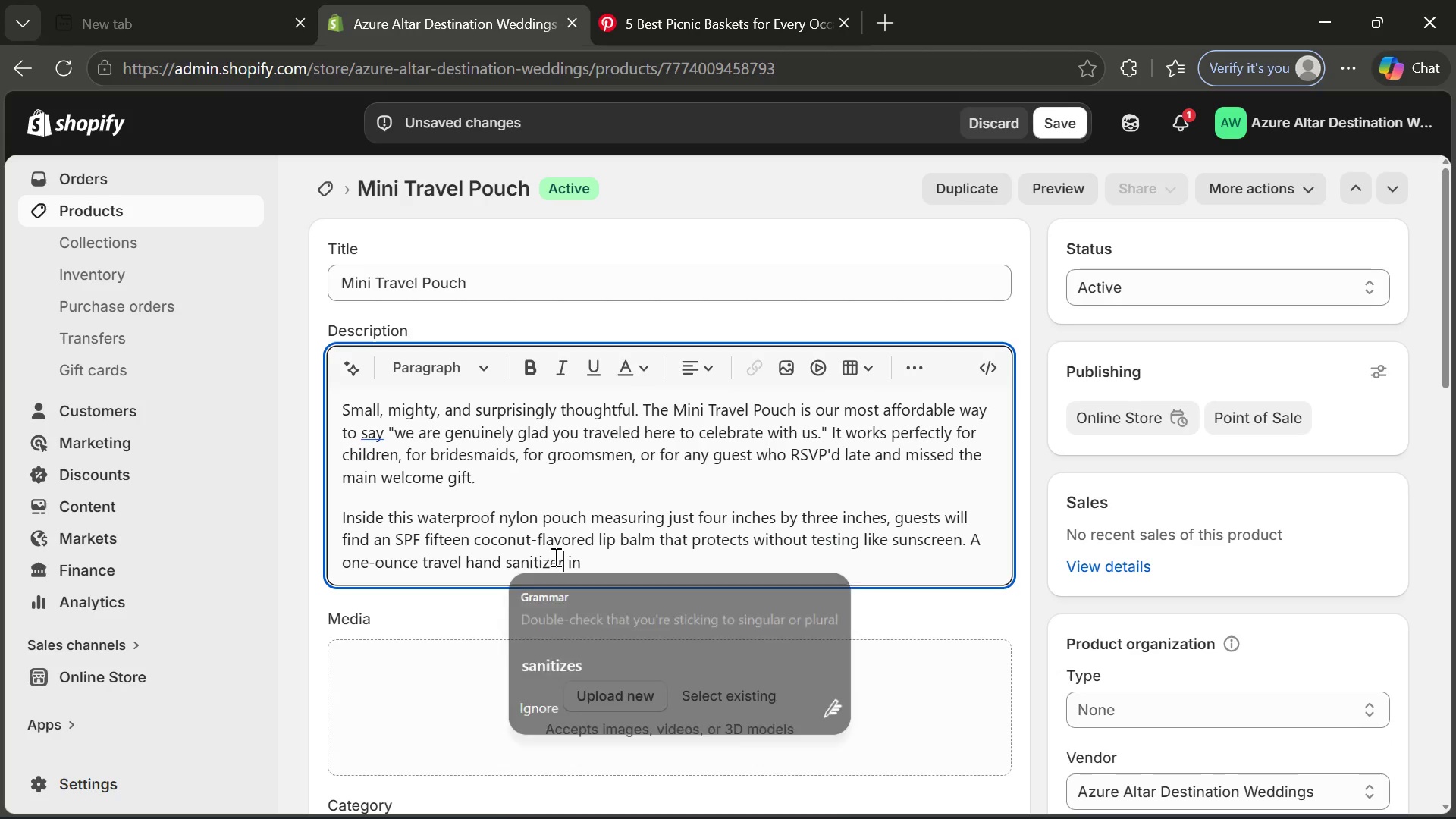 
key(R)
 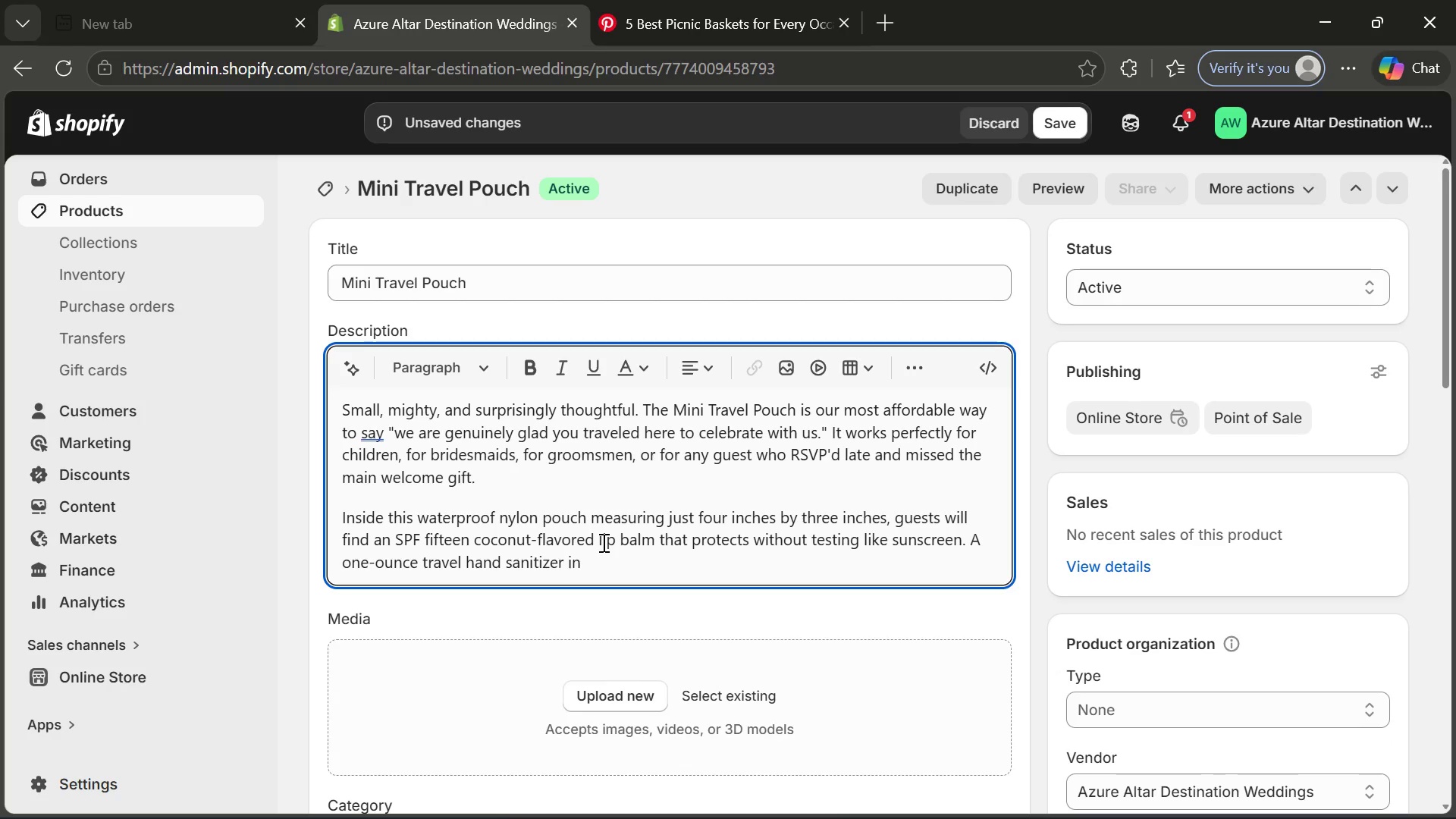 
left_click([602, 542])
 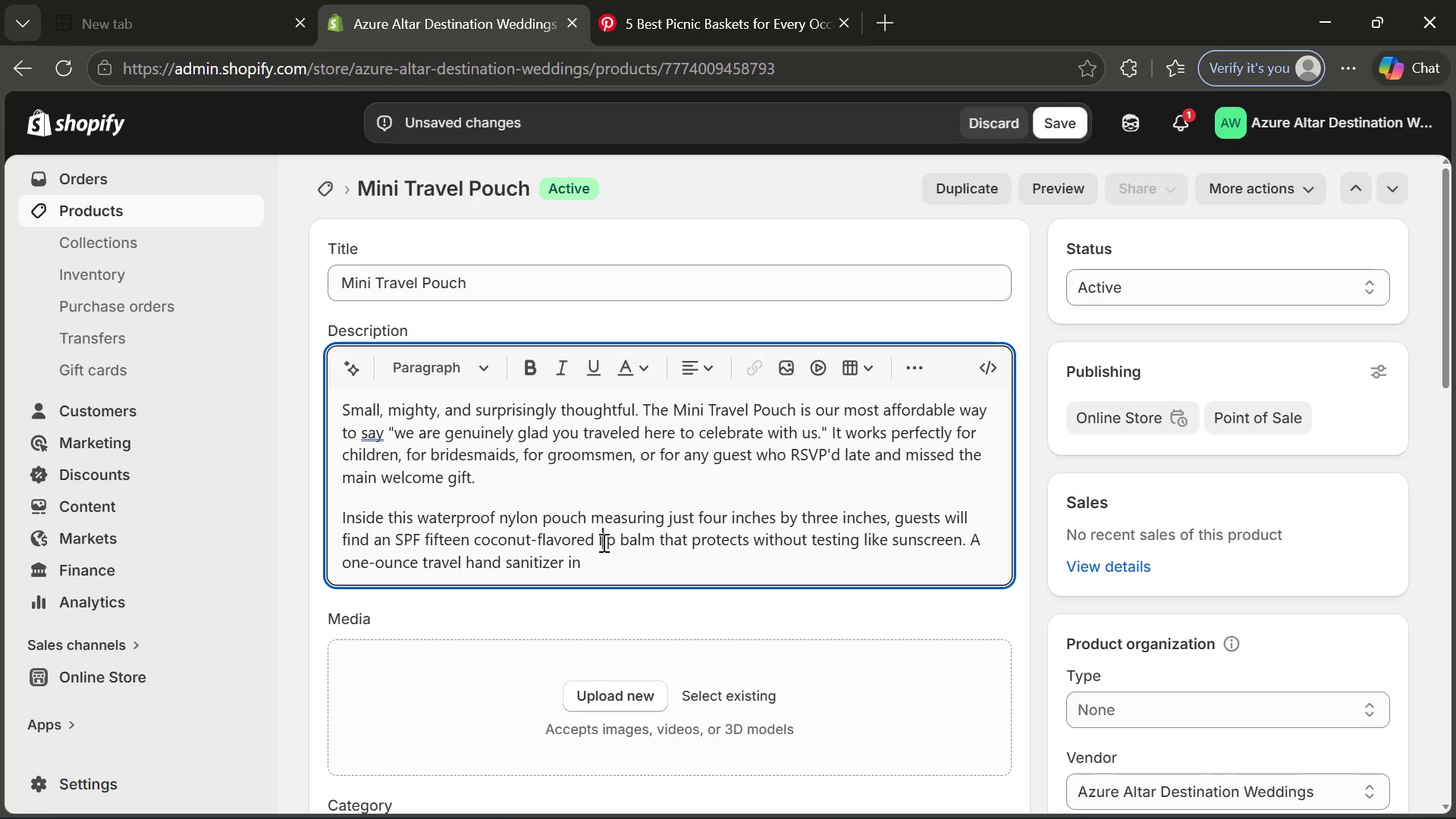 
key(Space)
 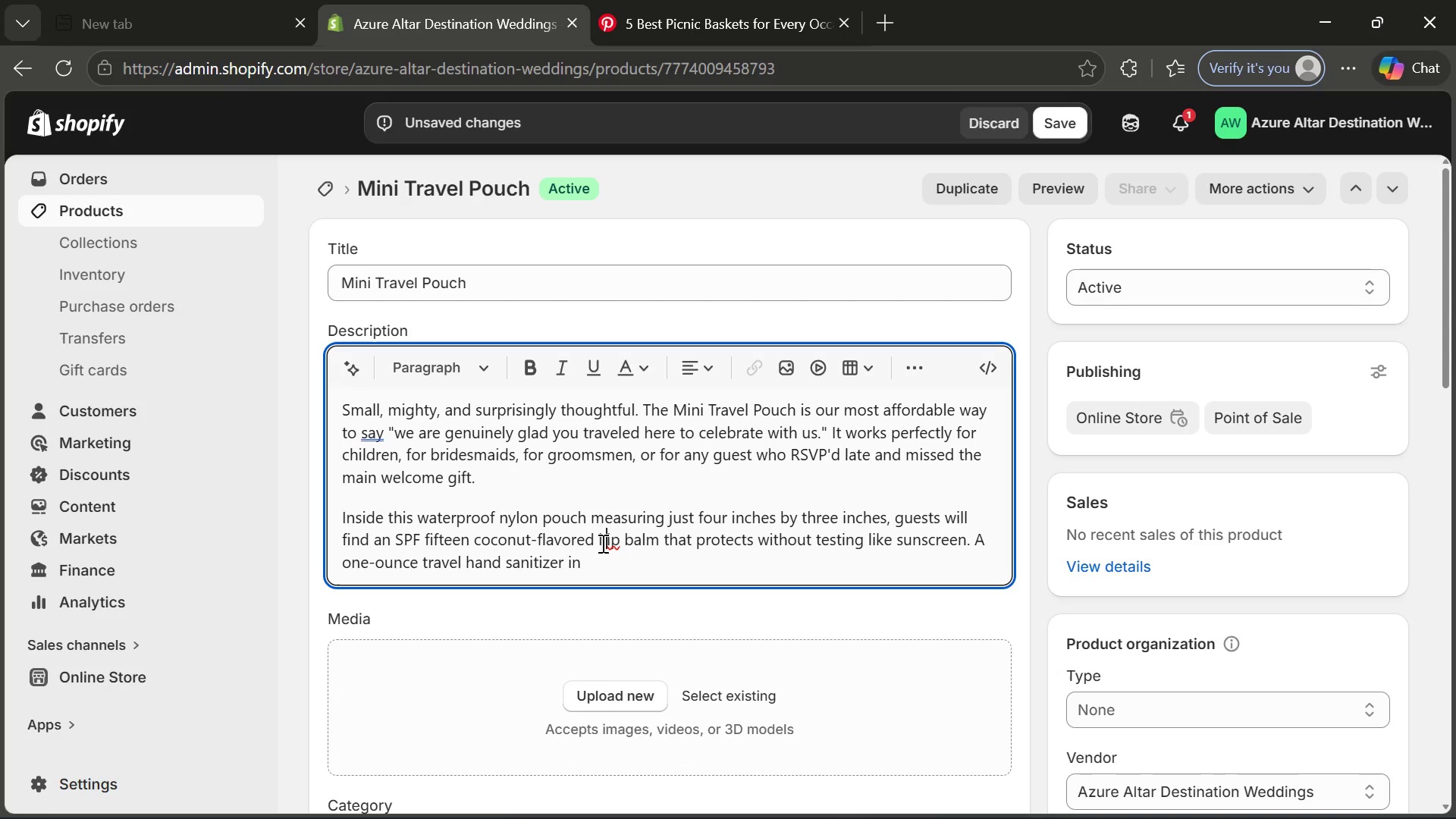 
key(Control+ControlLeft)
 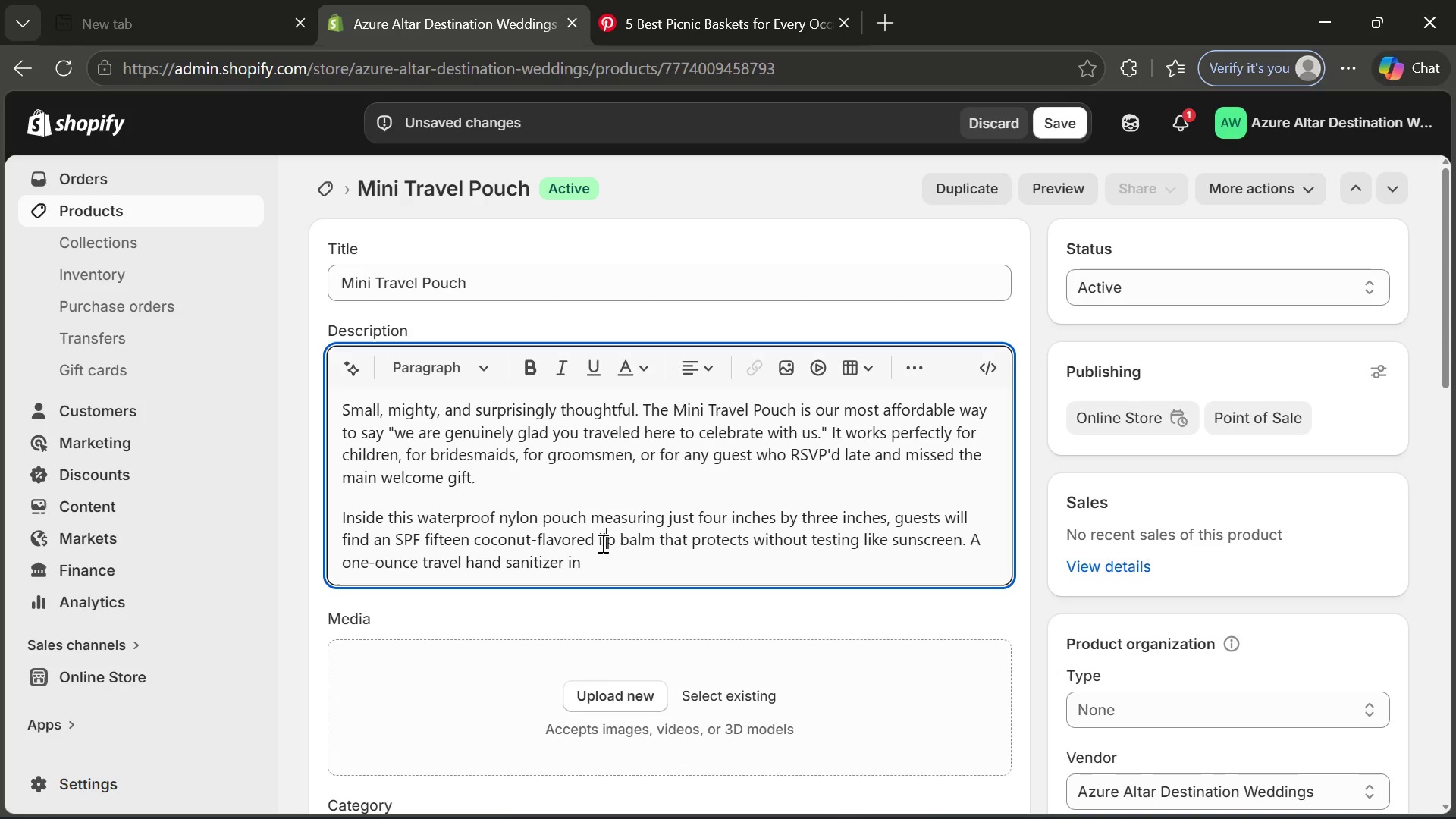 
key(Control+Z)
 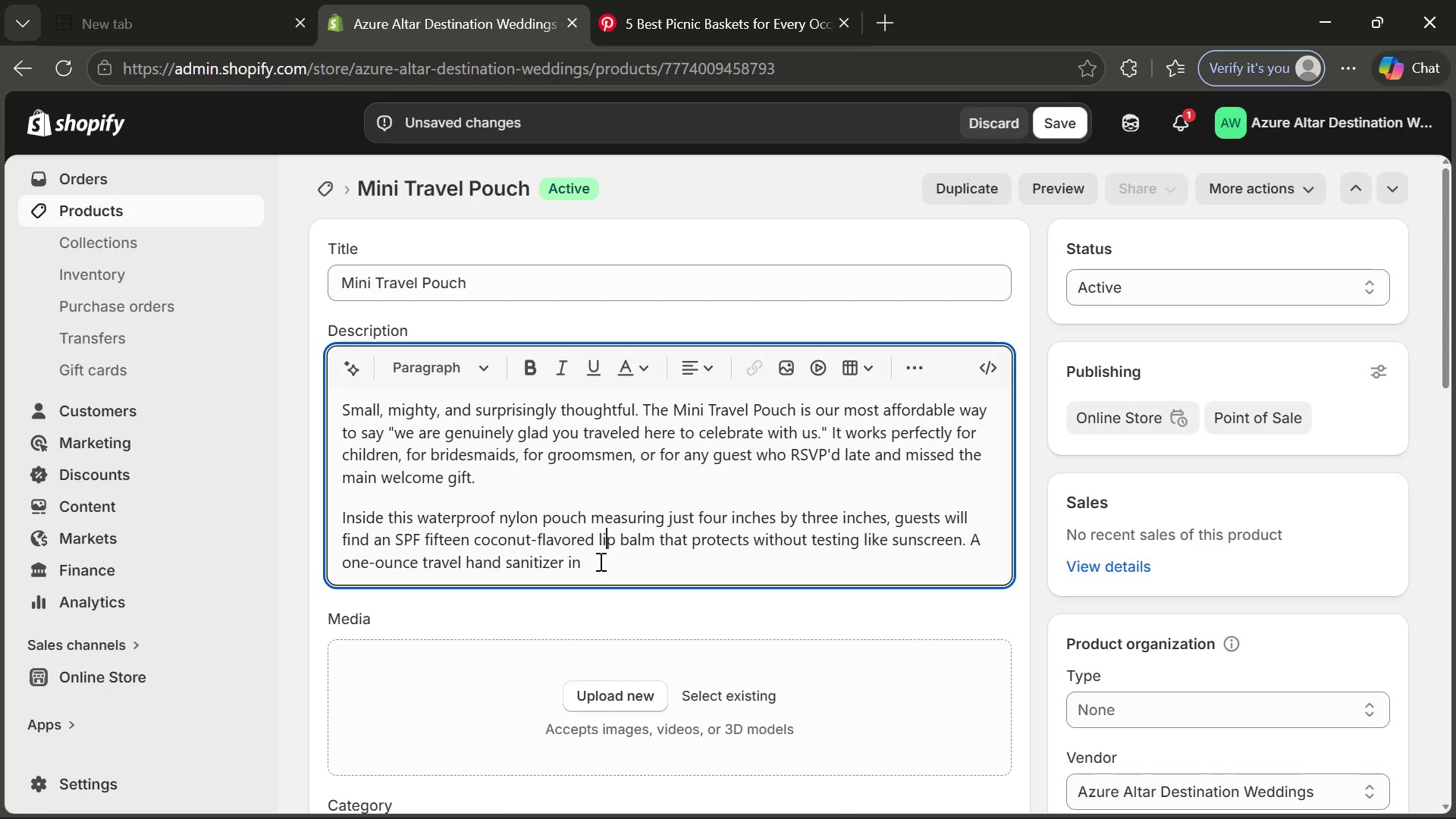 
left_click([599, 561])
 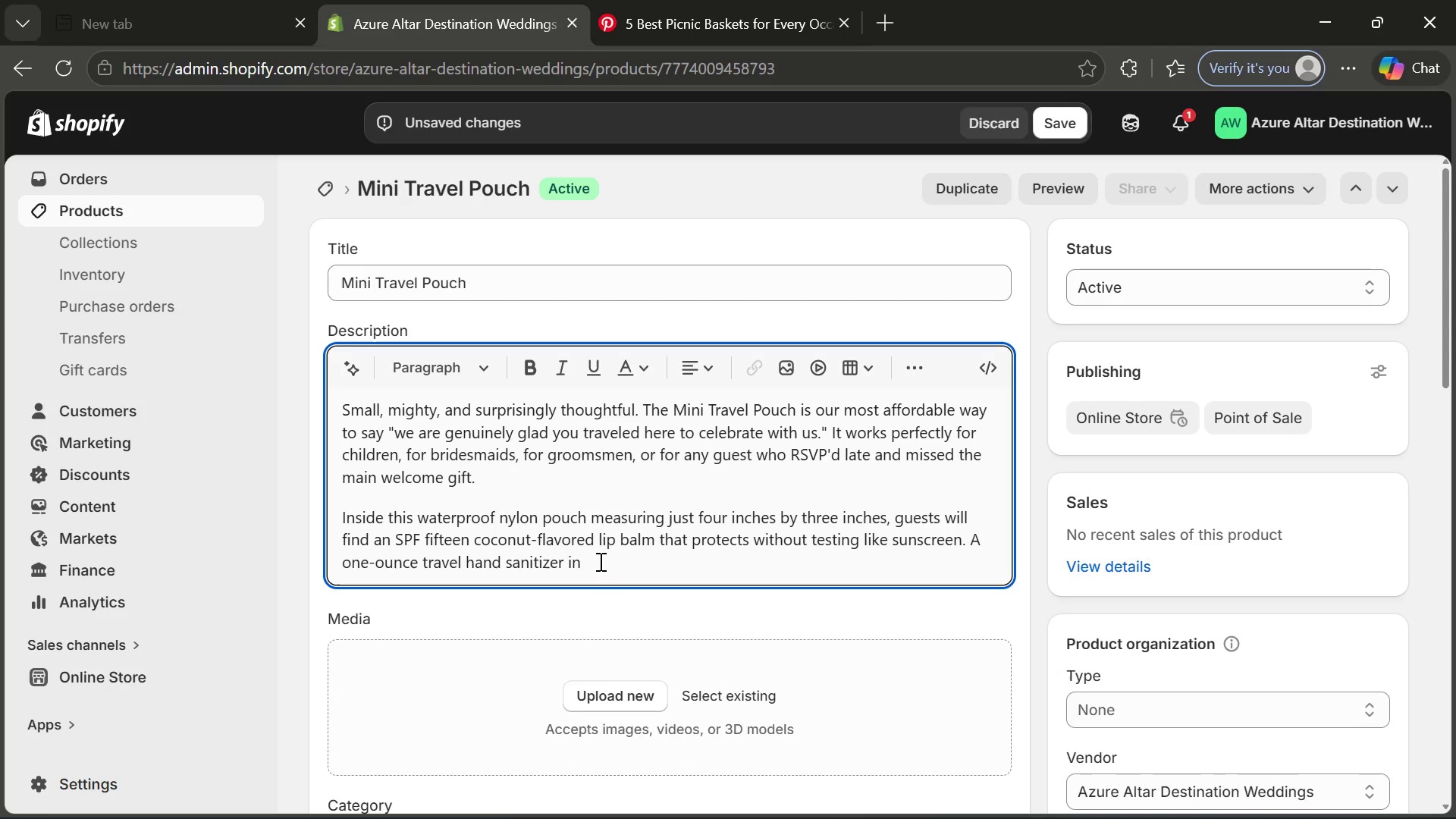 
type(lavender scent )
 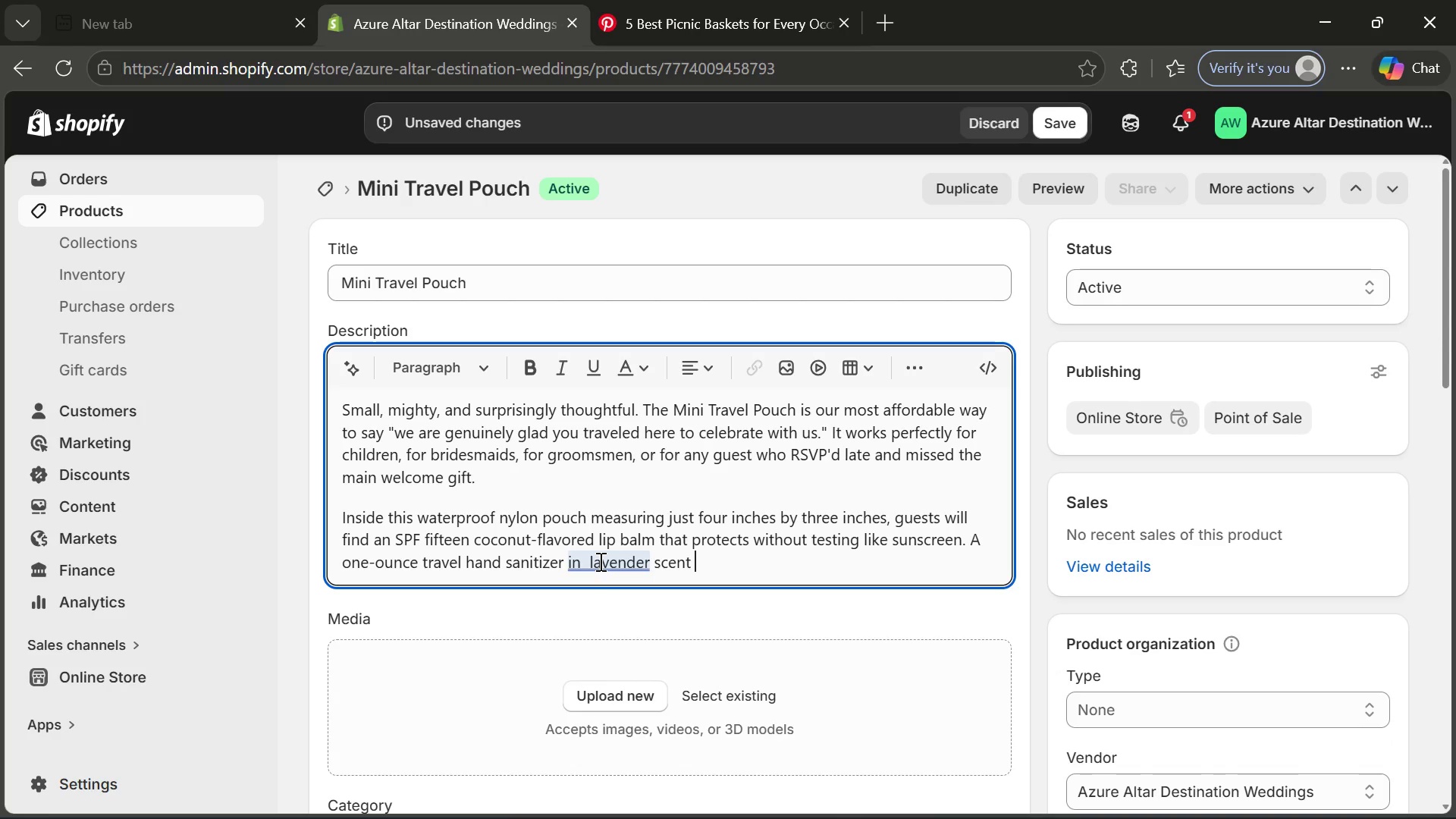 
type(kills nienty )
 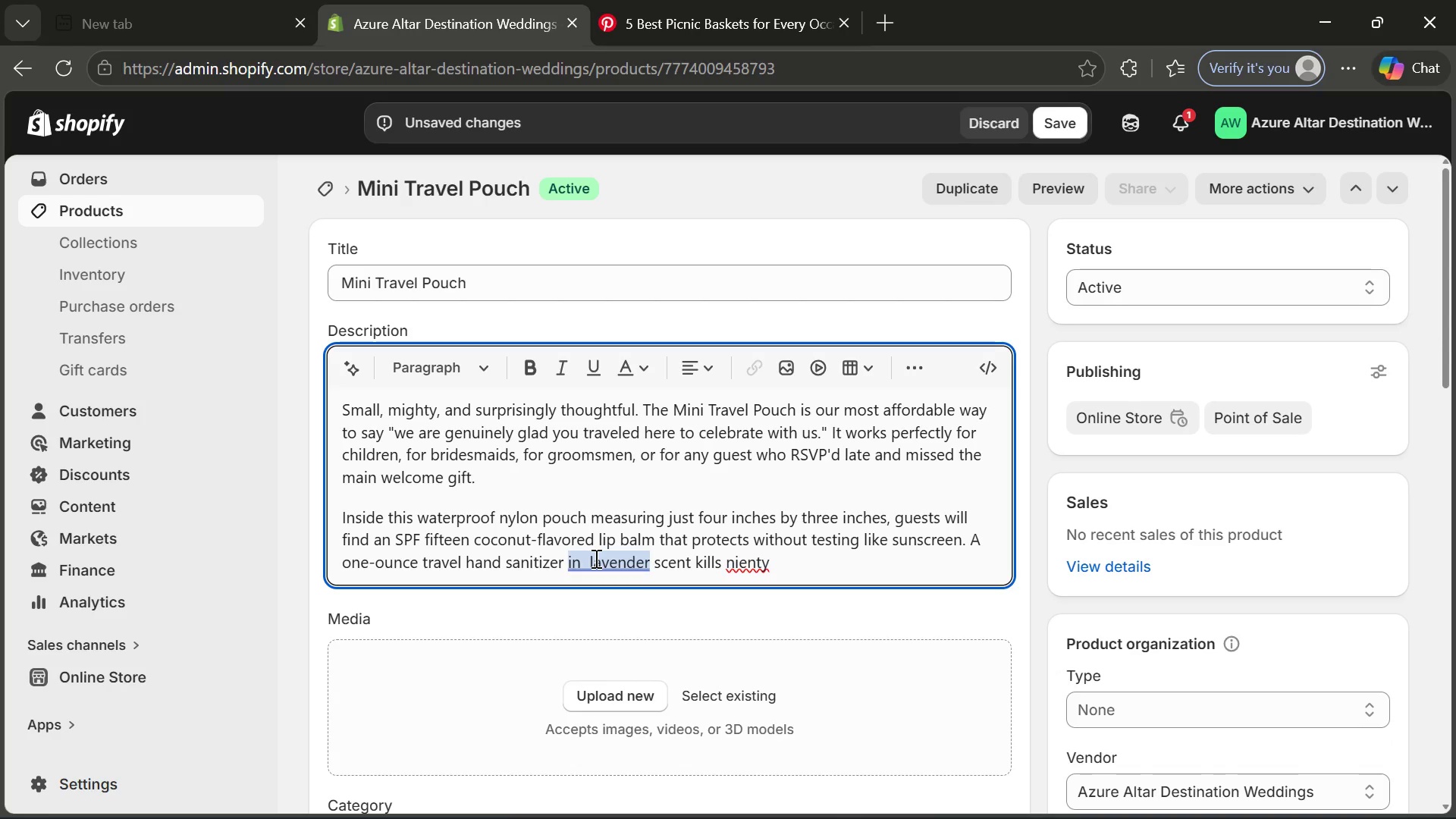 
left_click([589, 558])
 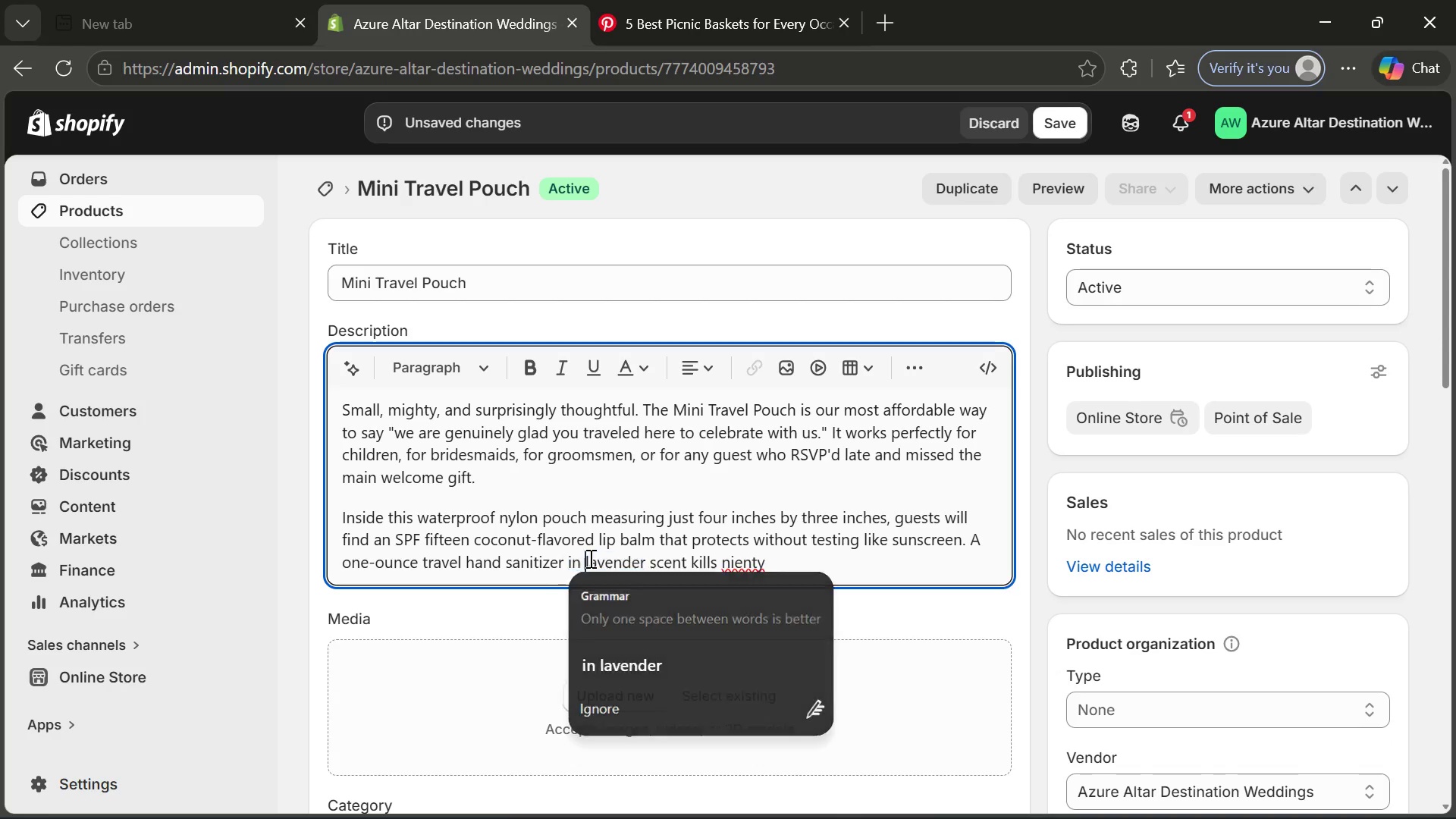 
key(Backspace)
 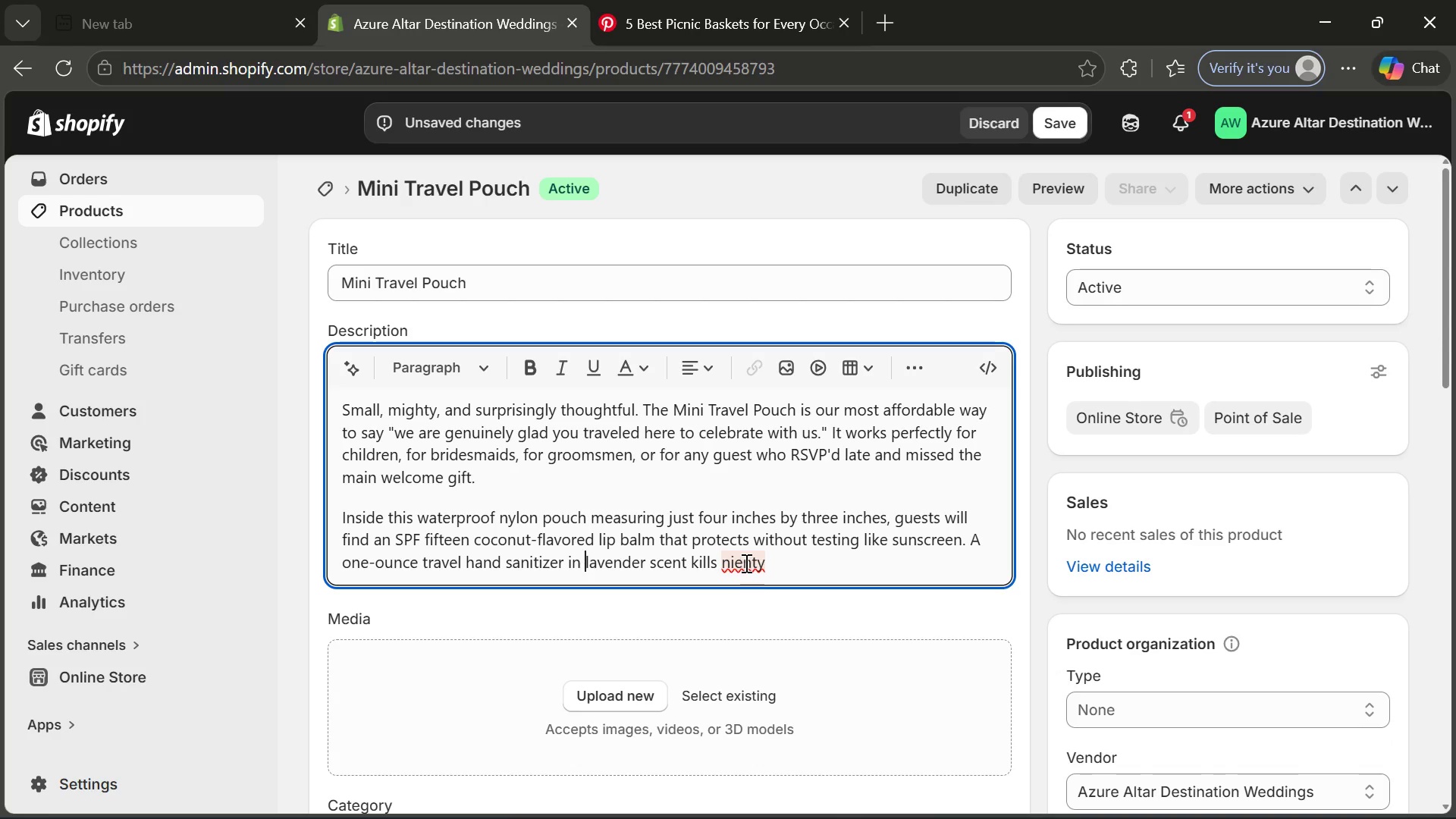 
left_click([745, 563])
 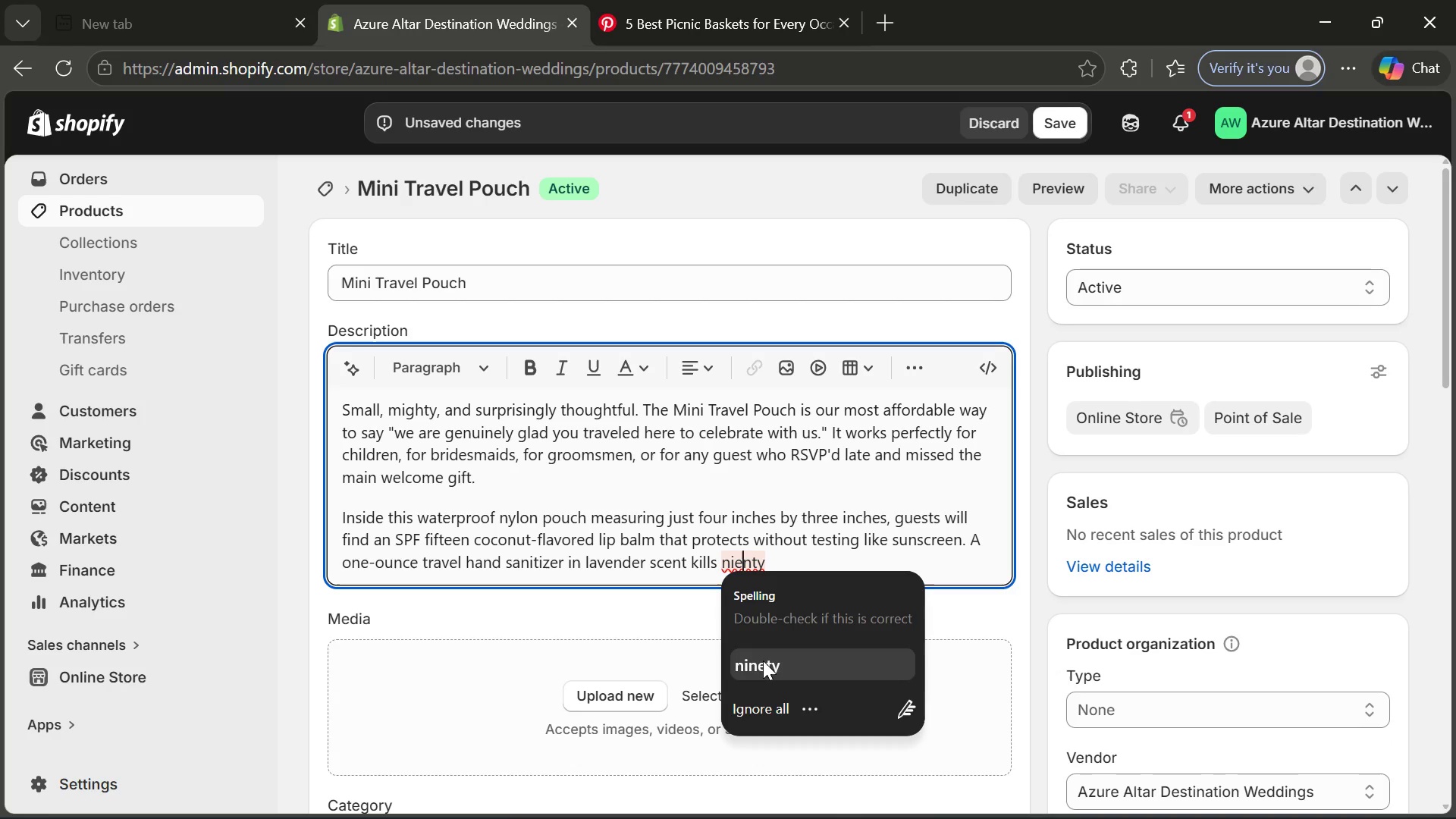 
left_click([763, 661])
 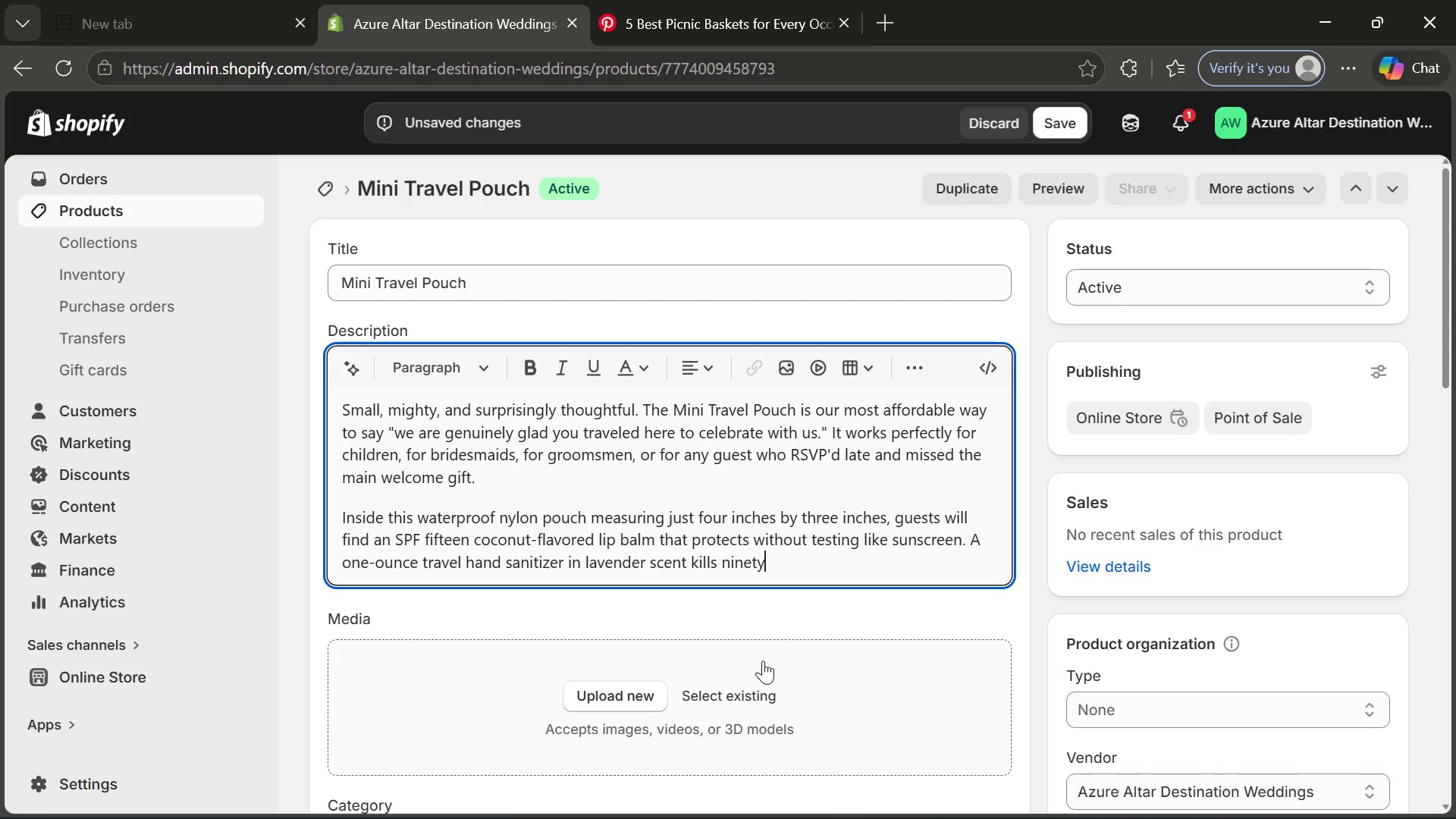 
wait(7.78)
 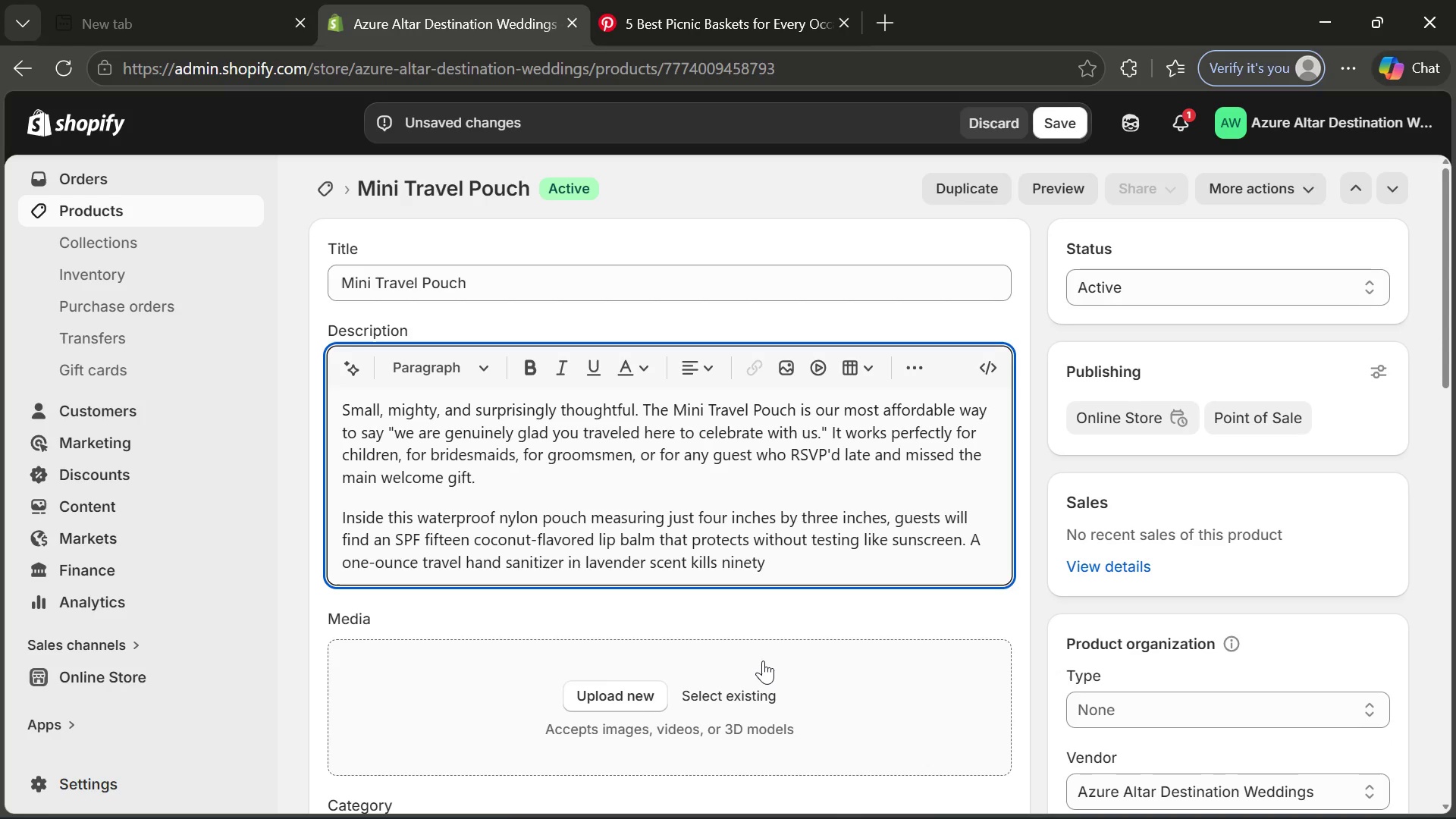 
type(-one )
key(Backspace)
key(Backspace)
key(Backspace)
key(Backspace)
type(m)
key(Backspace)
type(nig)
key(Backspace)
type(ne point nine percent of germs)
 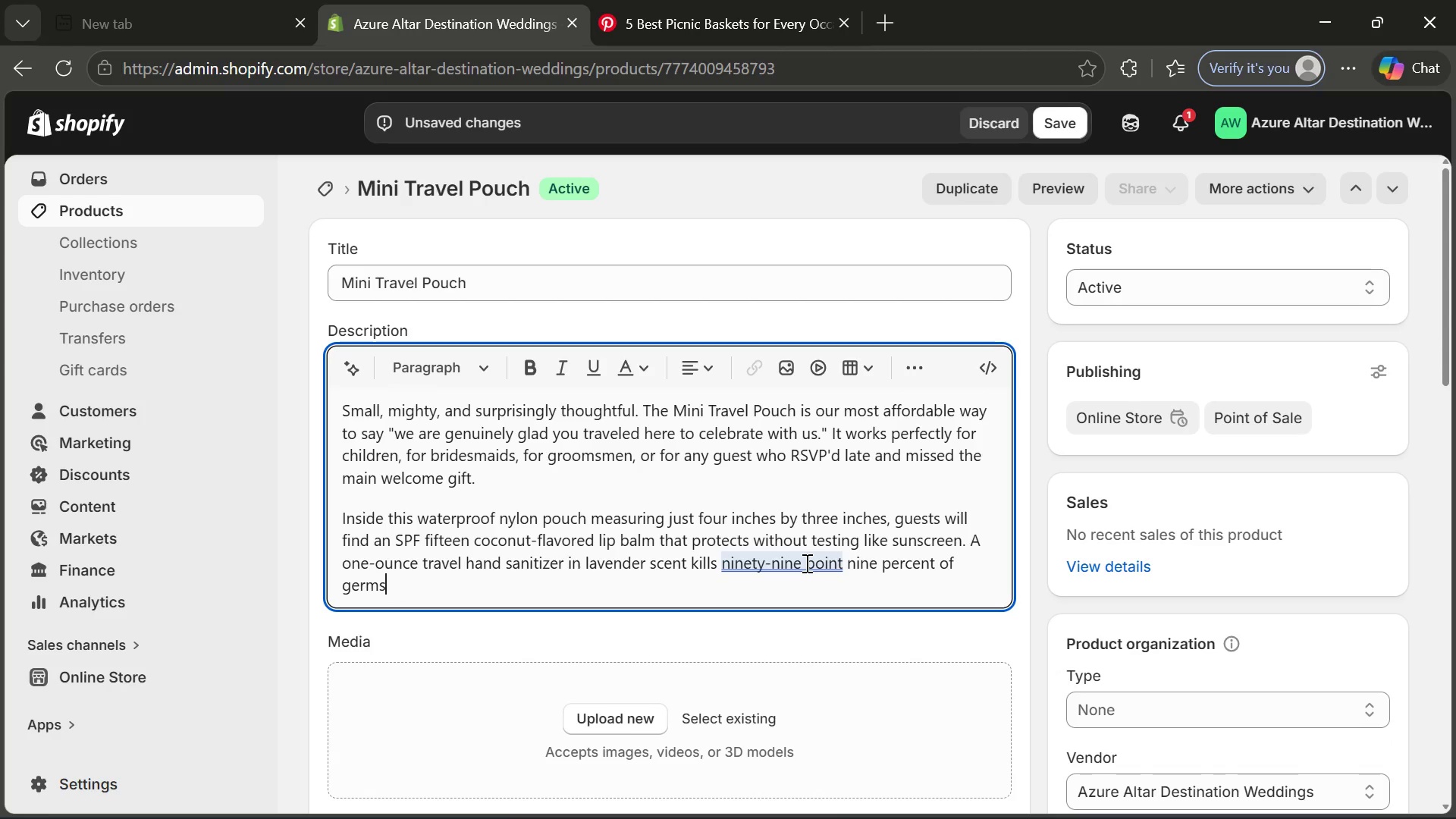 
left_click([805, 563])
 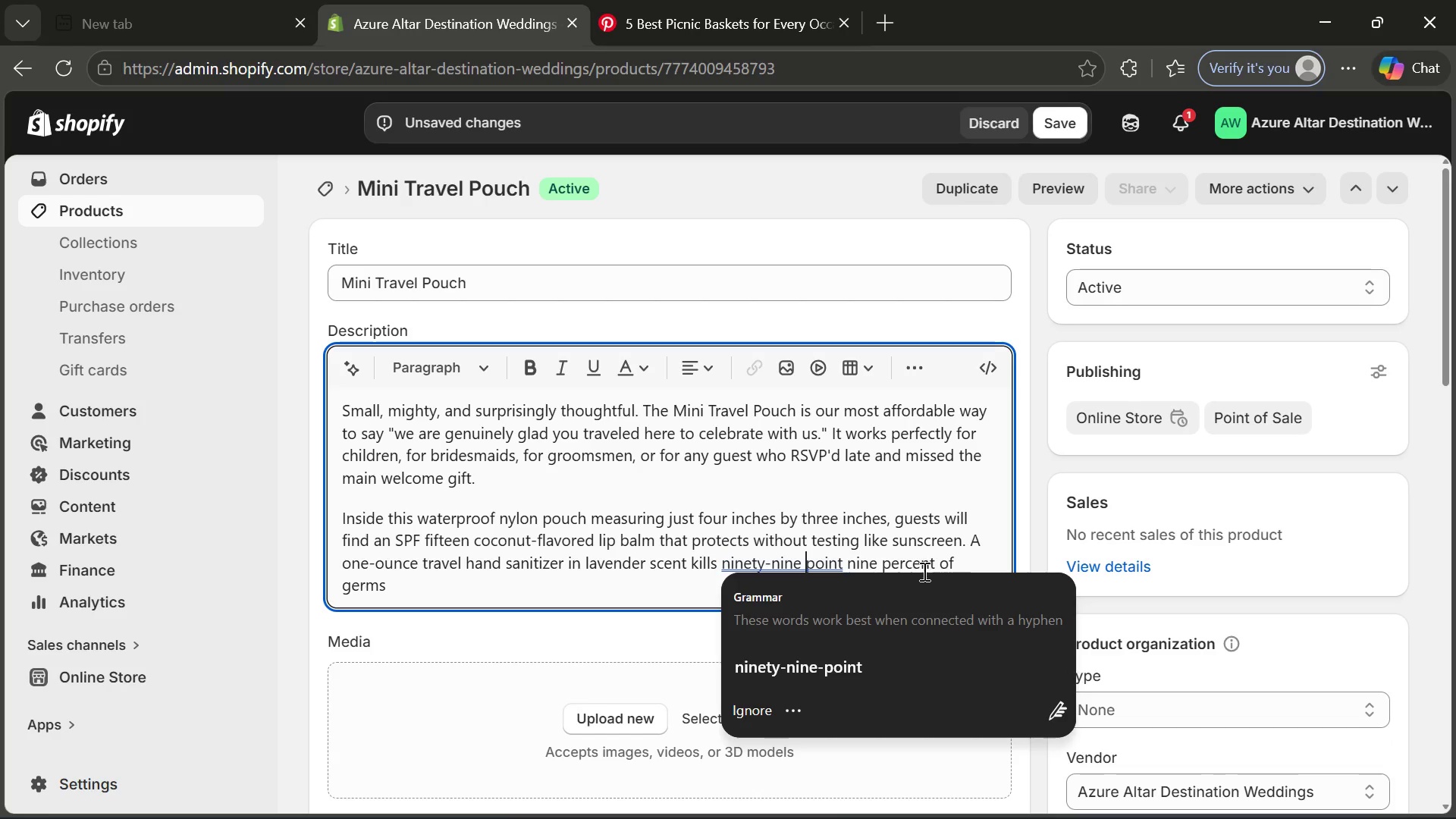 
wait(5.66)
 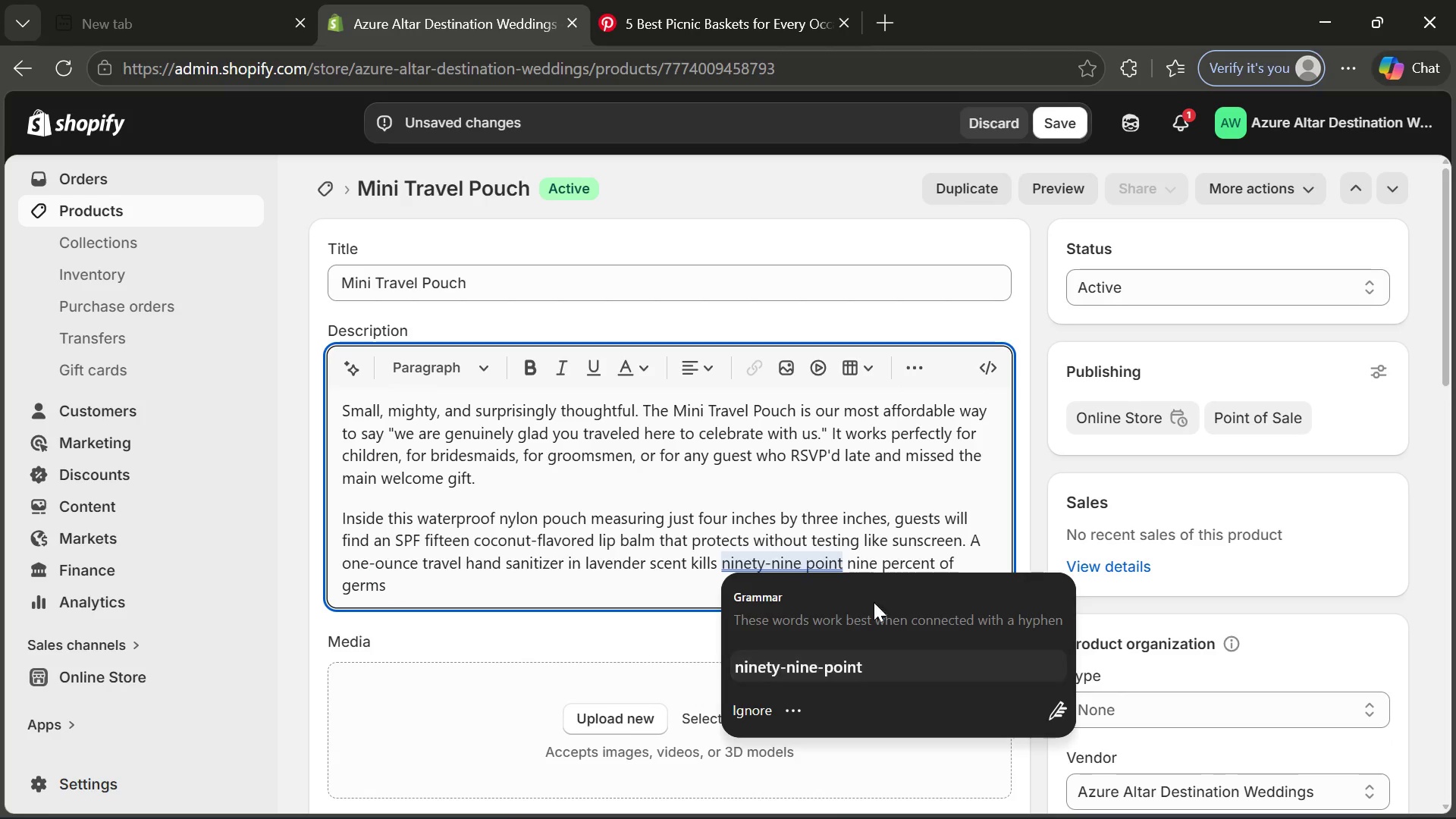 
left_click([970, 546])
 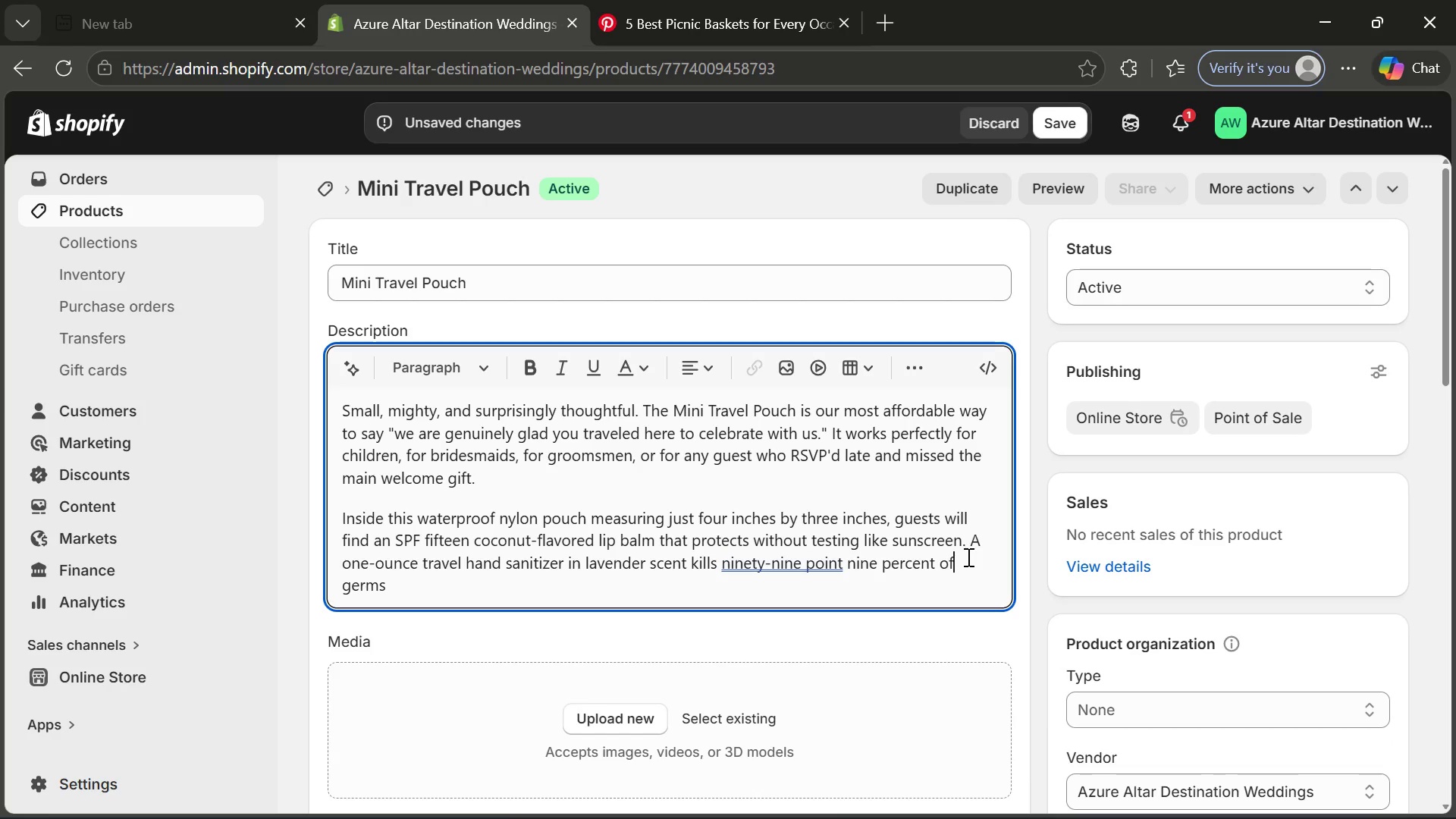 
left_click([967, 557])
 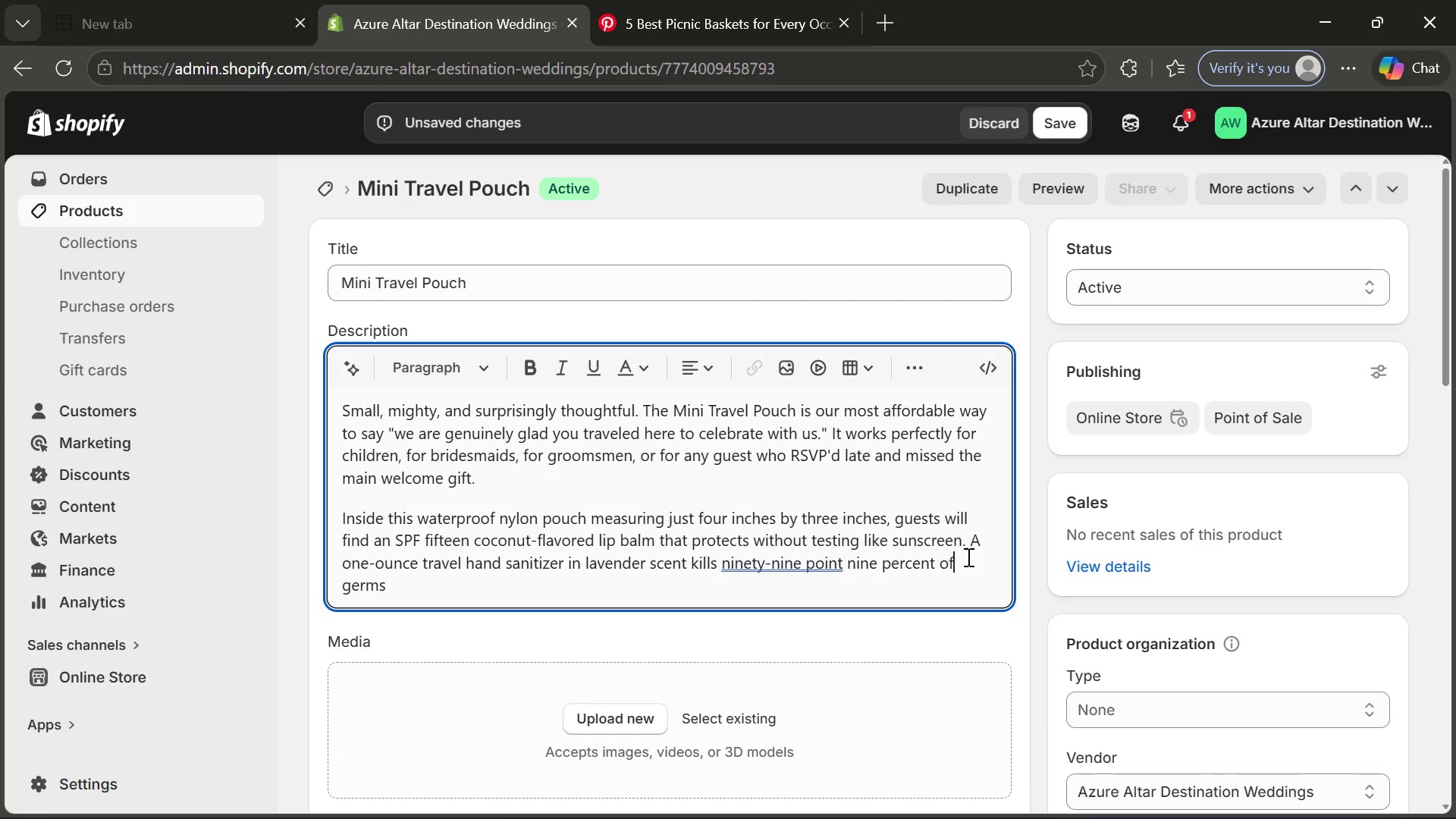 
left_click([967, 557])
 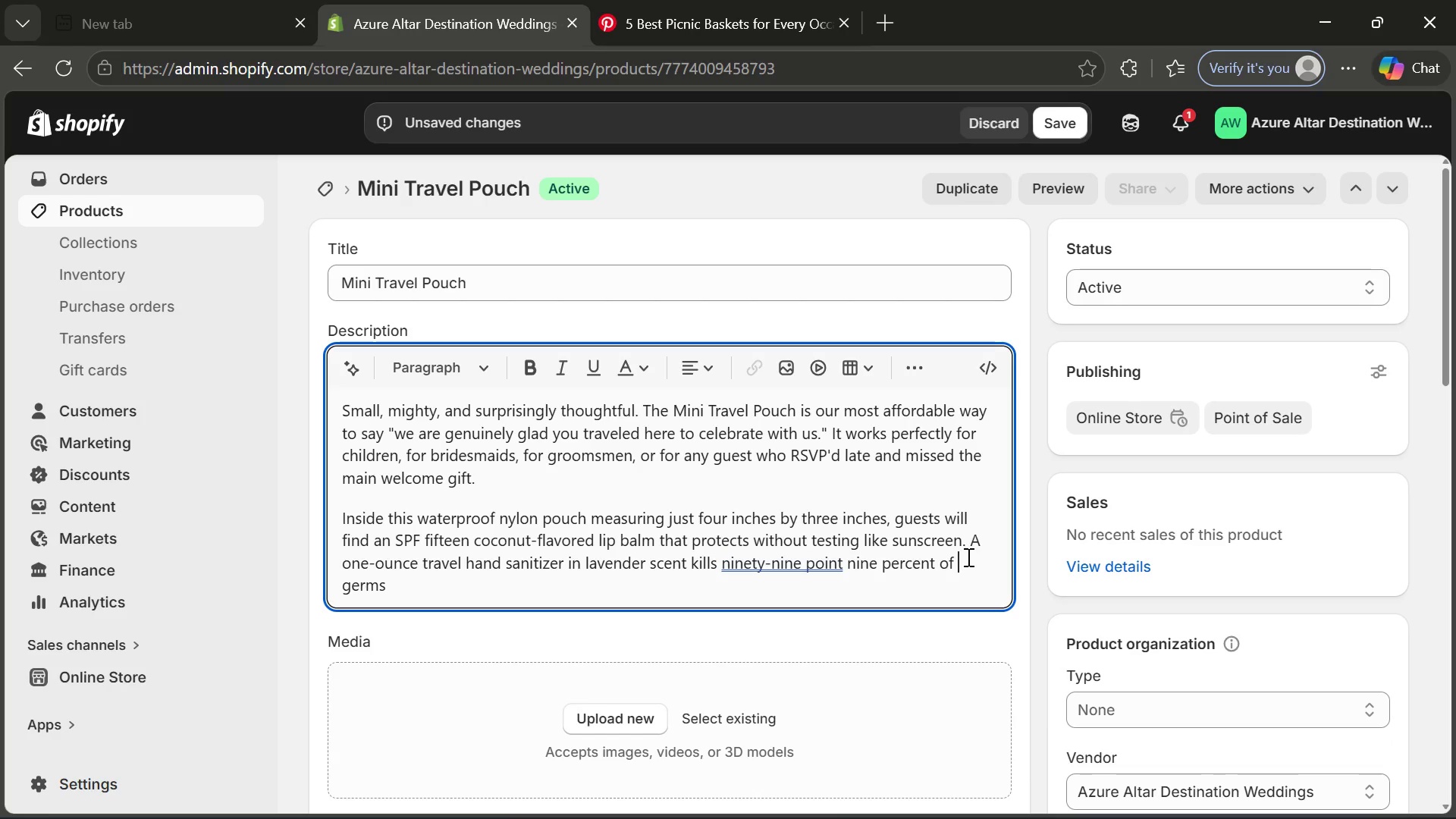 
key(Space)
 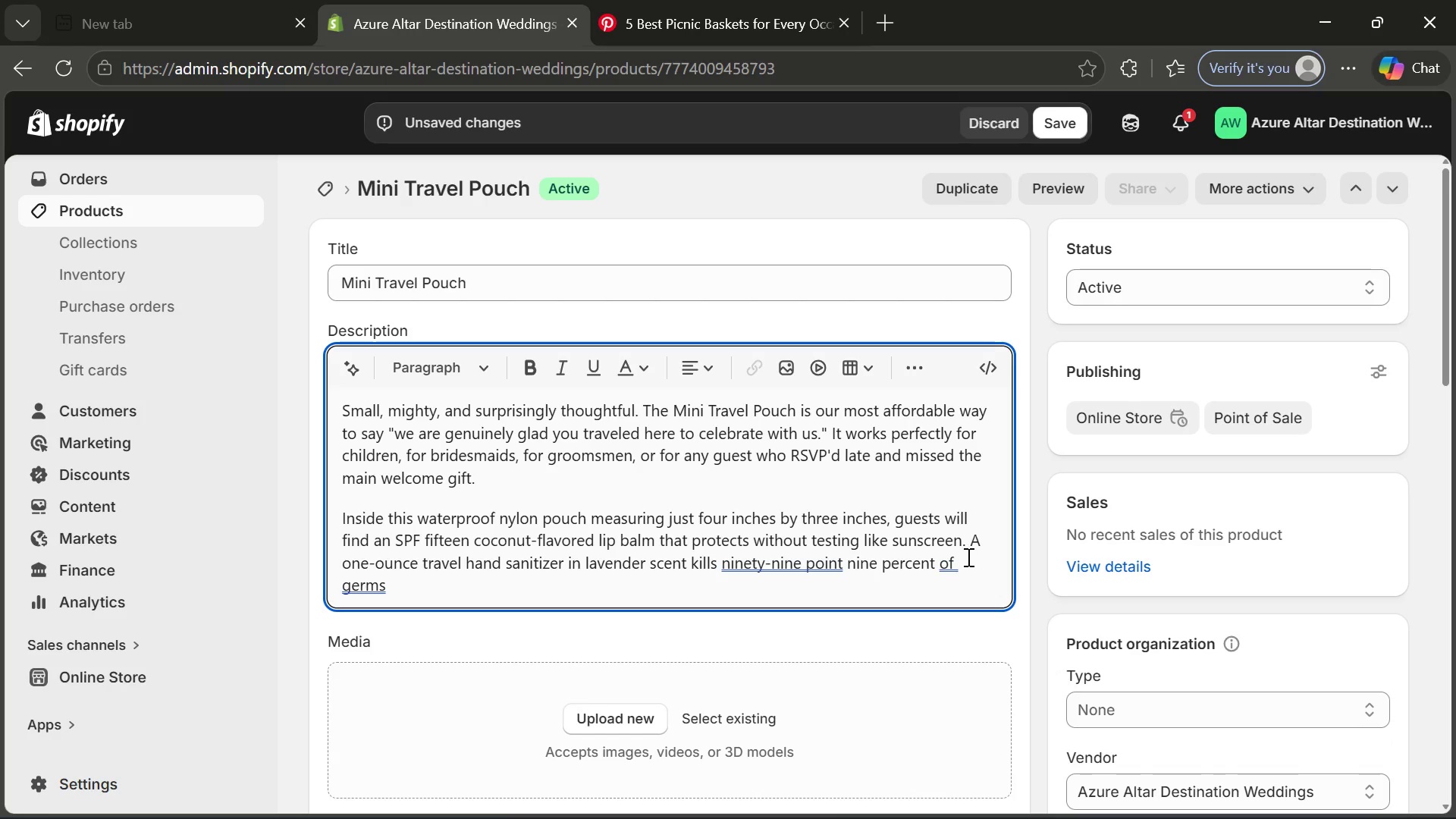 
wait(16.34)
 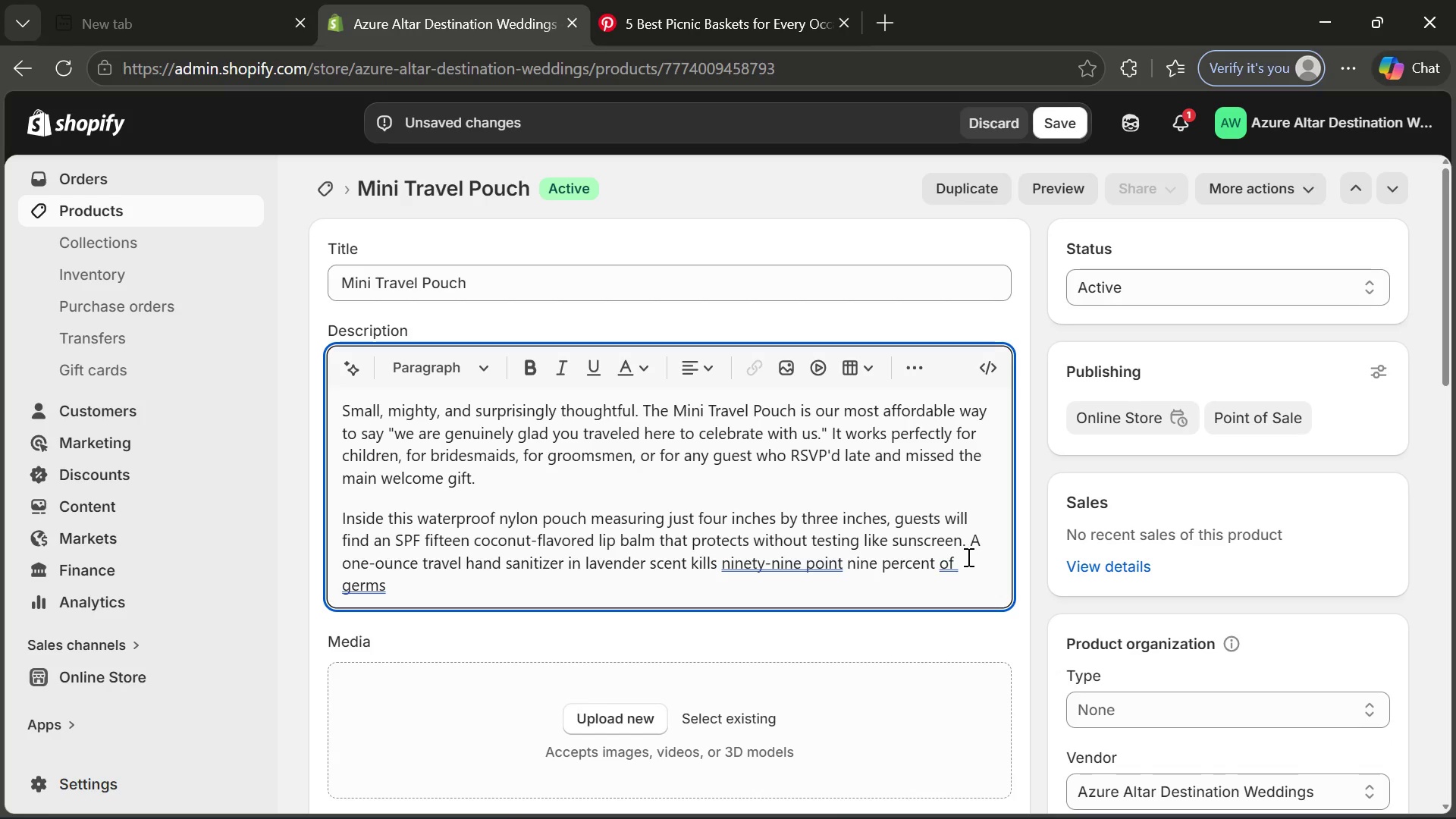 
key(Backspace)
 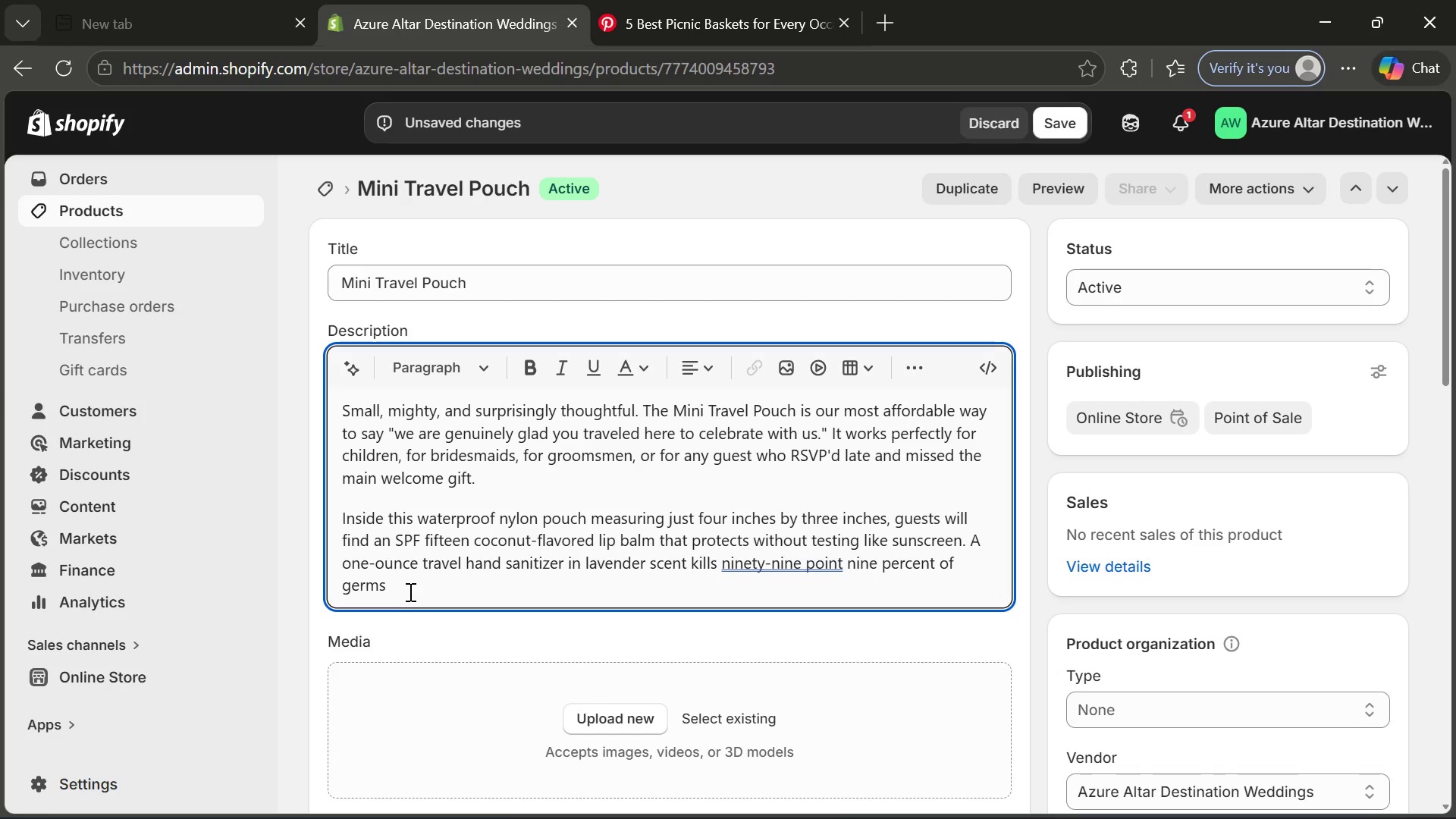 
left_click([409, 592])
 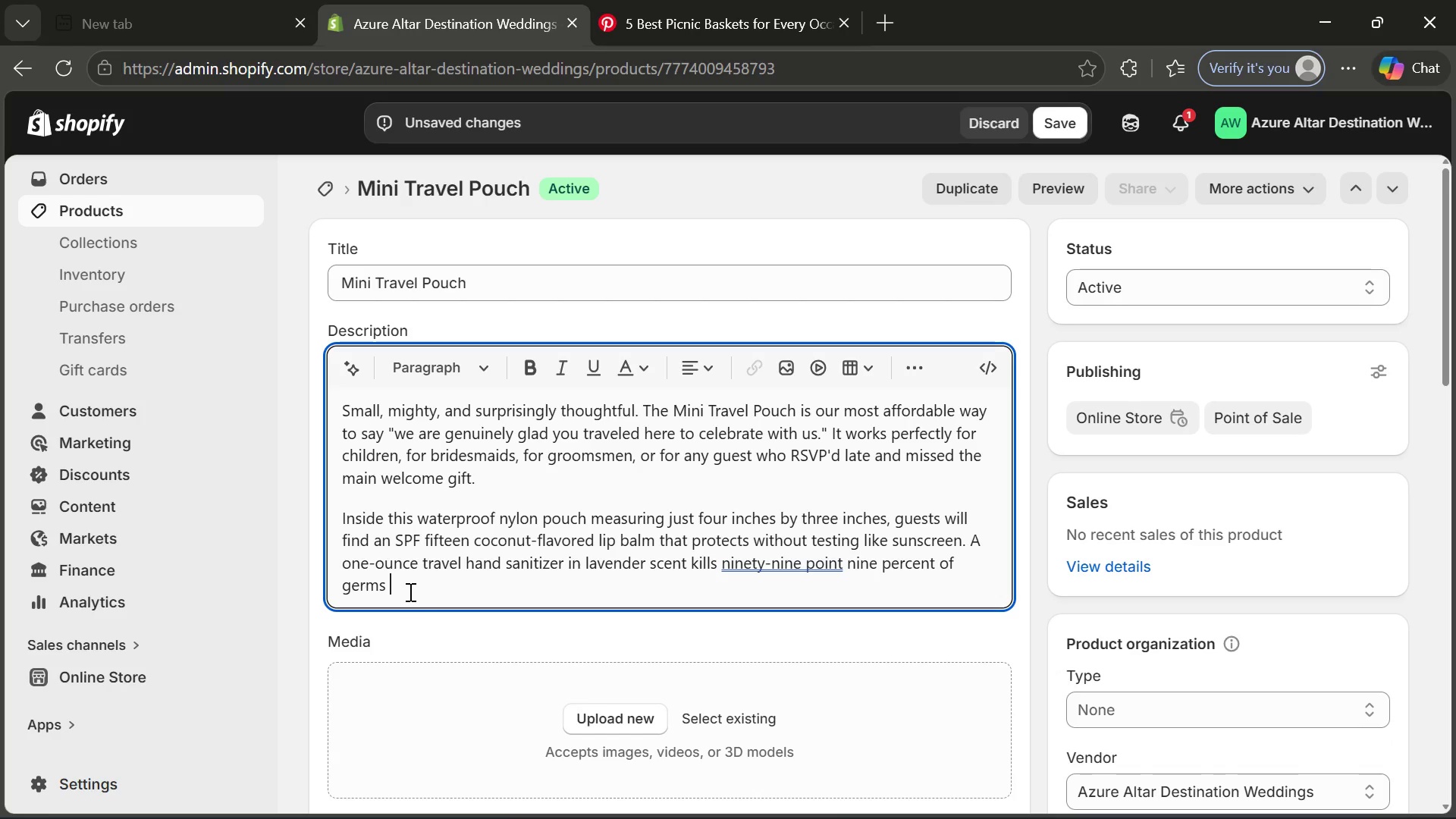 
type( while smelling )
 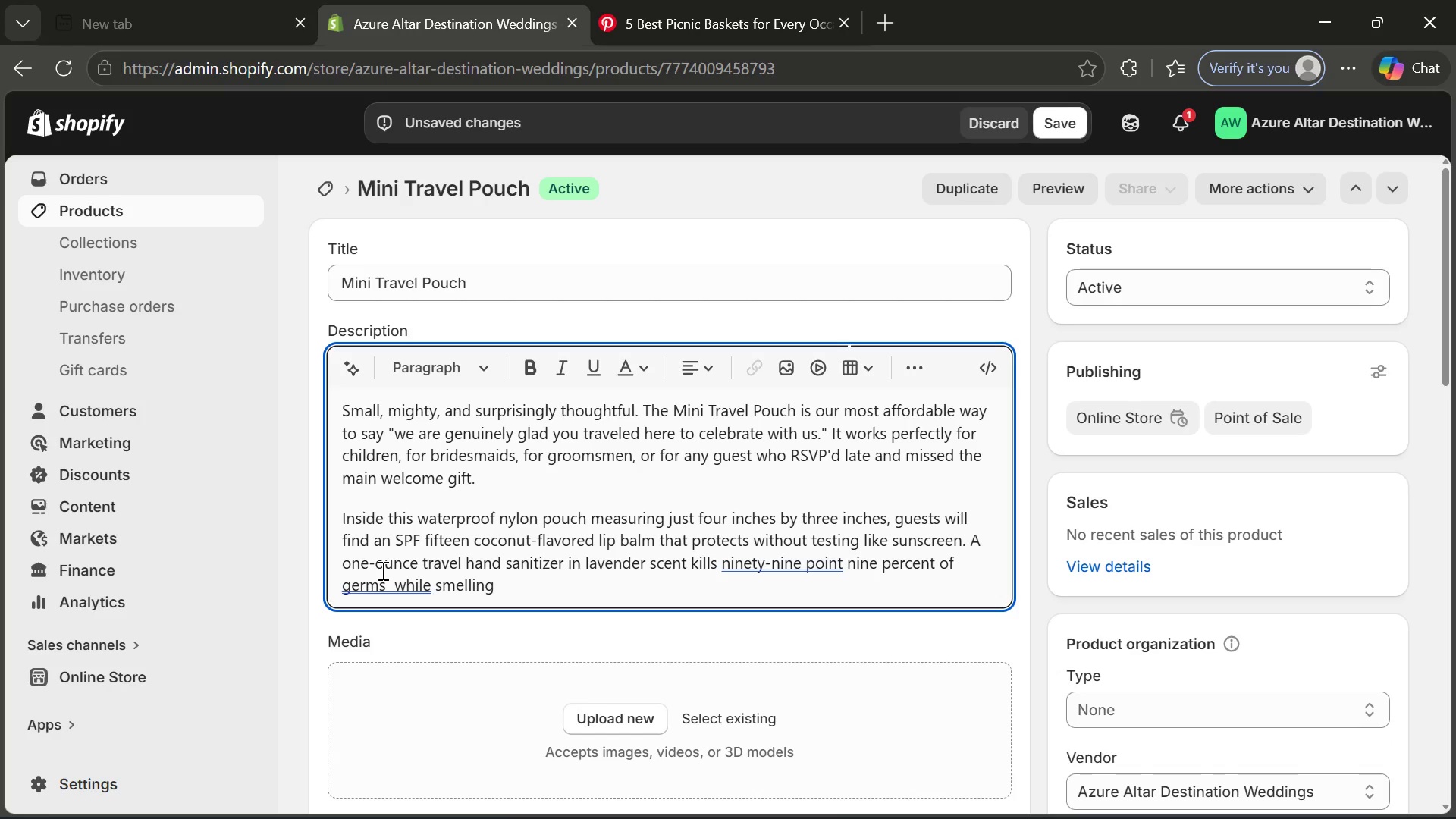 
left_click([397, 579])
 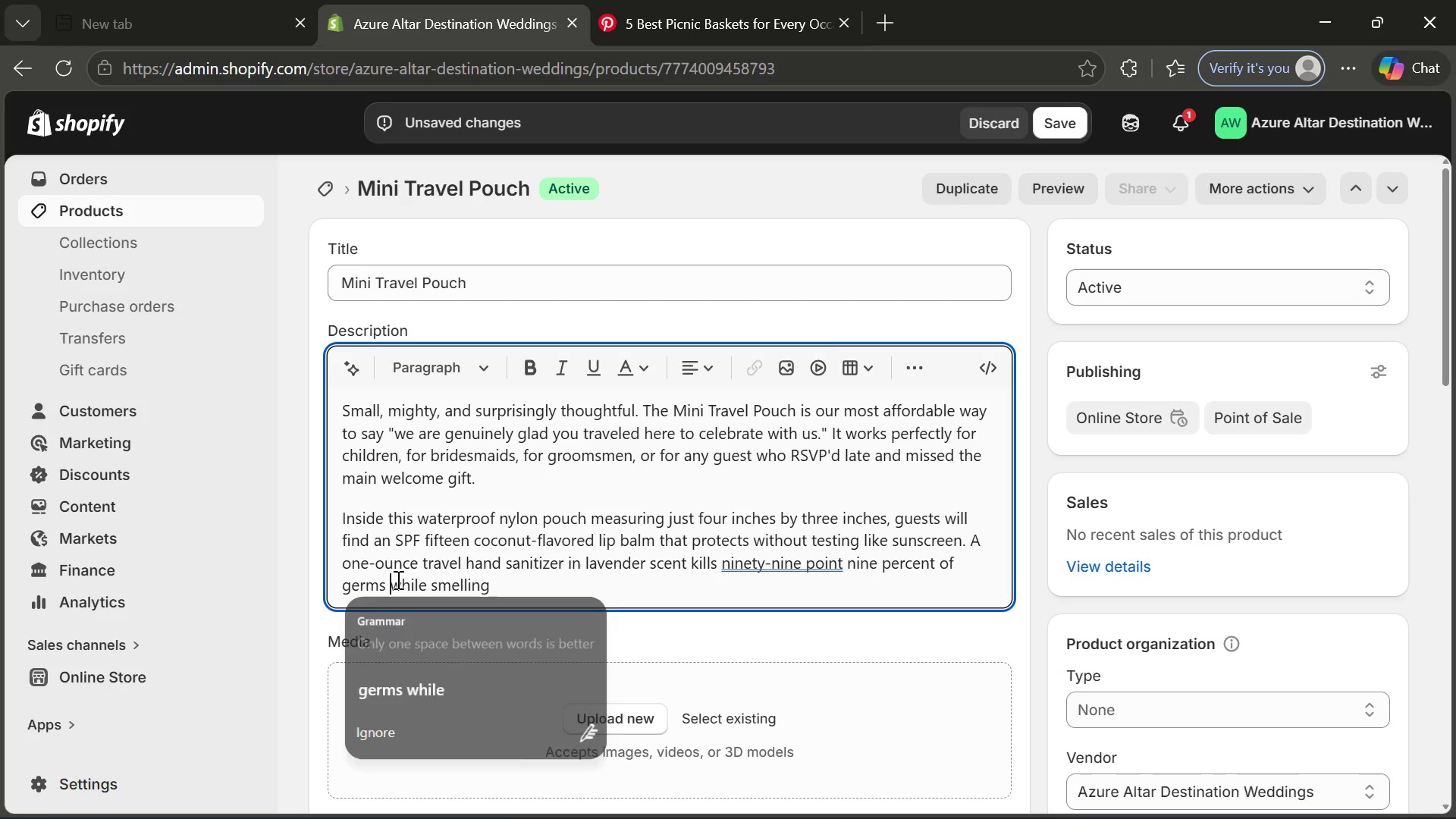 
key(Backspace)
 